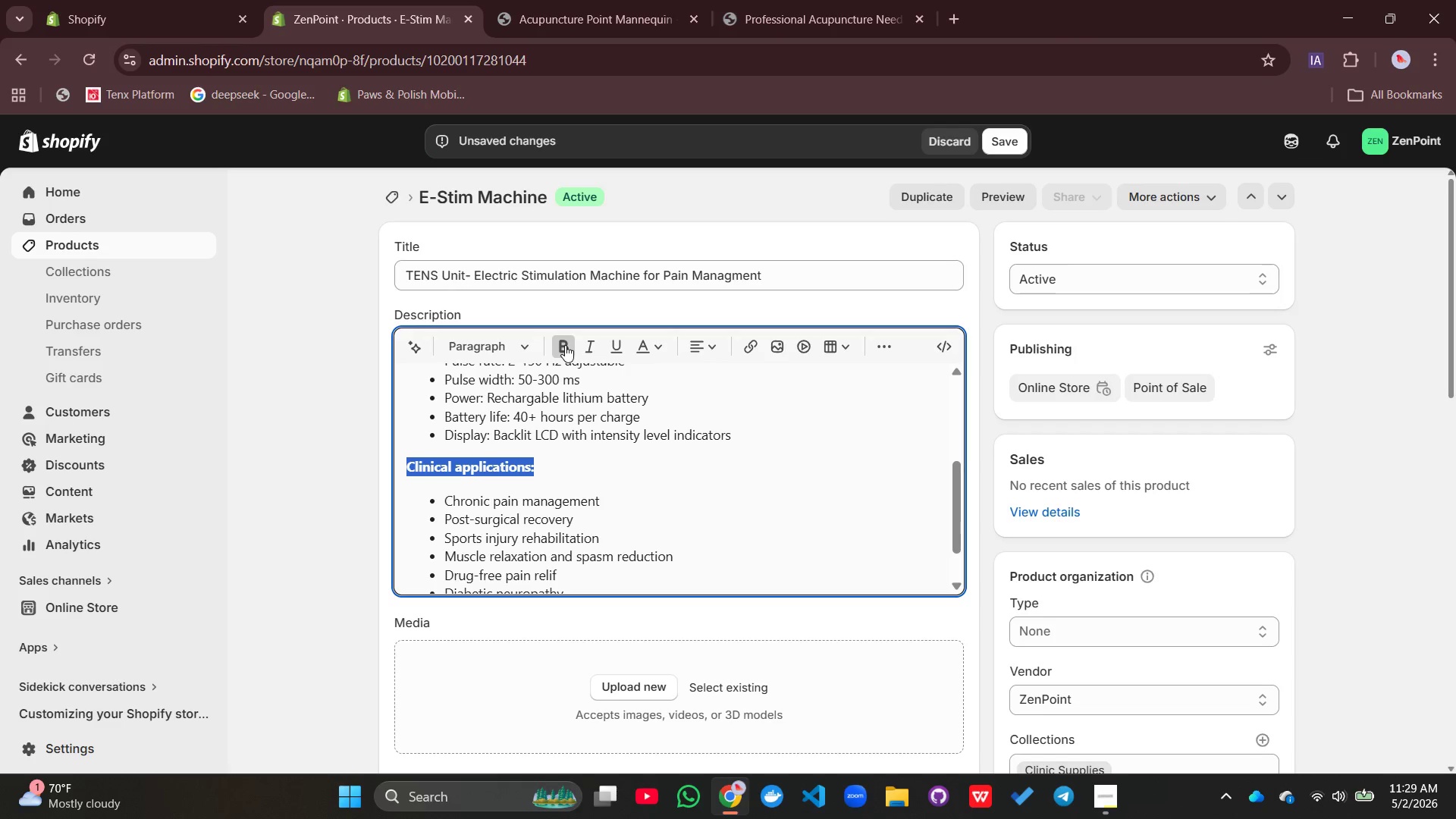 
left_click([696, 535])
 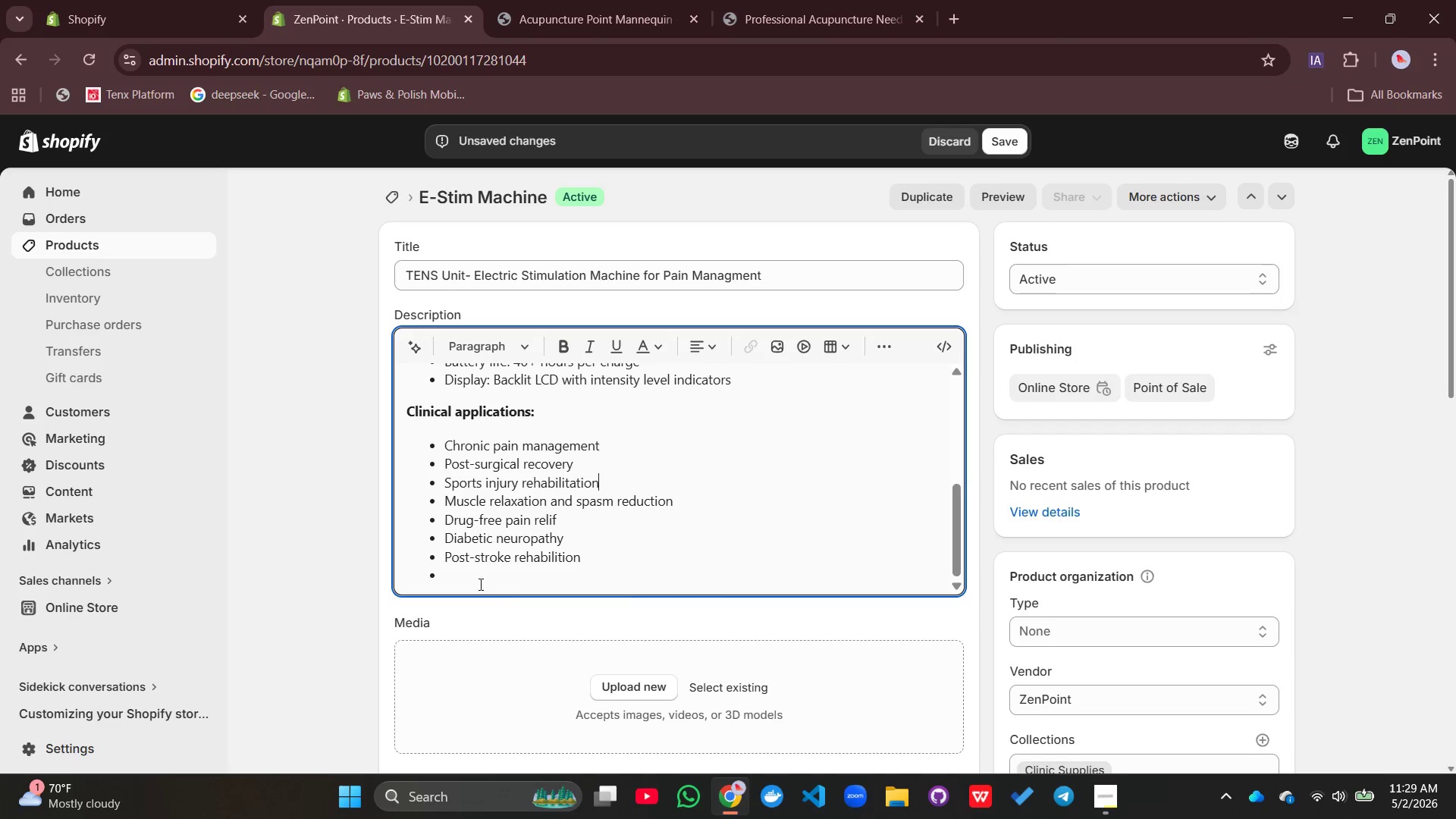 
left_click([465, 574])
 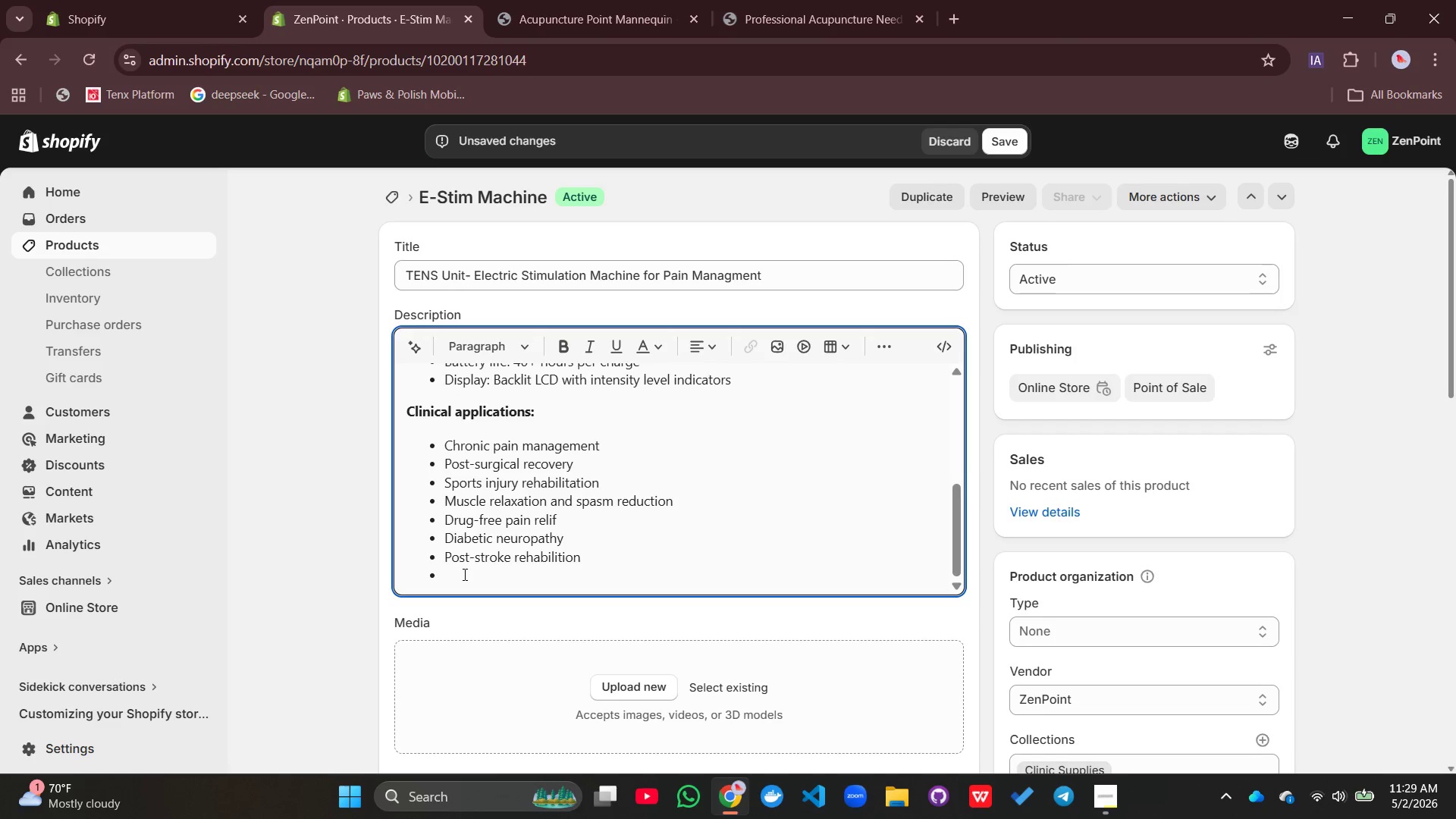 
key(Backspace)
 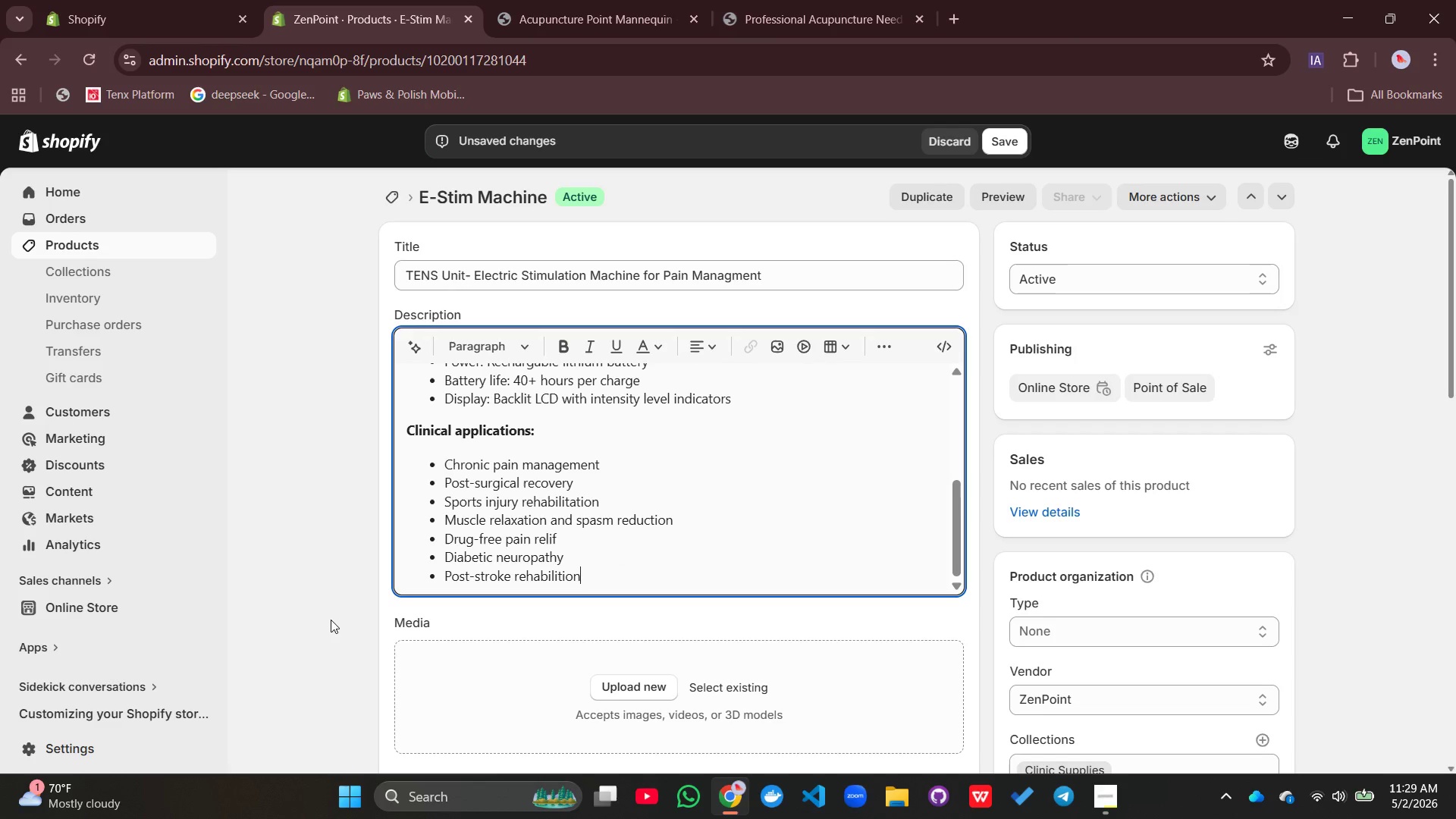 
wait(8.31)
 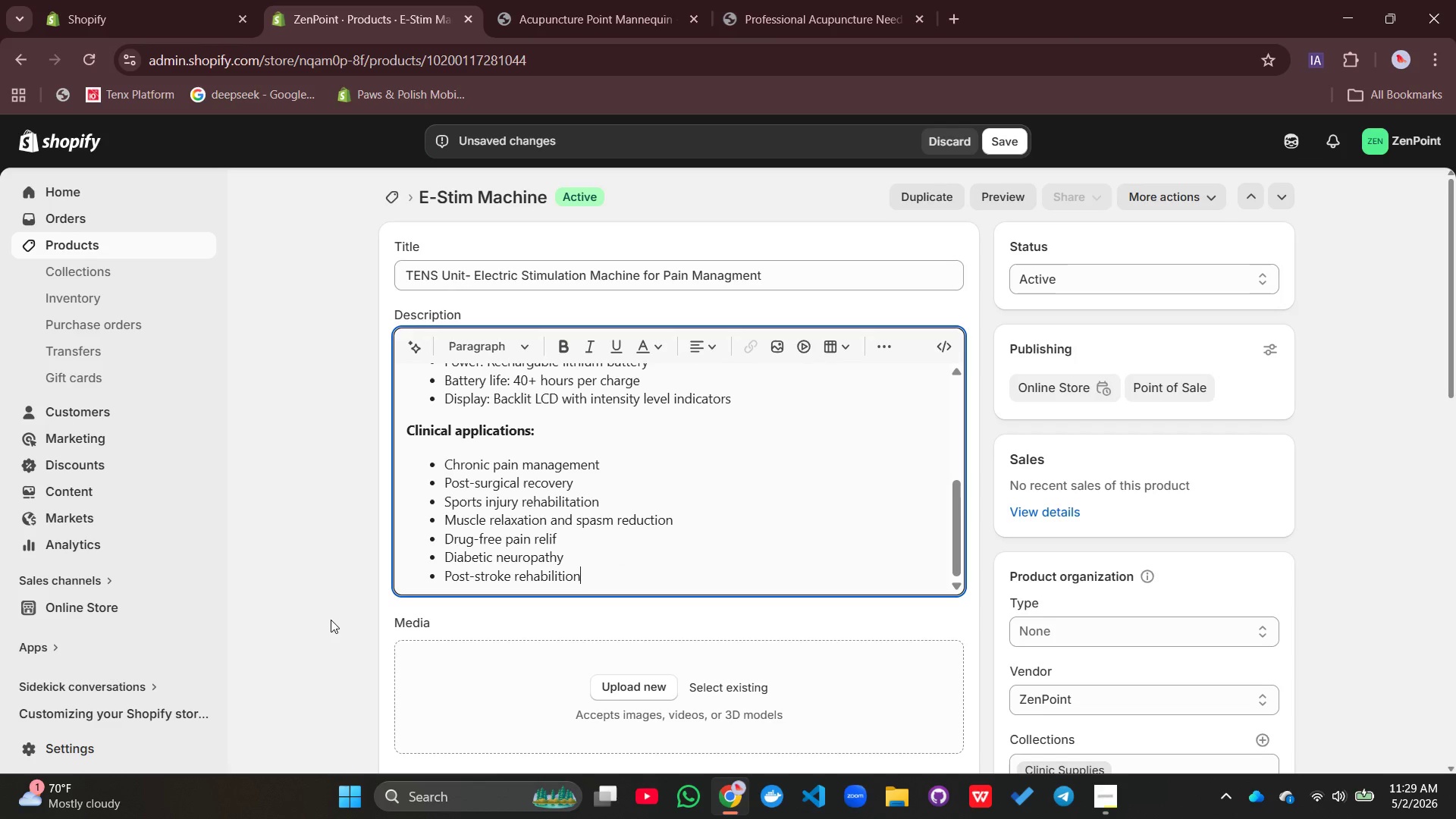 
left_click([440, 375])
 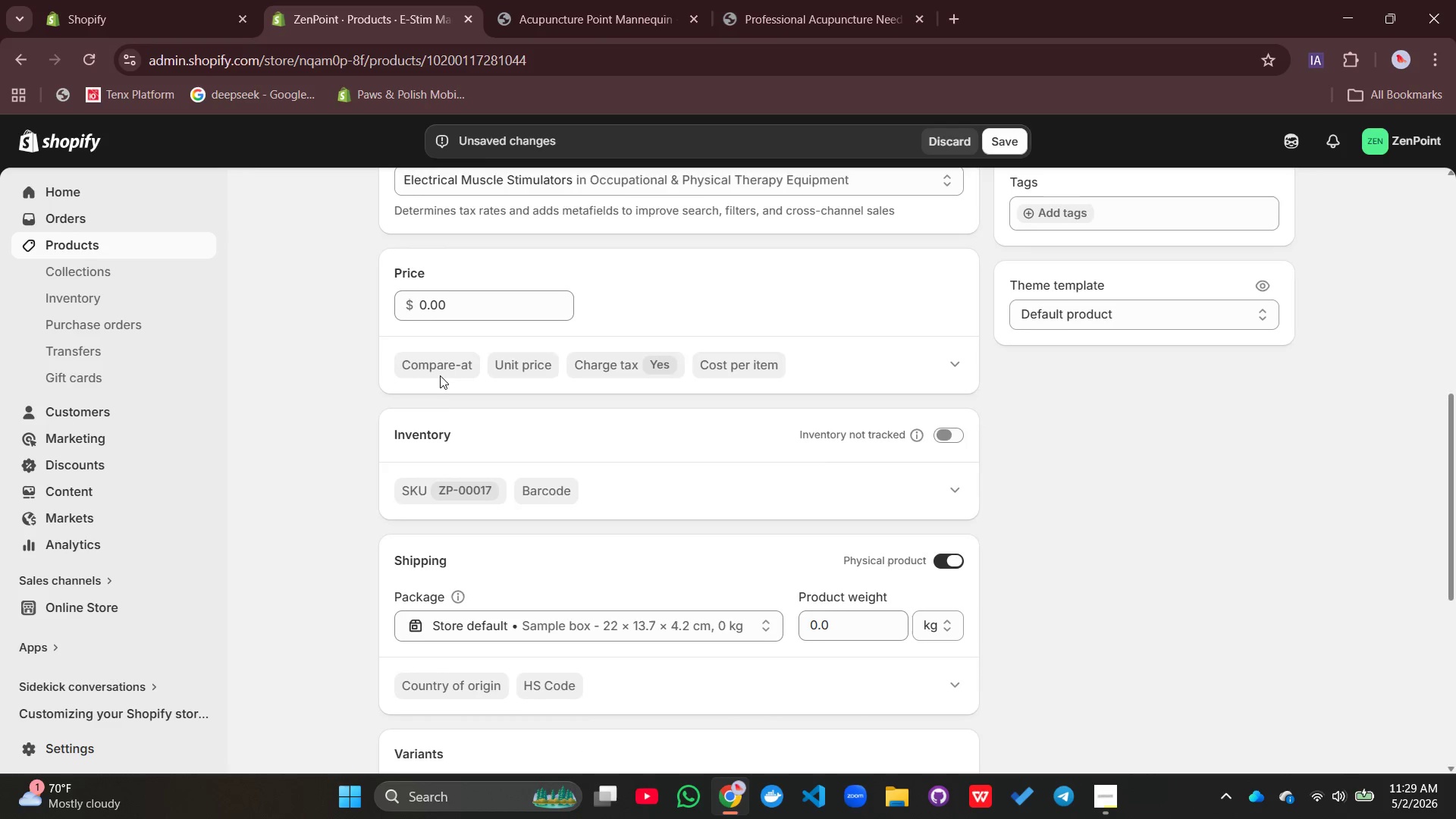 
left_click([417, 276])
 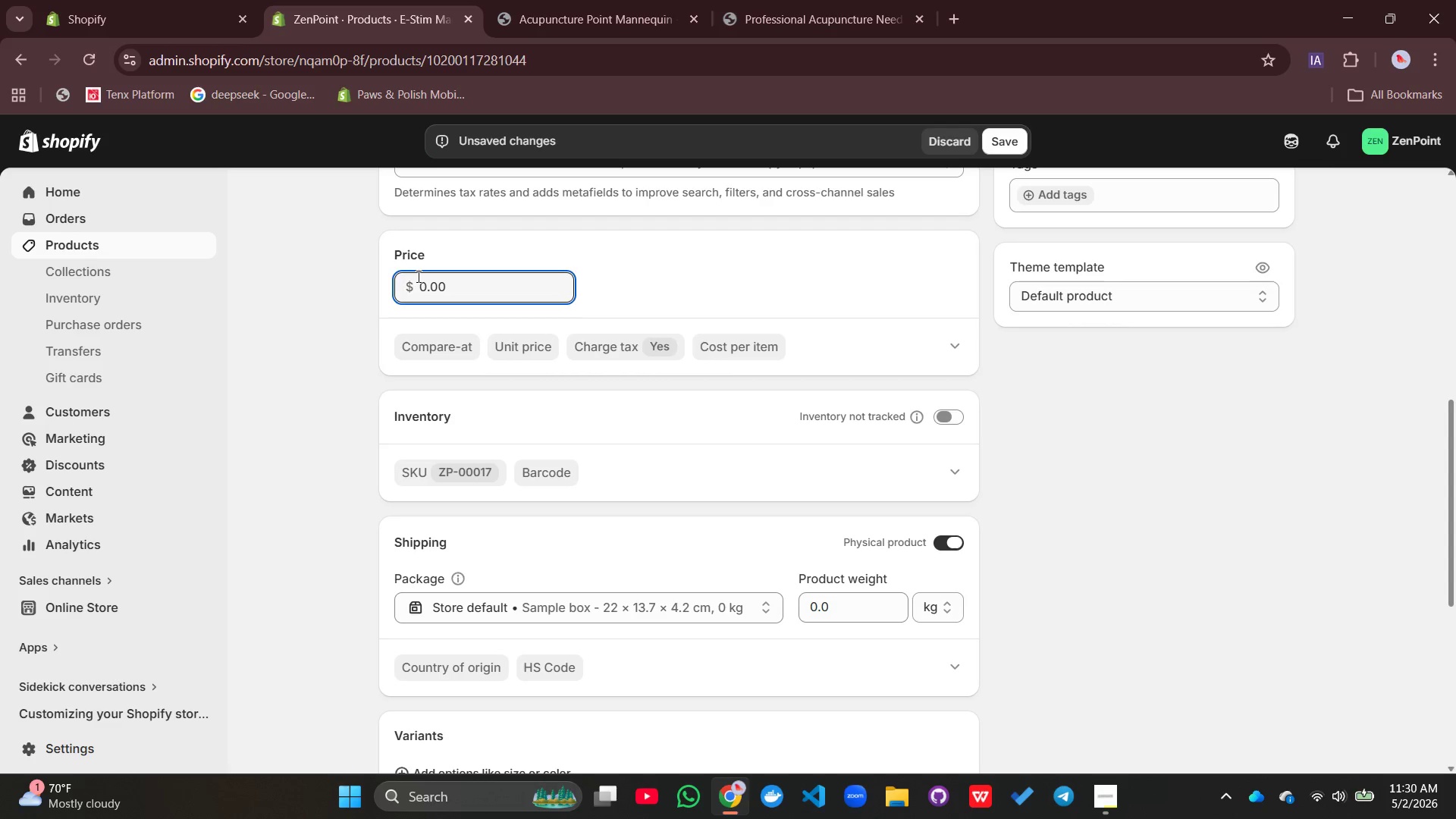 
wait(5.28)
 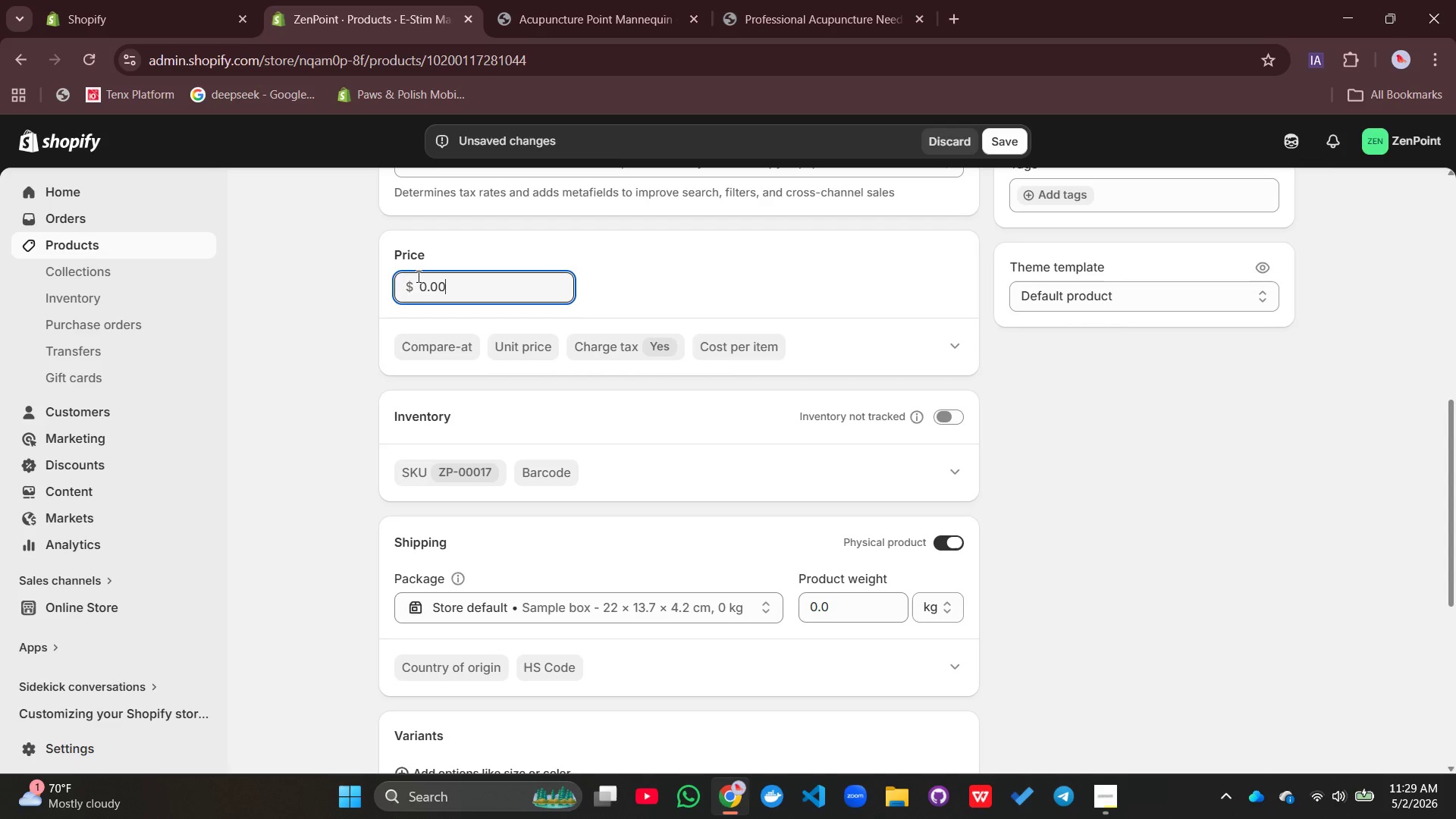 
double_click([425, 281])
 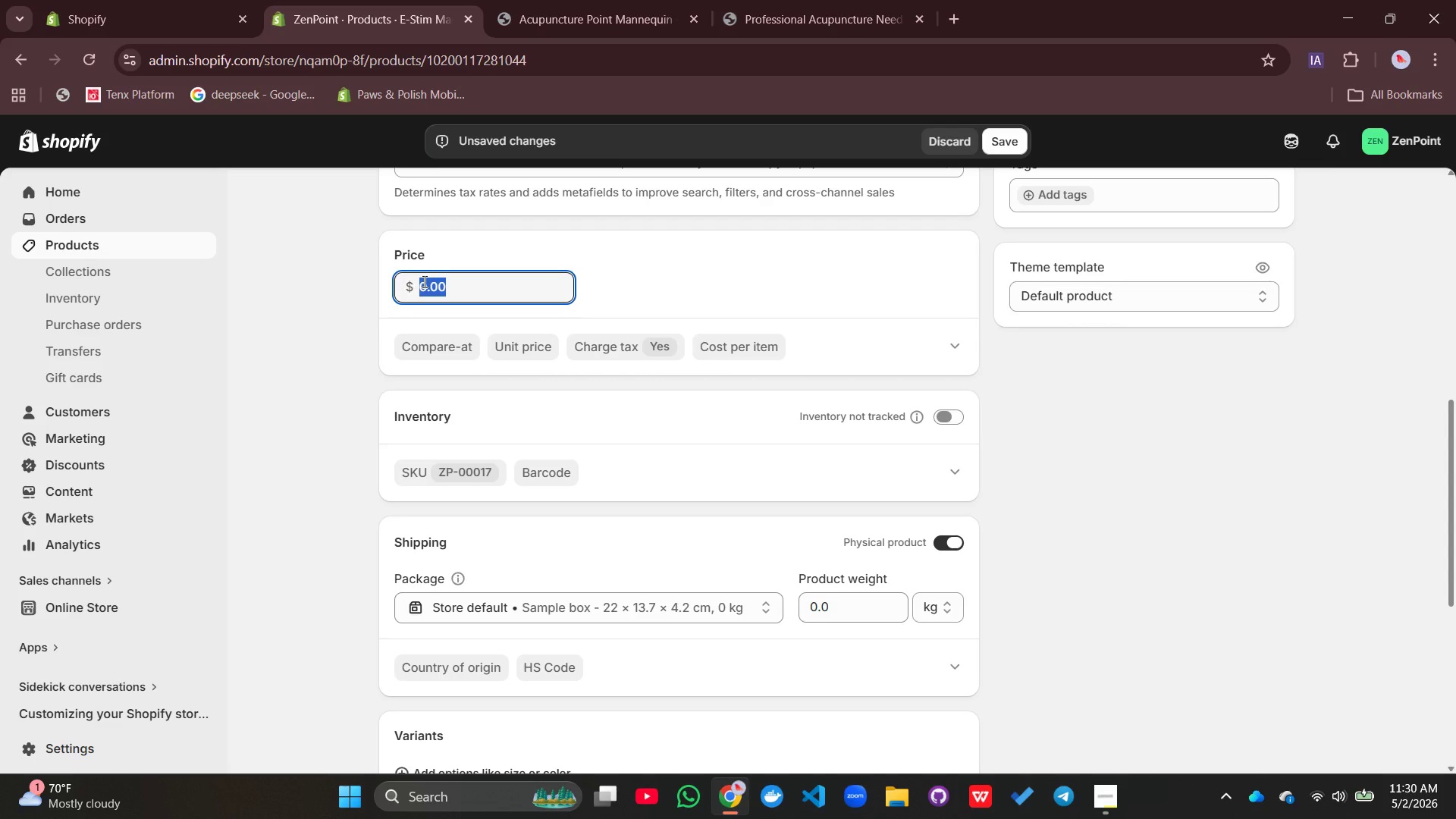 
type(49)
key(Backspace)
key(Backspace)
type(59.99)
 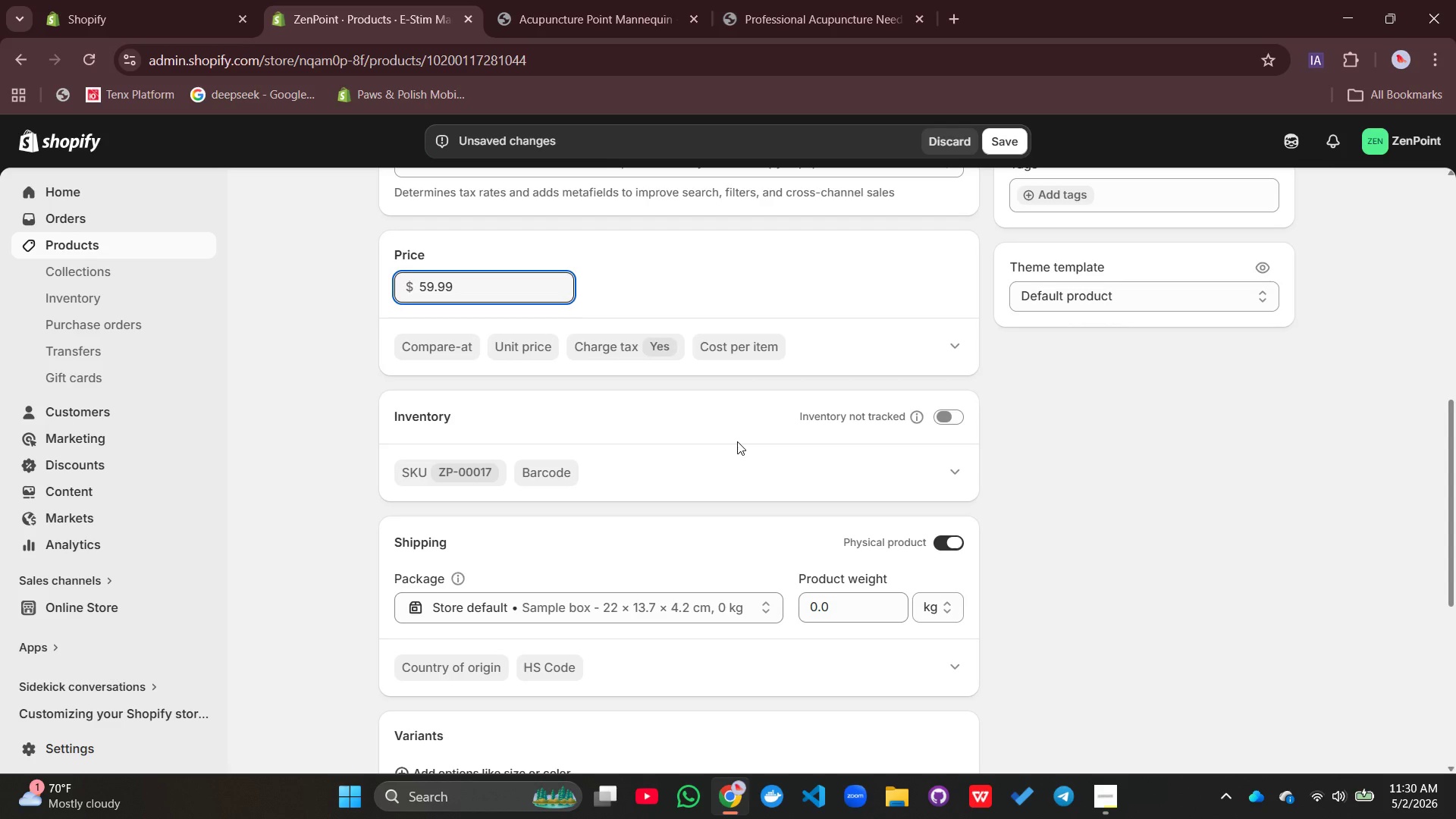 
left_click([738, 441])
 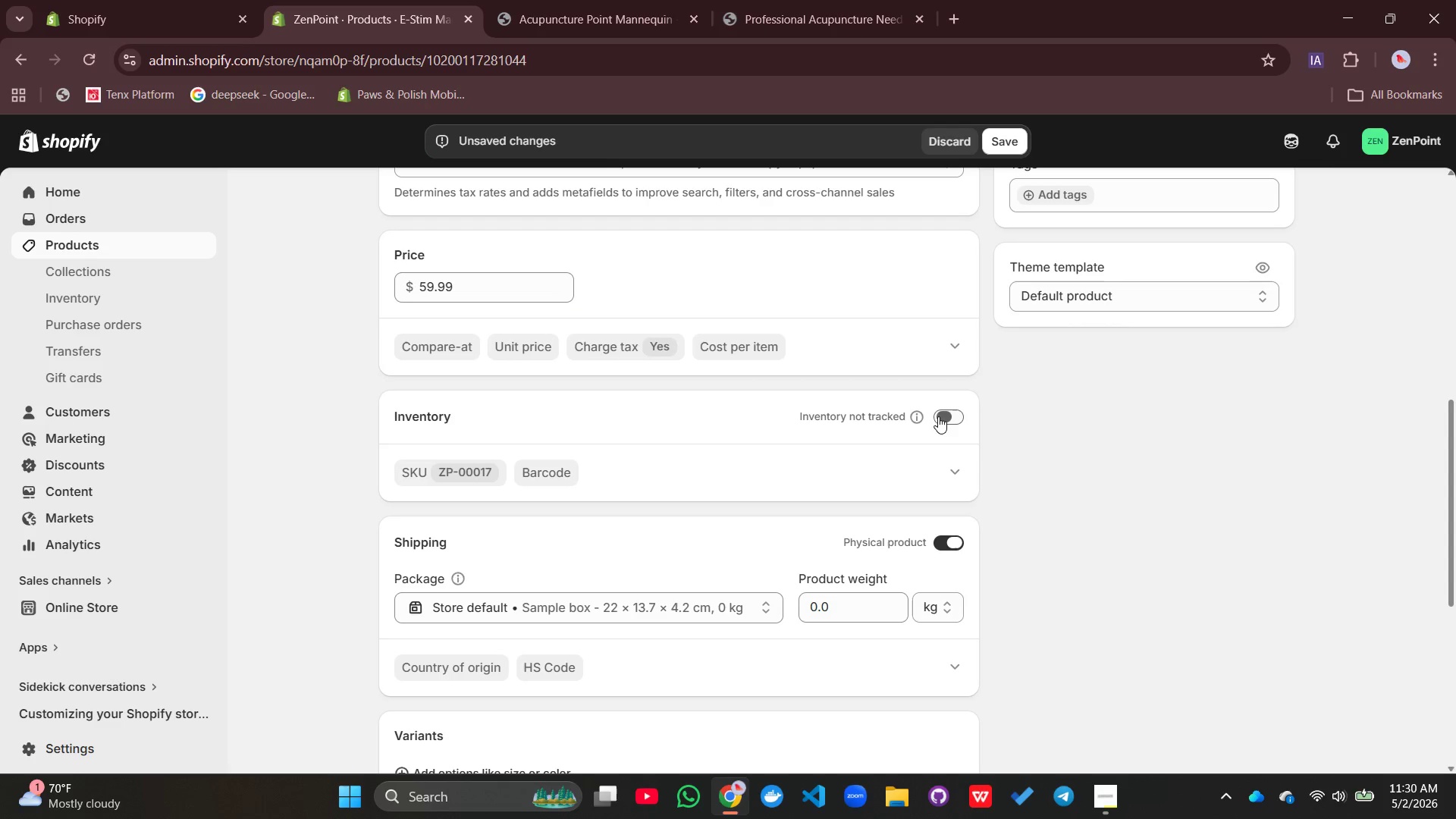 
left_click([940, 416])
 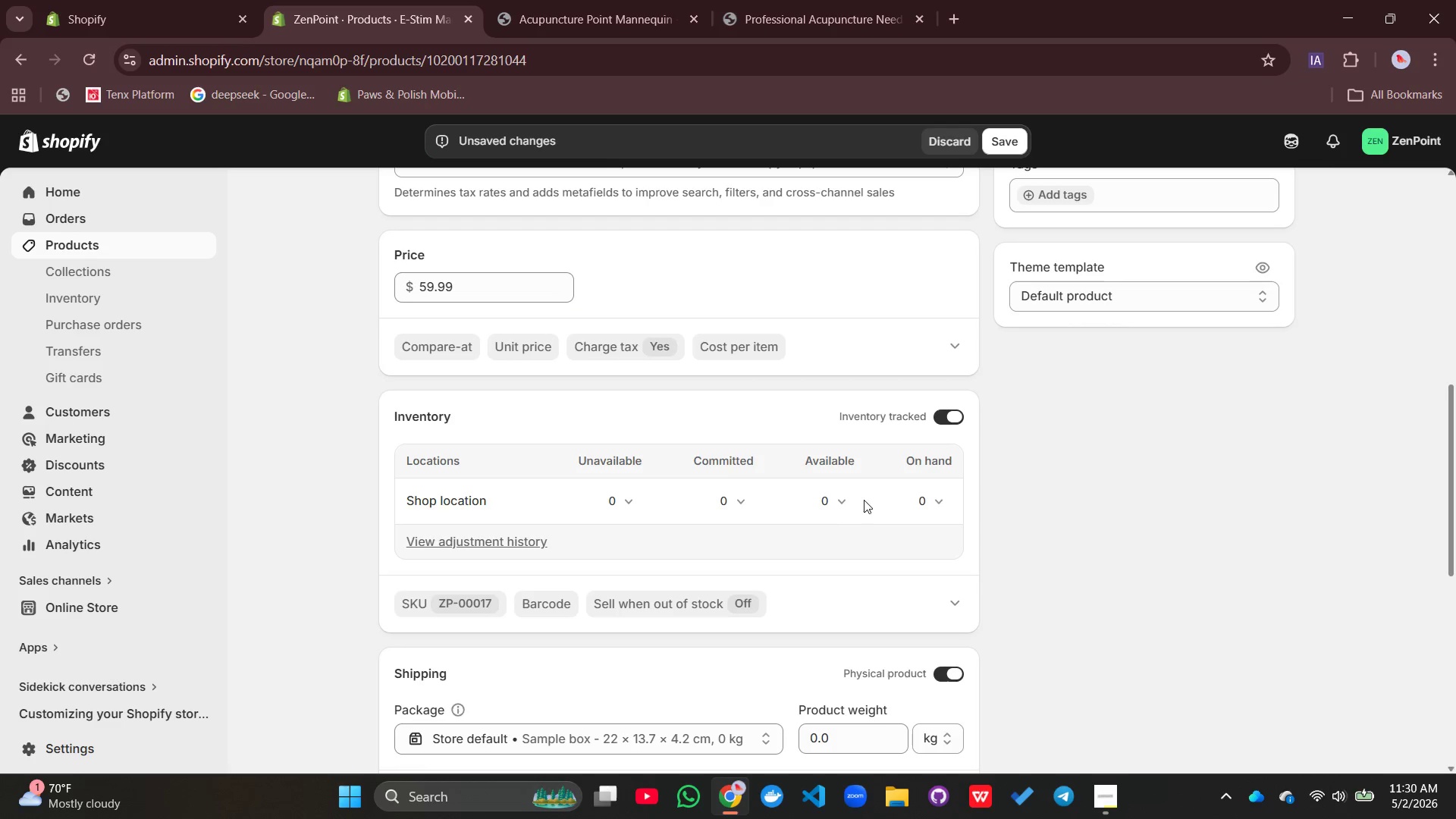 
left_click([835, 501])
 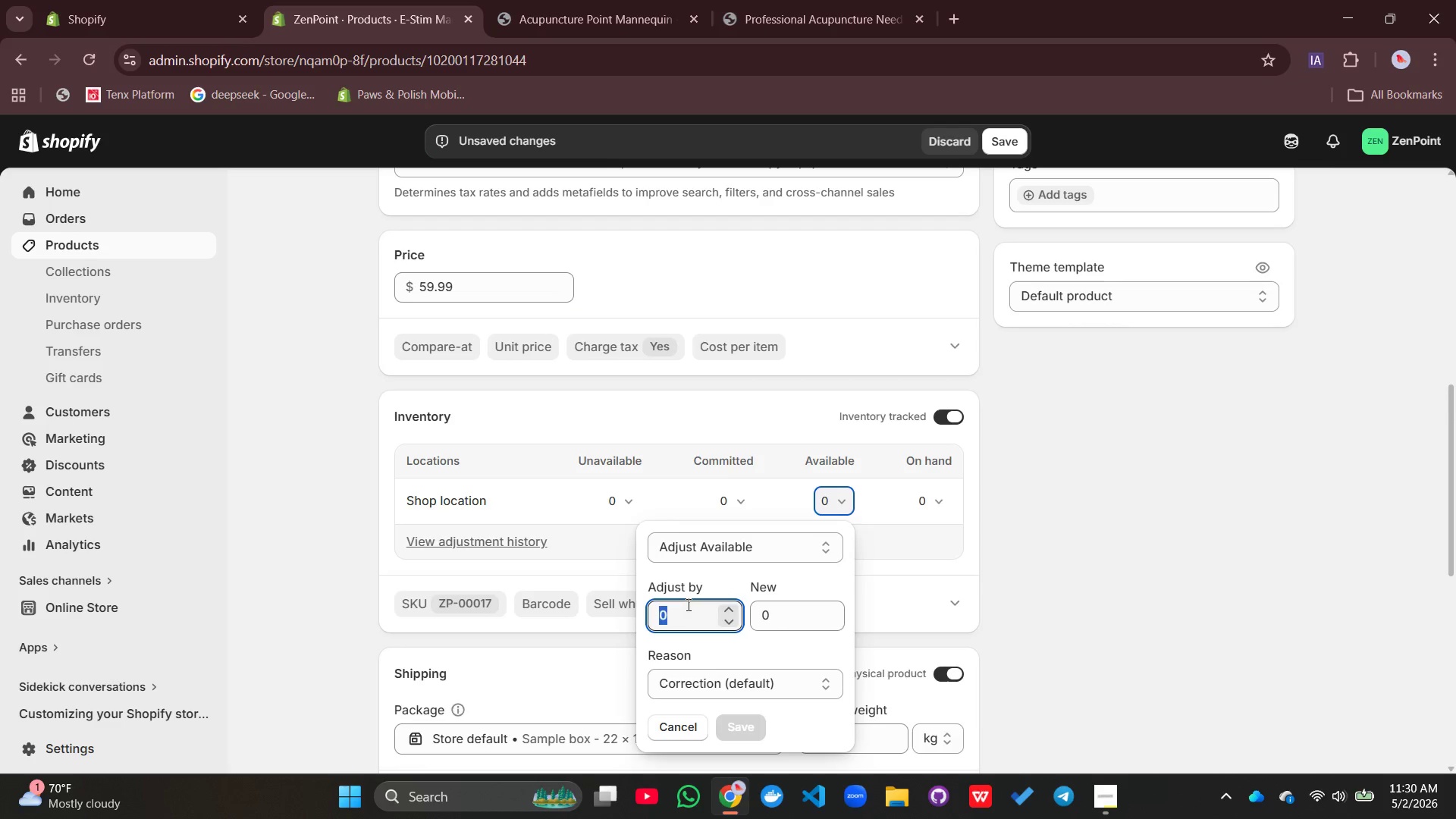 
type(100)
 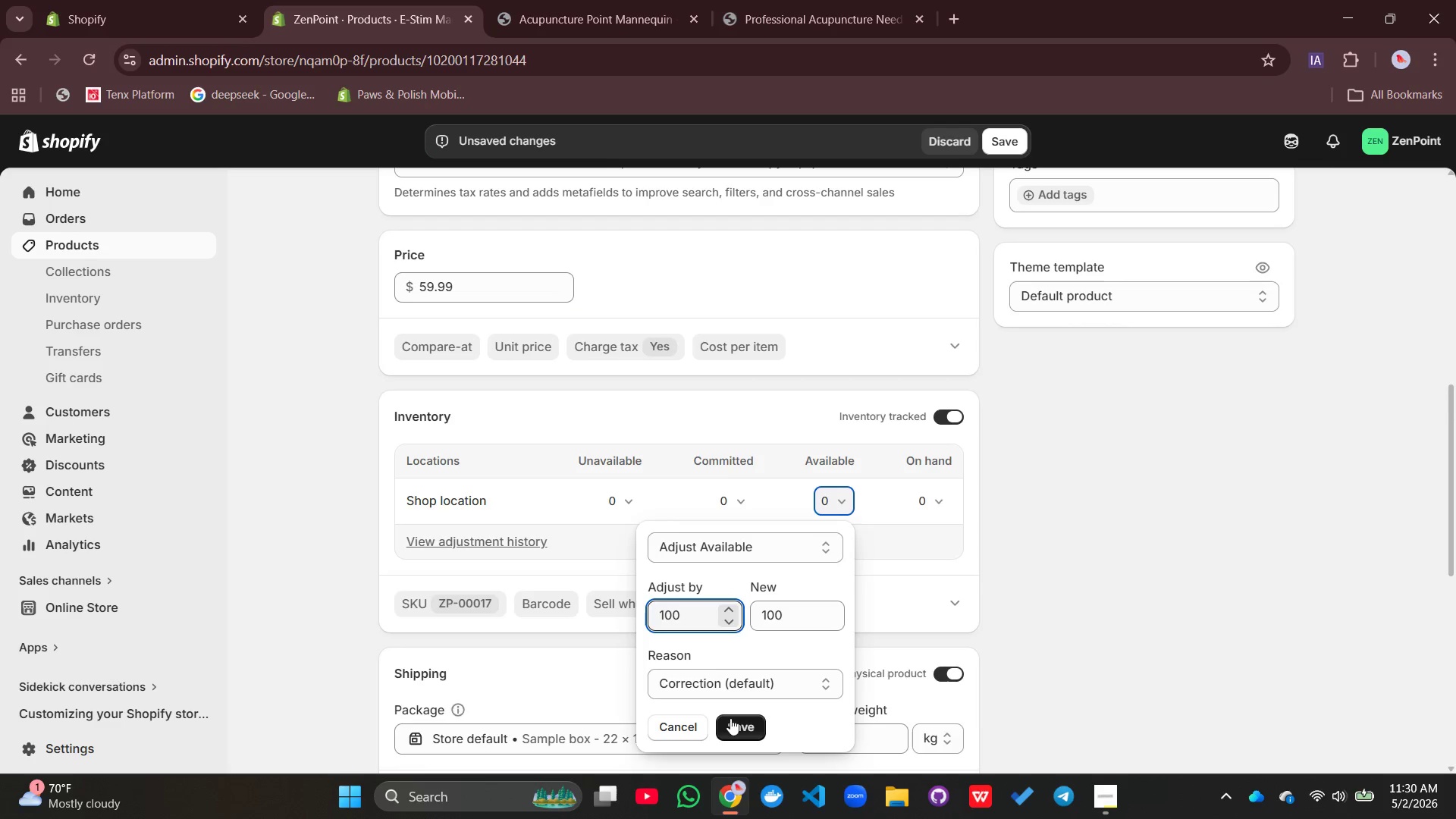 
left_click([733, 720])
 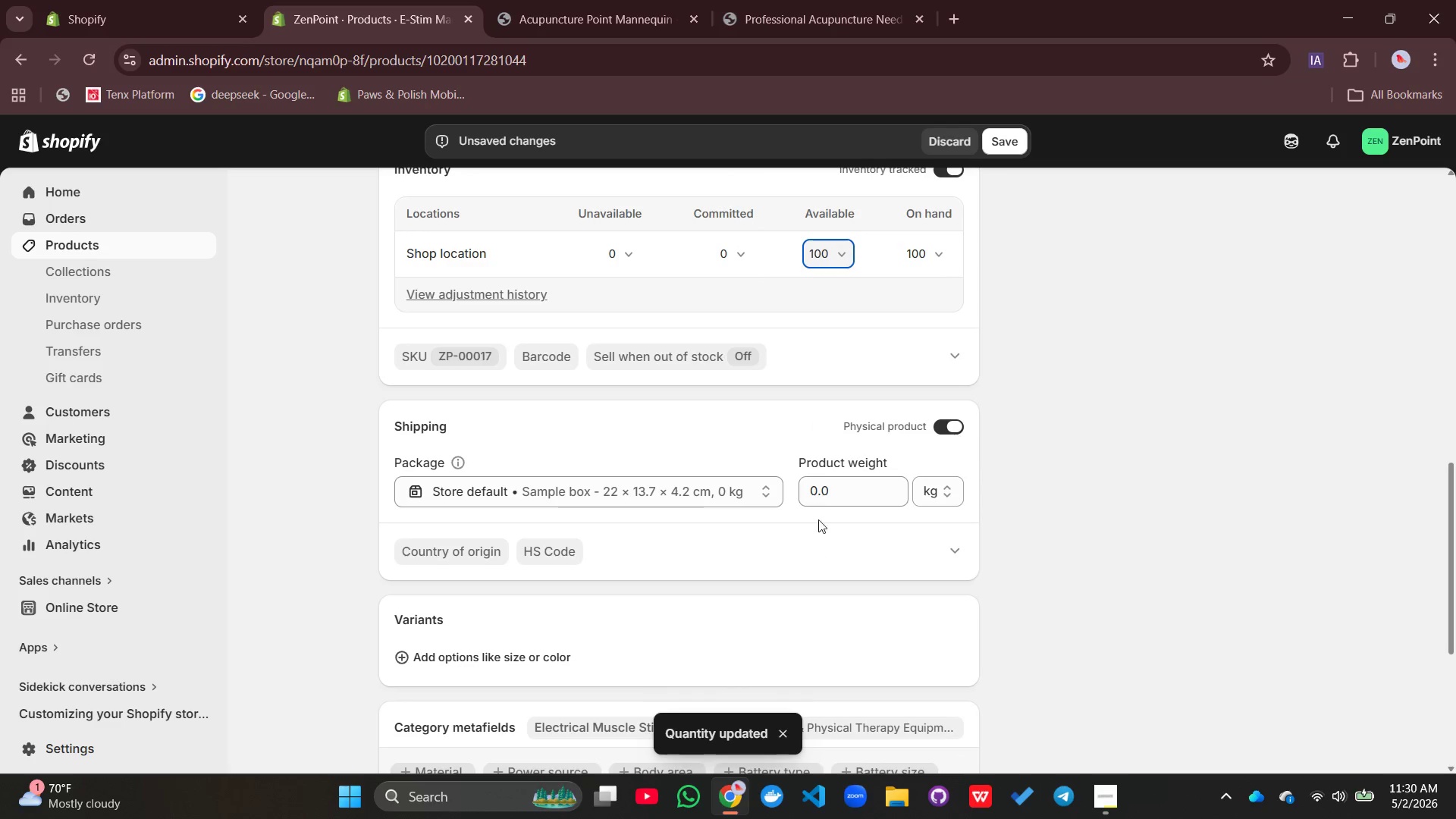 
wait(6.03)
 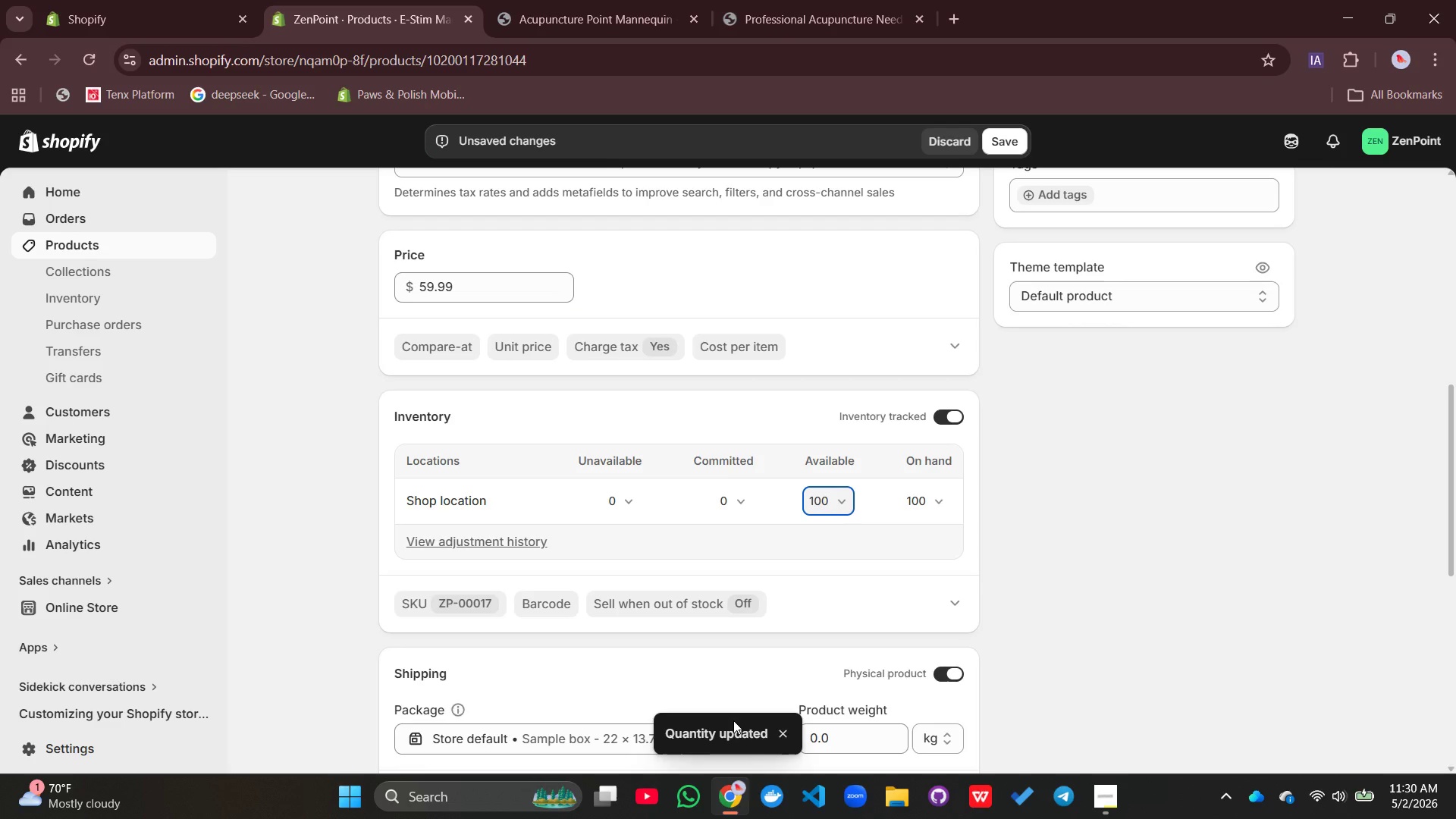 
left_click_drag(start_coordinate=[843, 491], to_coordinate=[802, 500])
 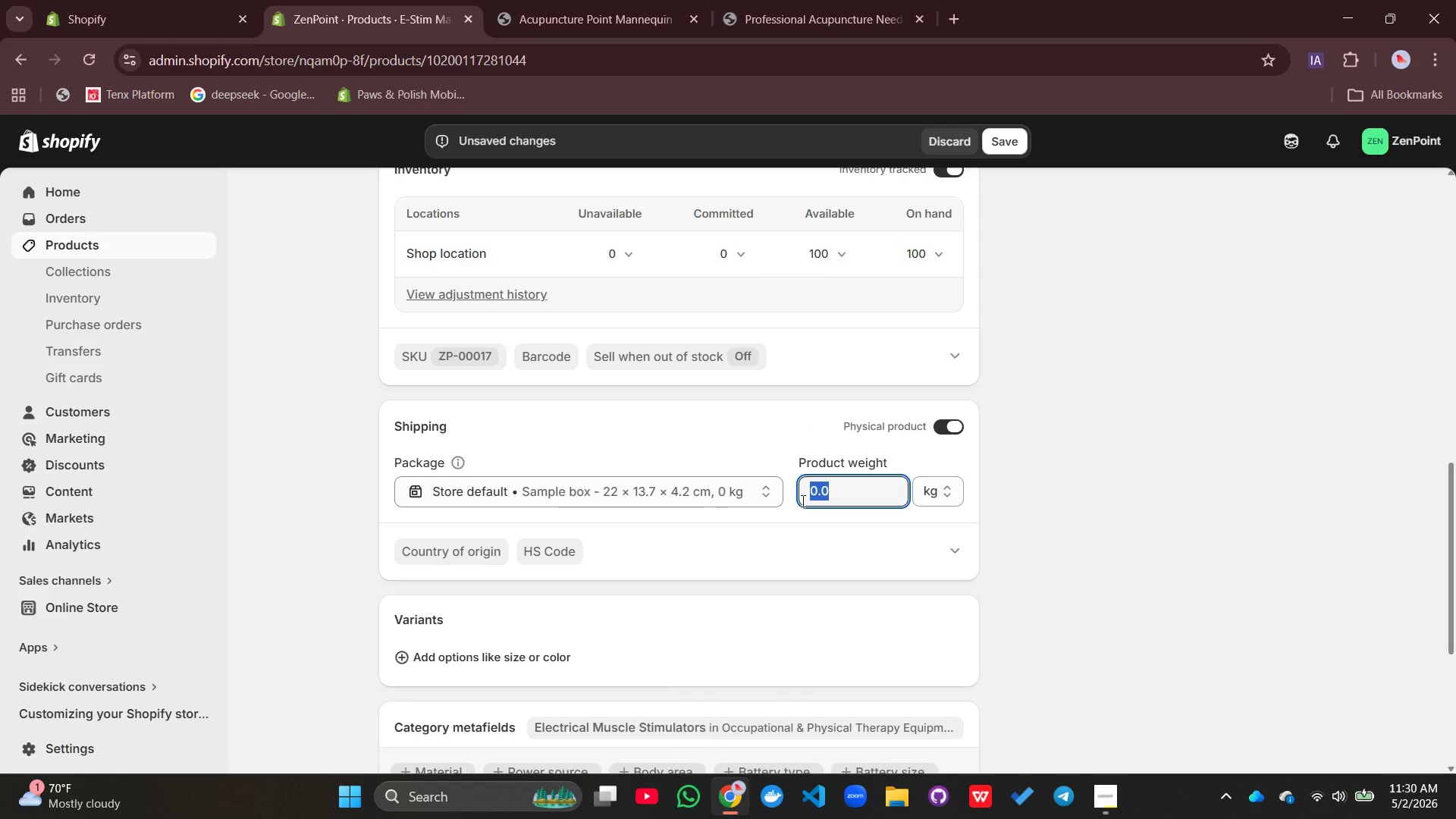 
key(0)
 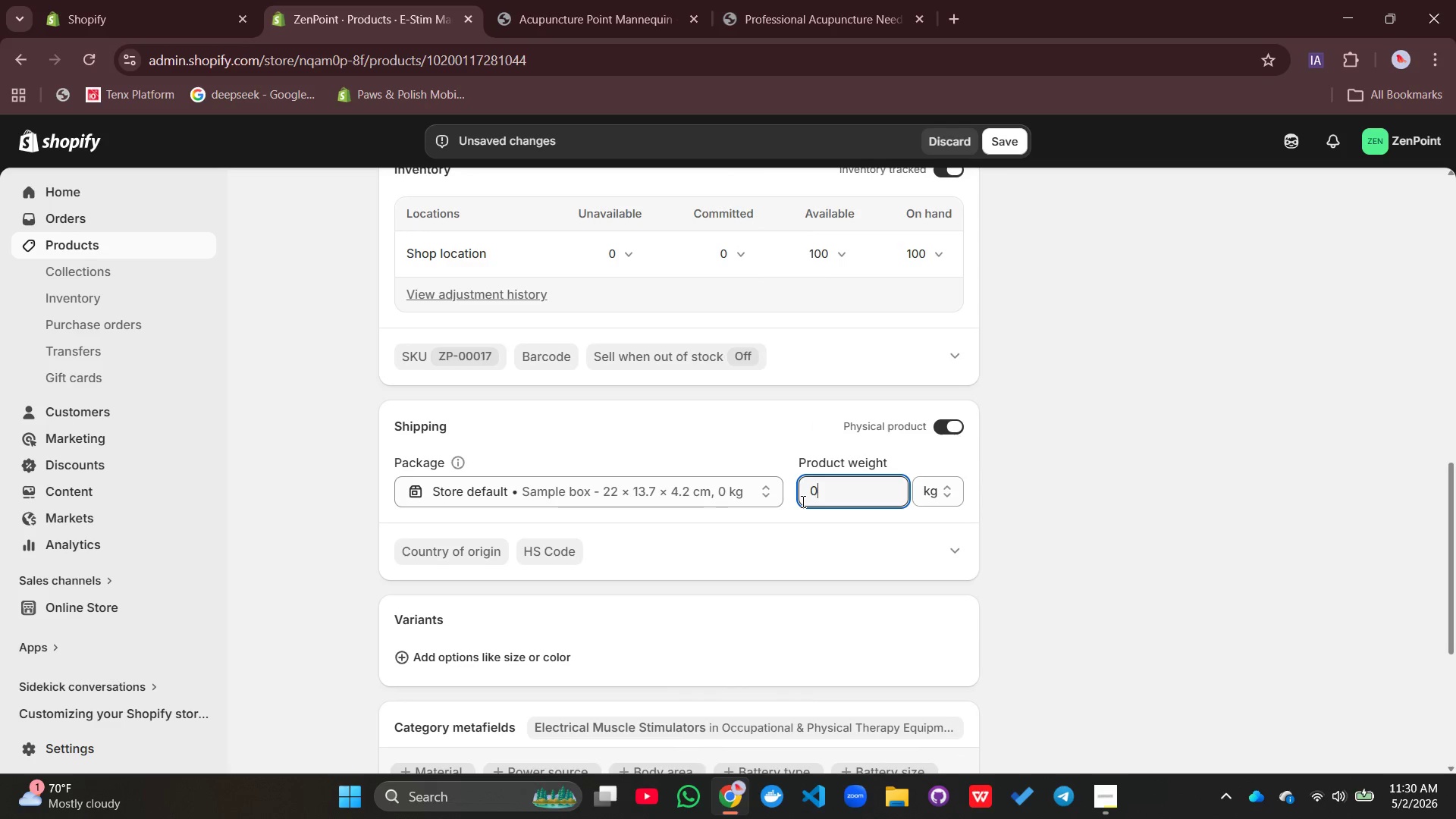 
key(Period)
 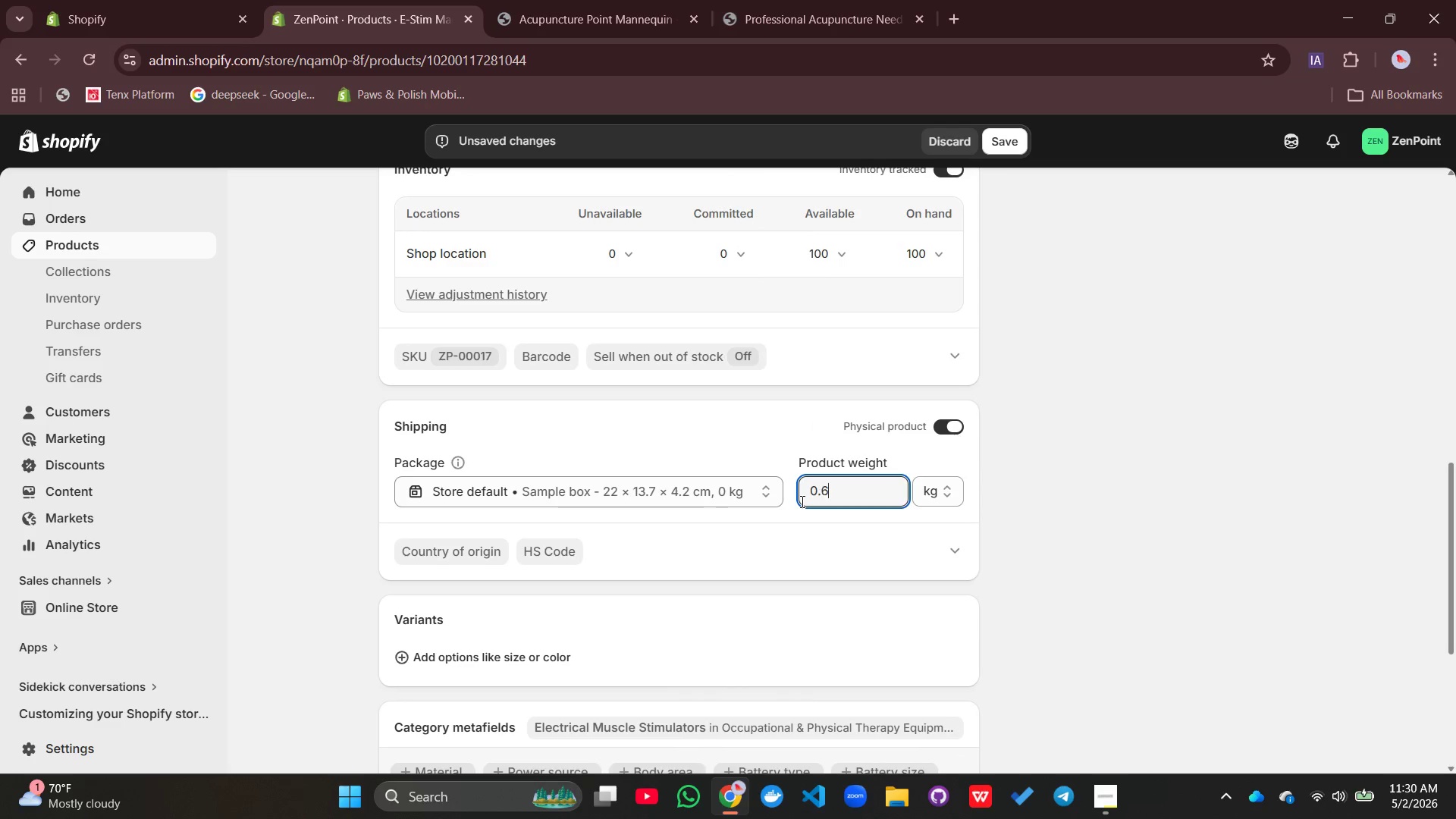 
key(6)
 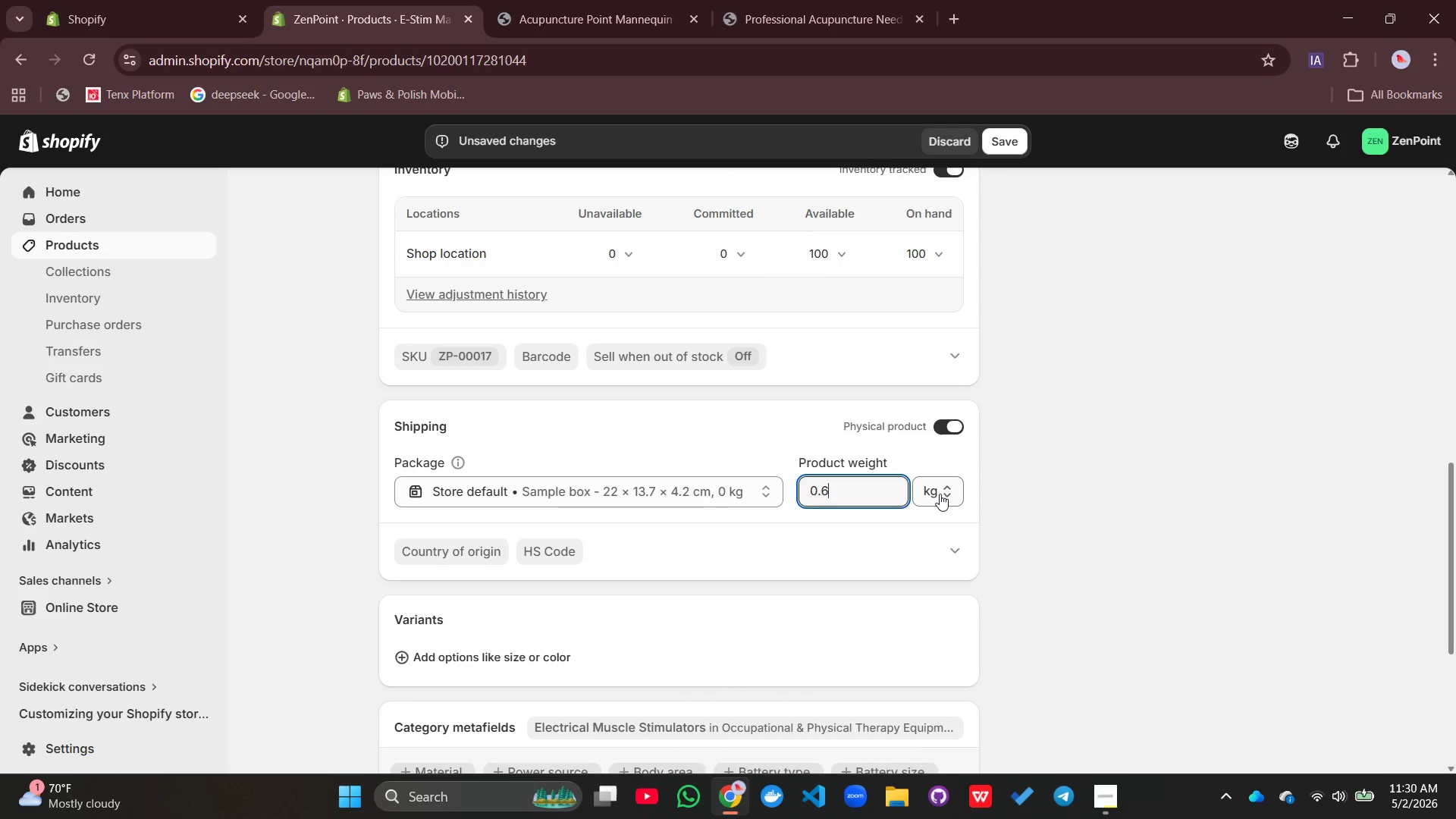 
left_click([940, 494])
 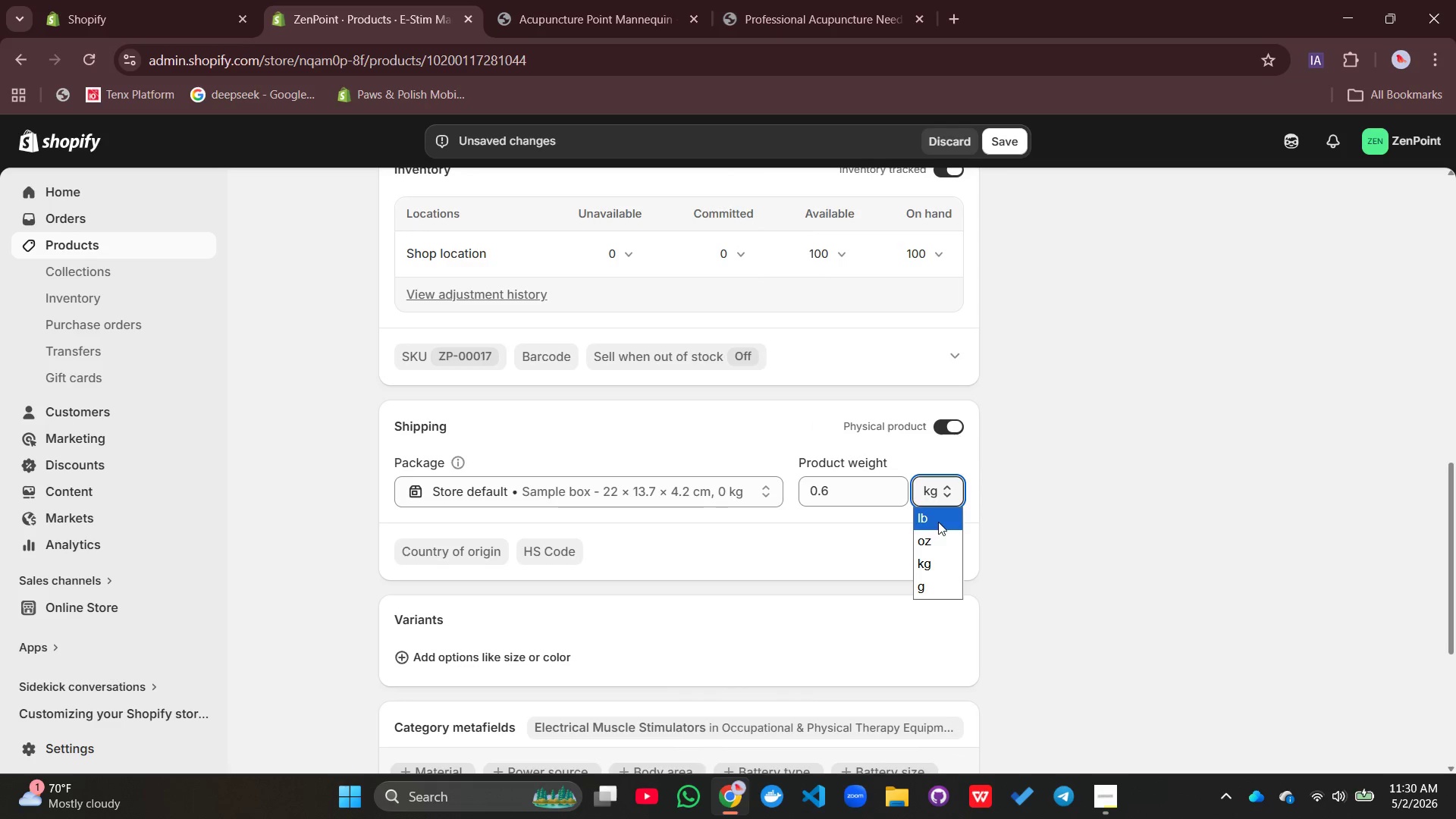 
left_click([936, 523])
 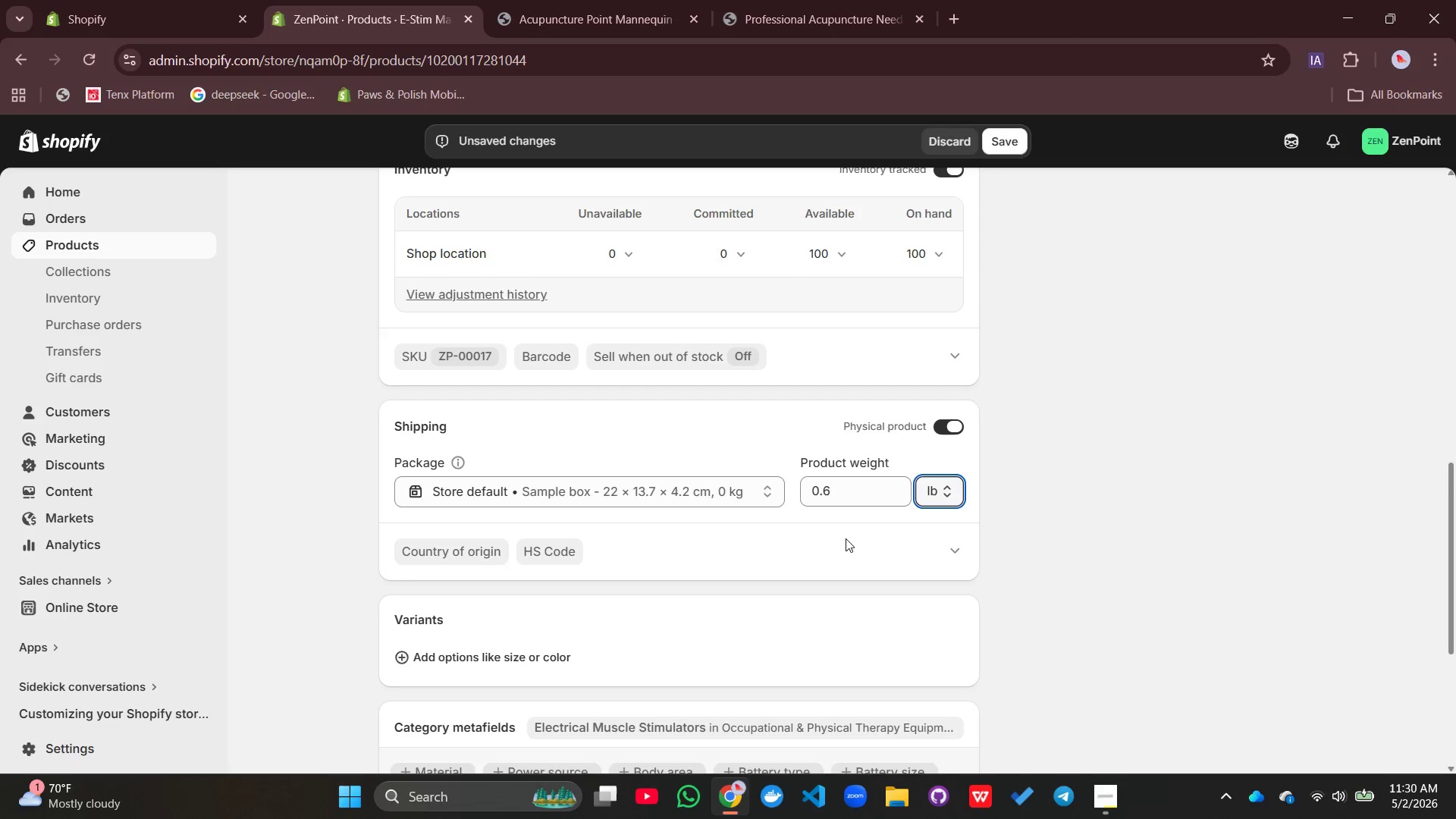 
left_click([846, 538])
 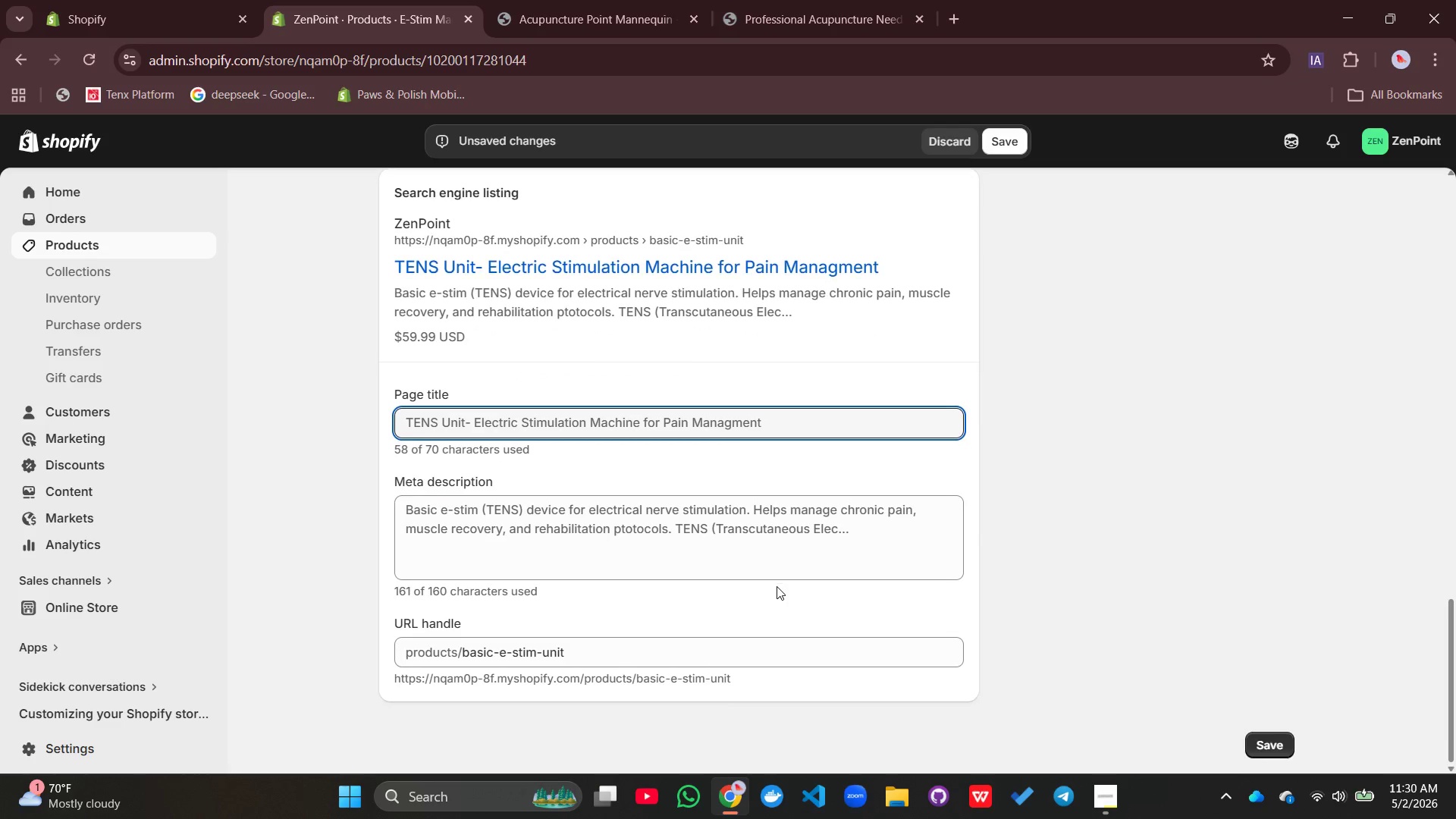 
wait(6.62)
 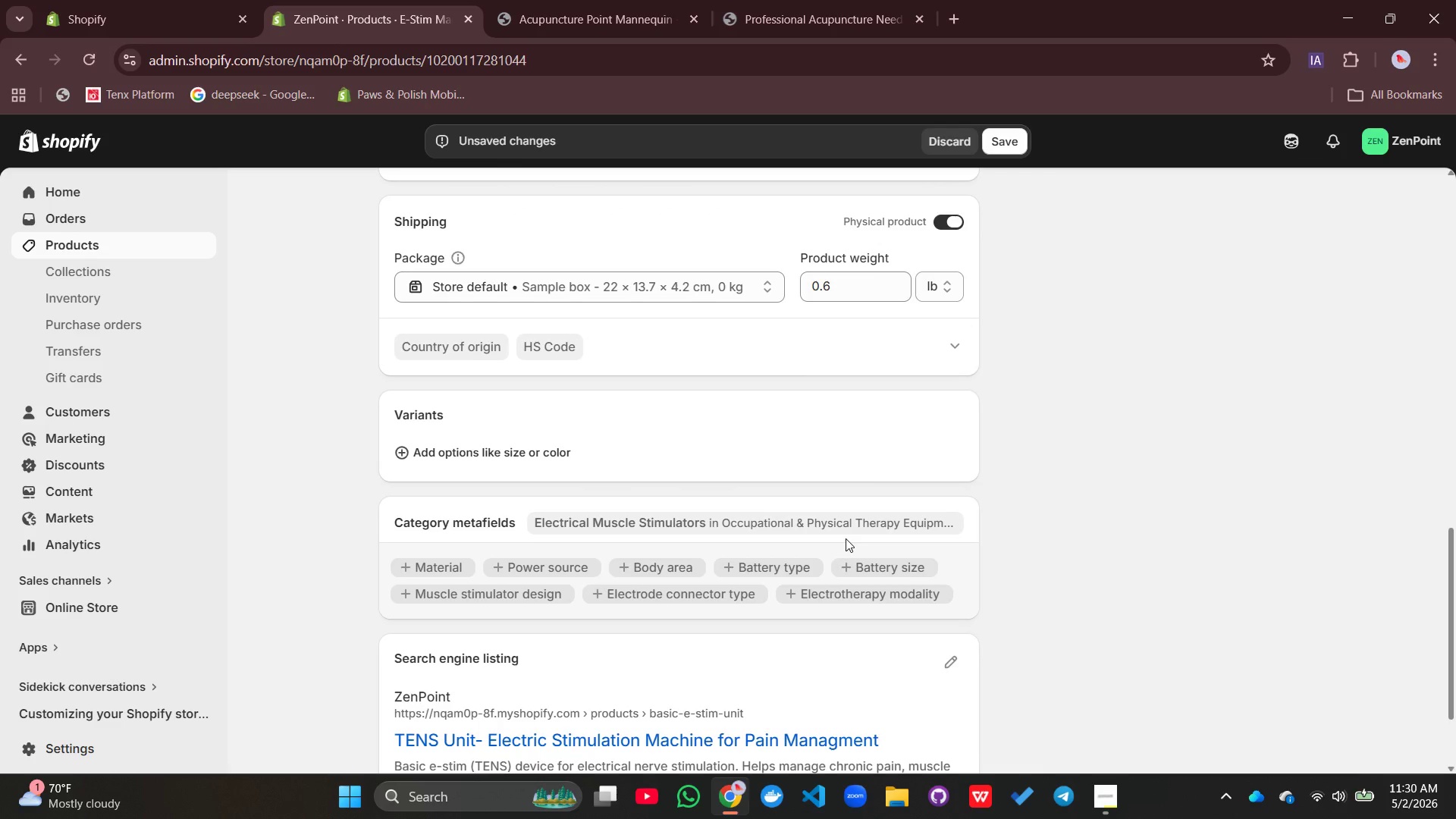 
left_click([777, 422])
 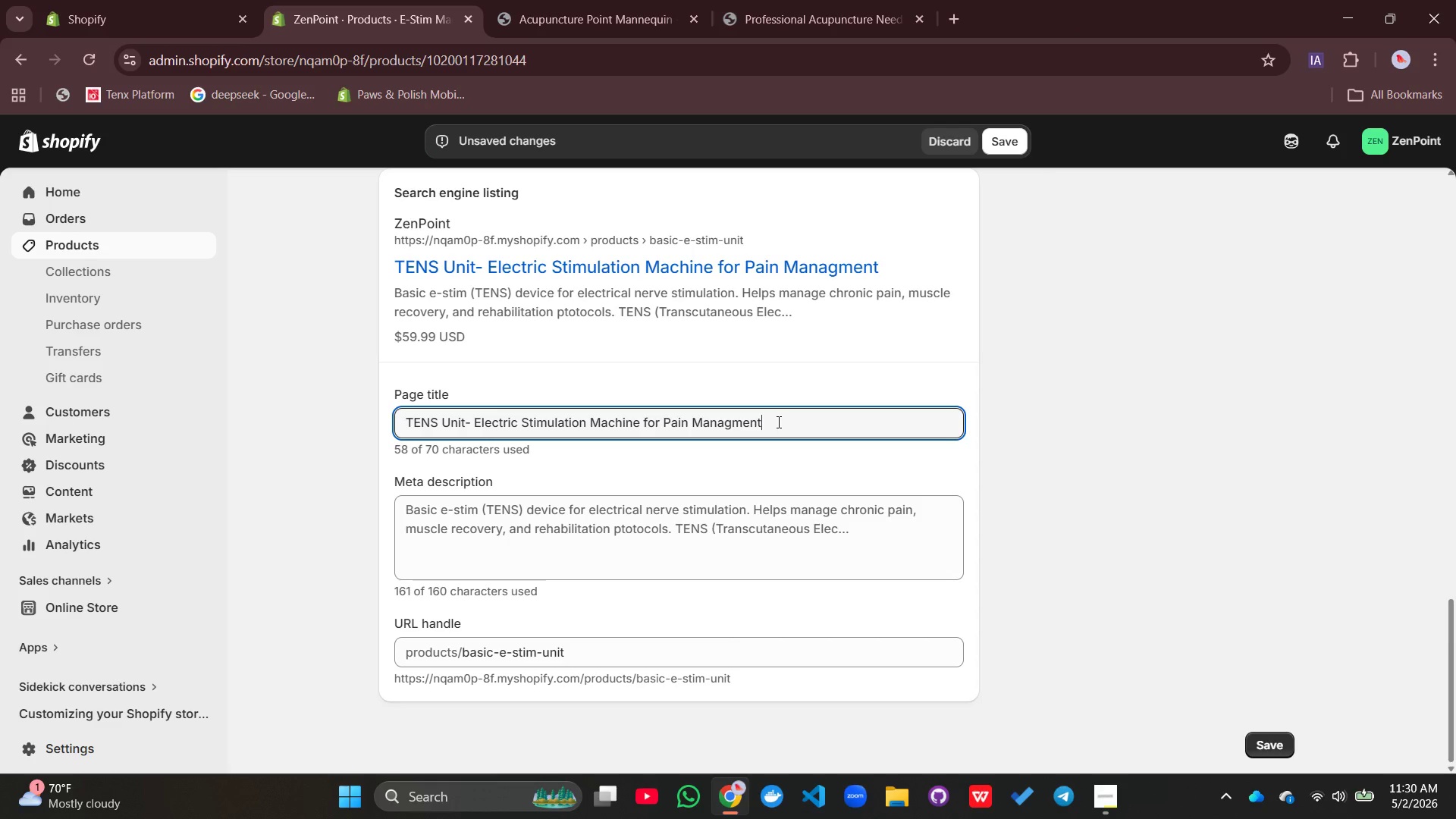 
wait(6.98)
 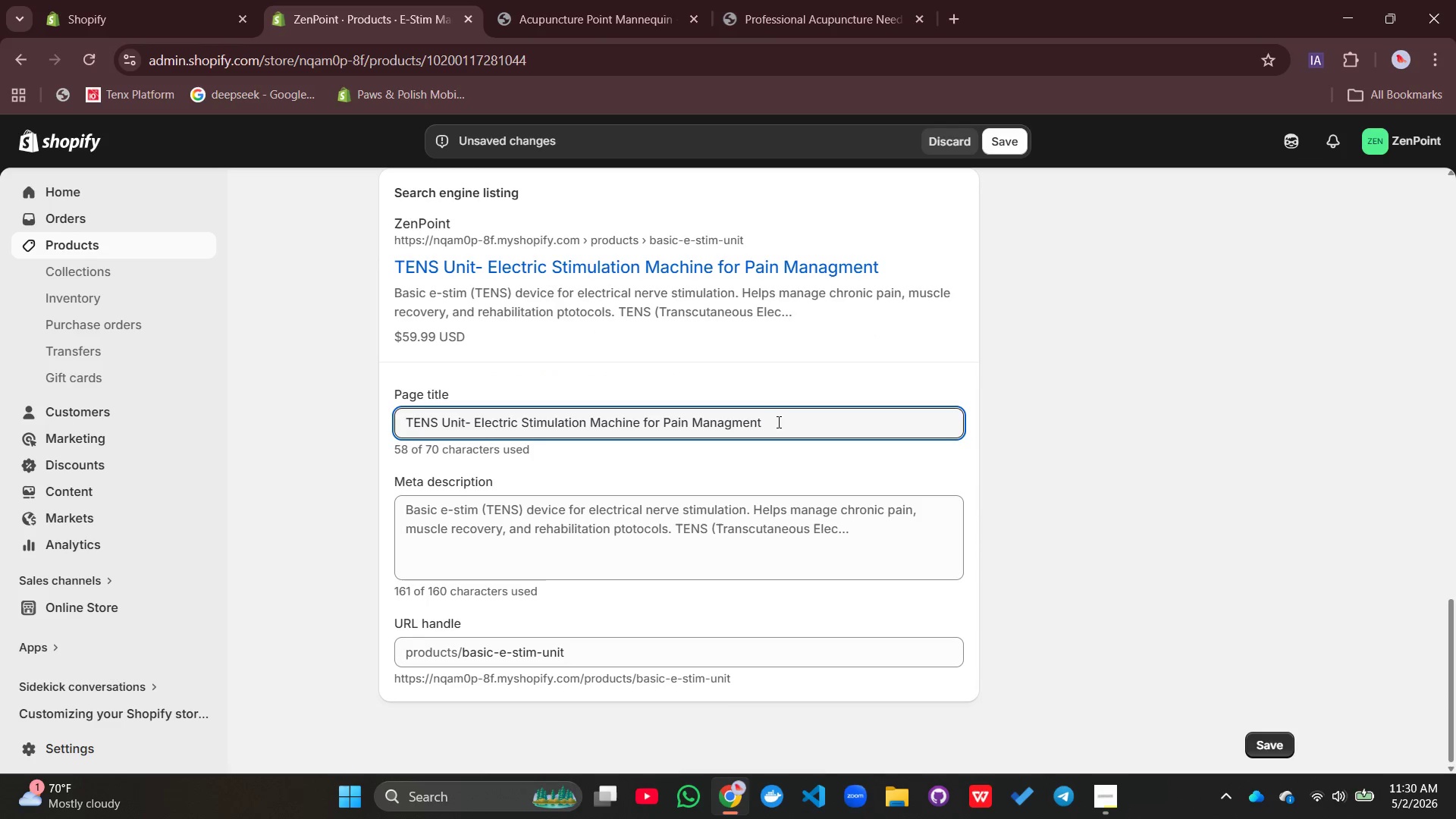 
type( | ZenPpoint)
 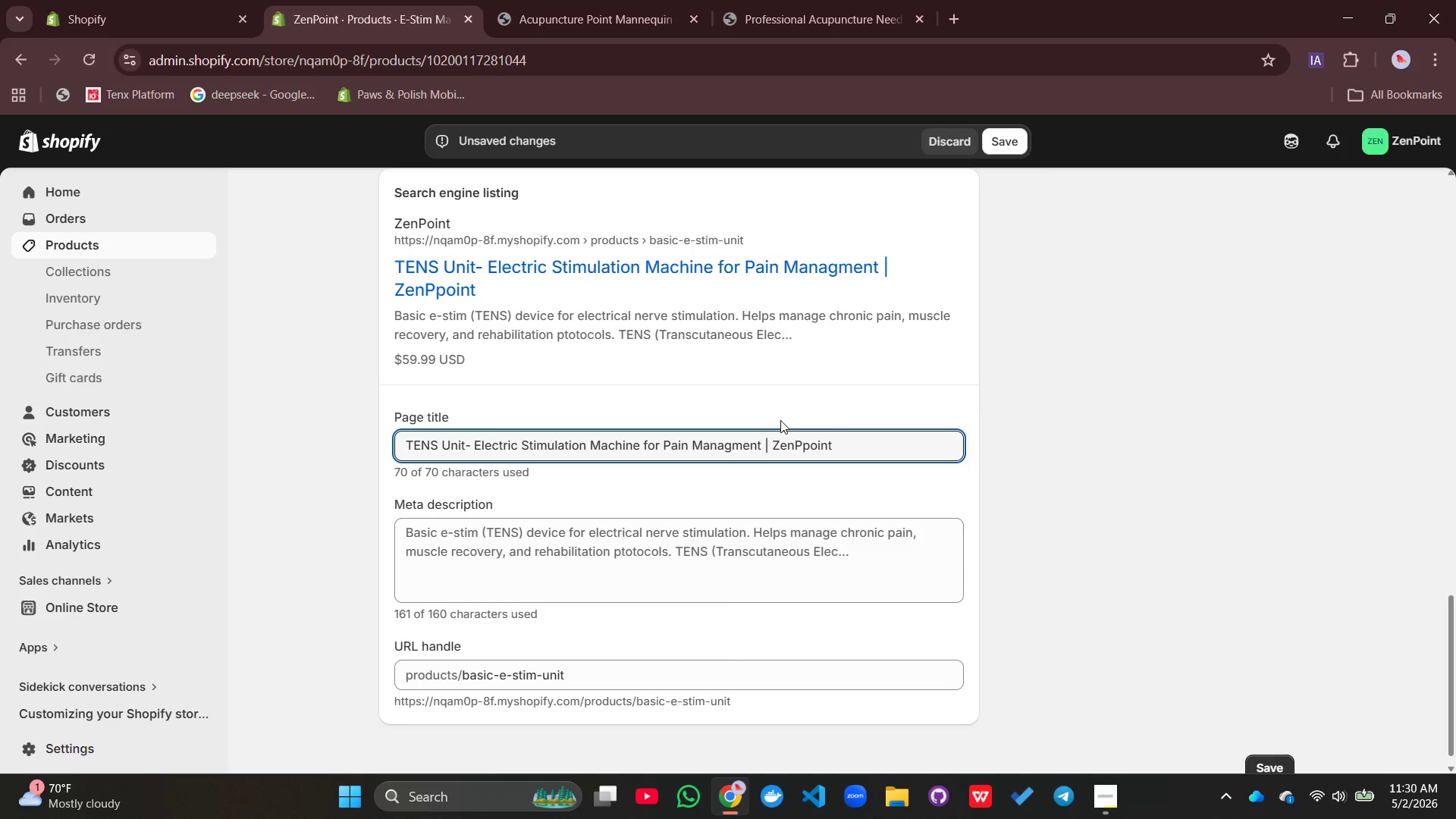 
left_click([811, 445])
 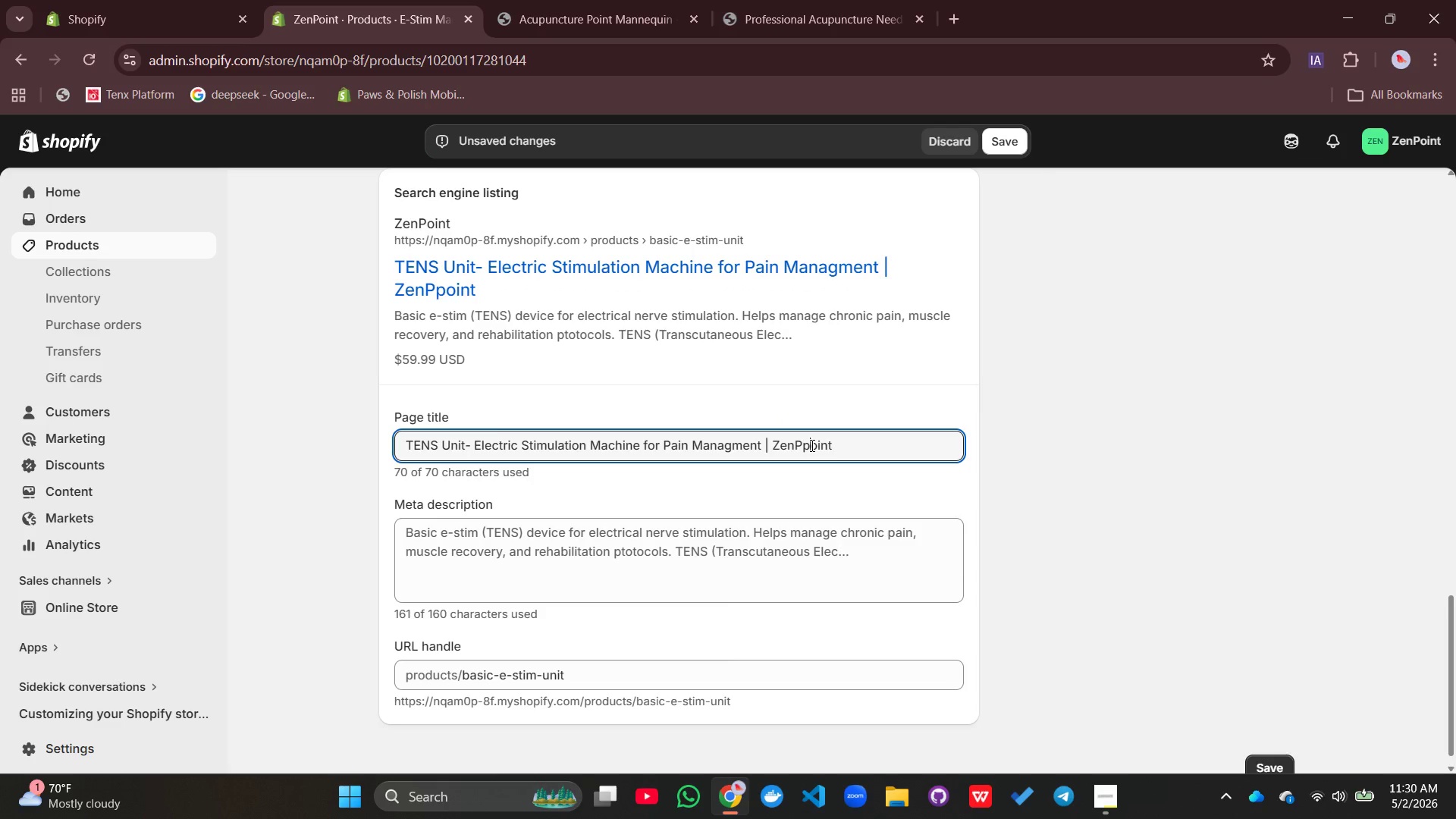 
key(Backspace)
 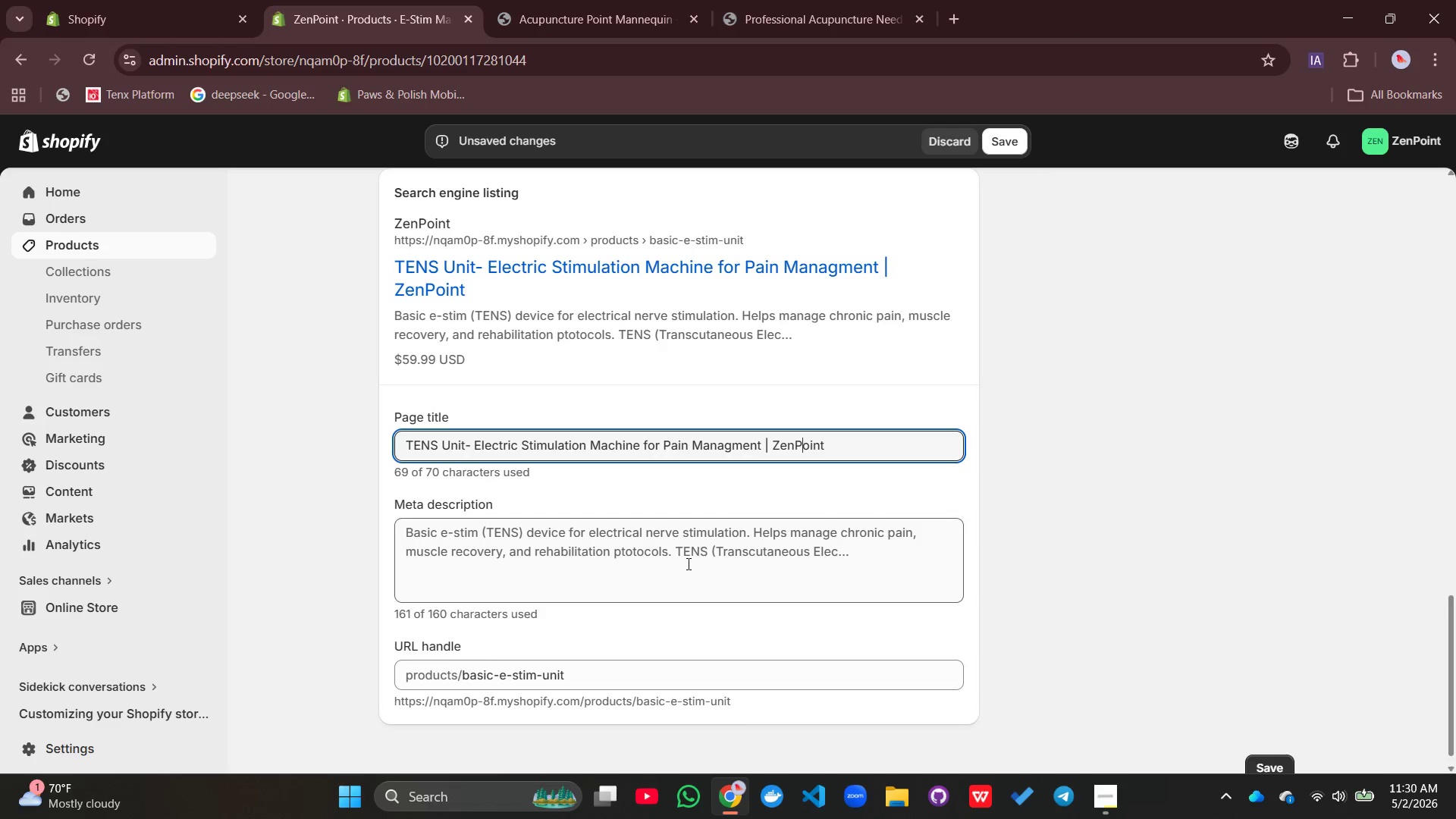 
left_click([687, 563])
 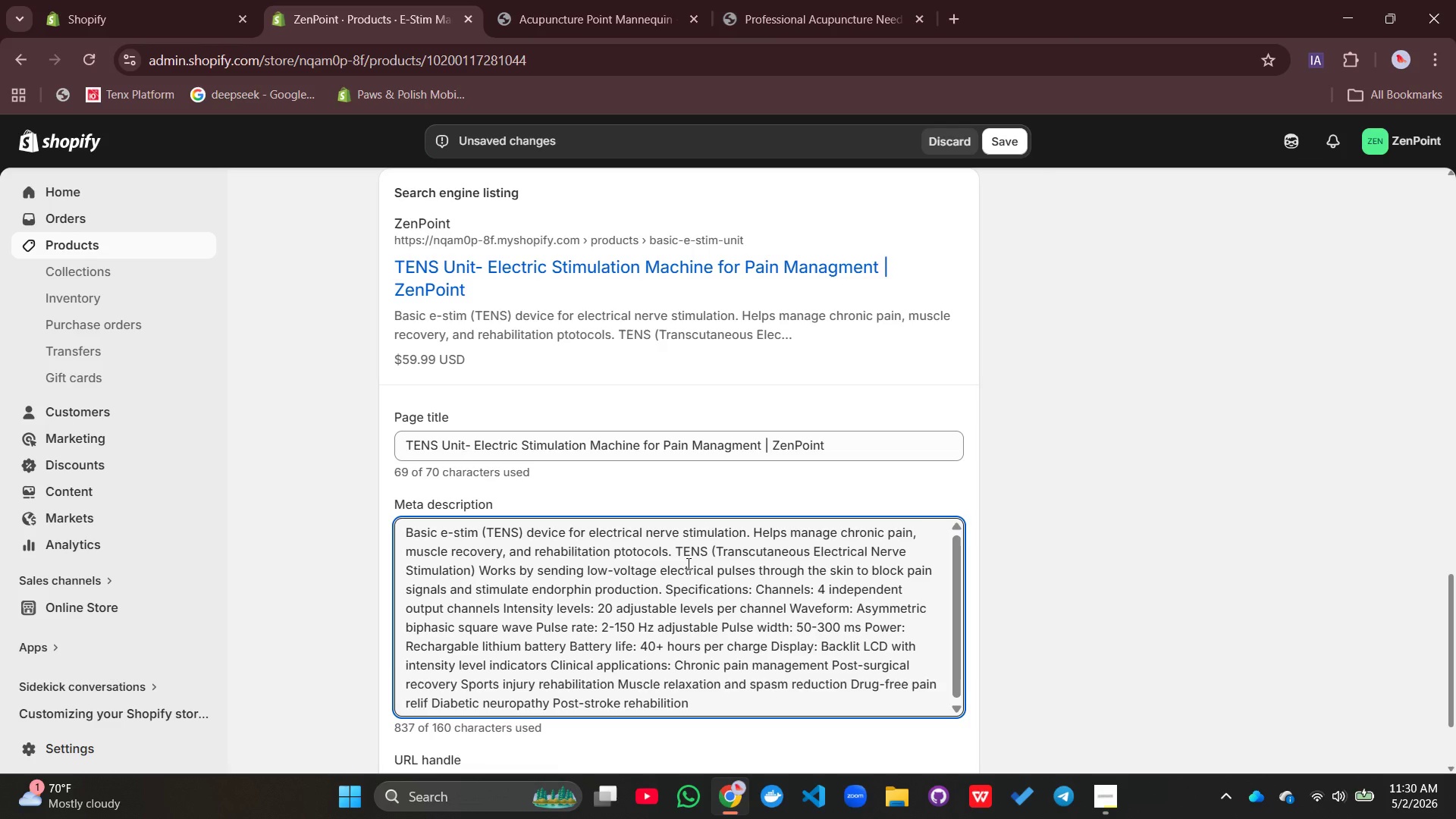 
key(Control+A)
 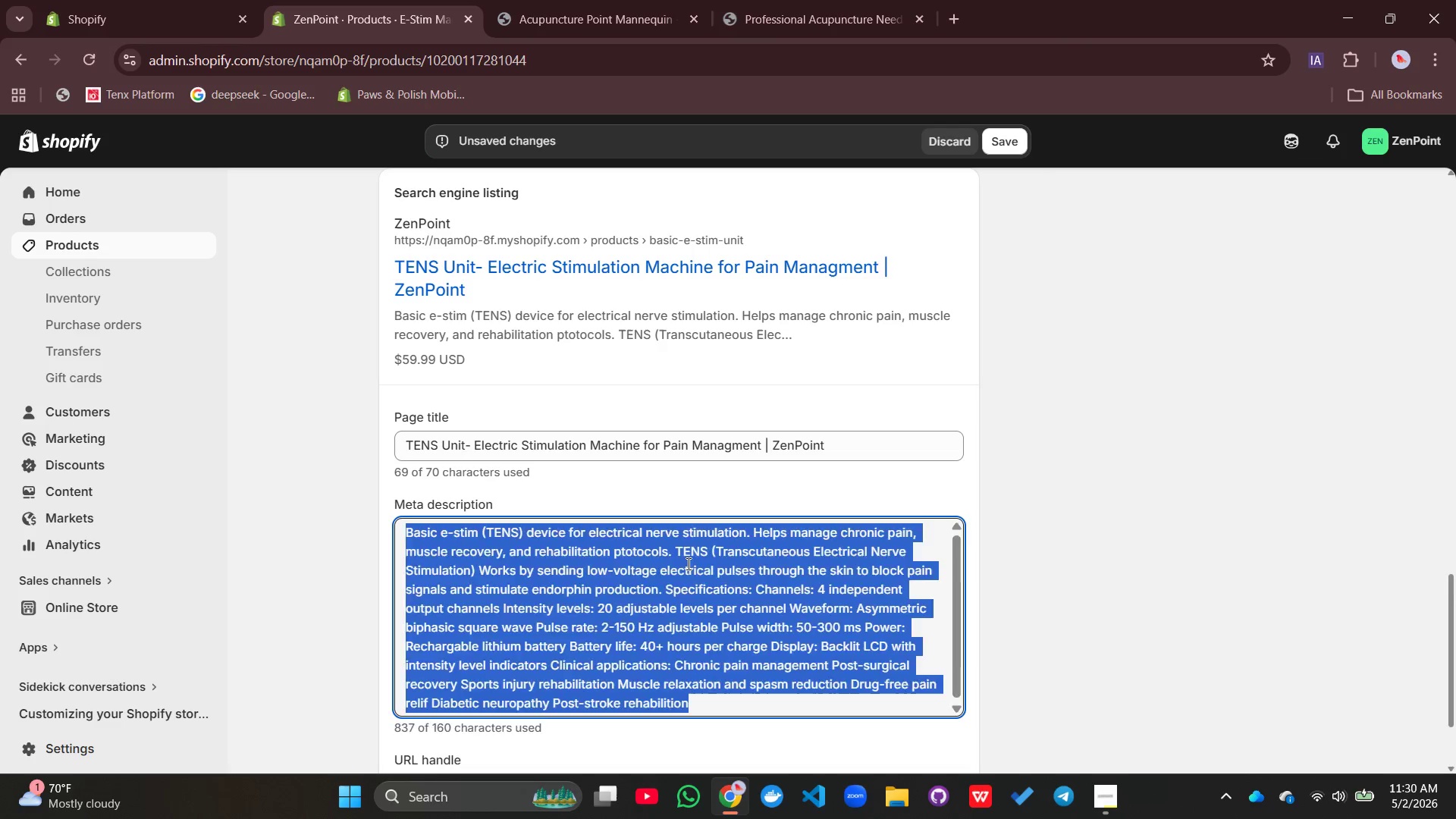 
key(Backspace)
 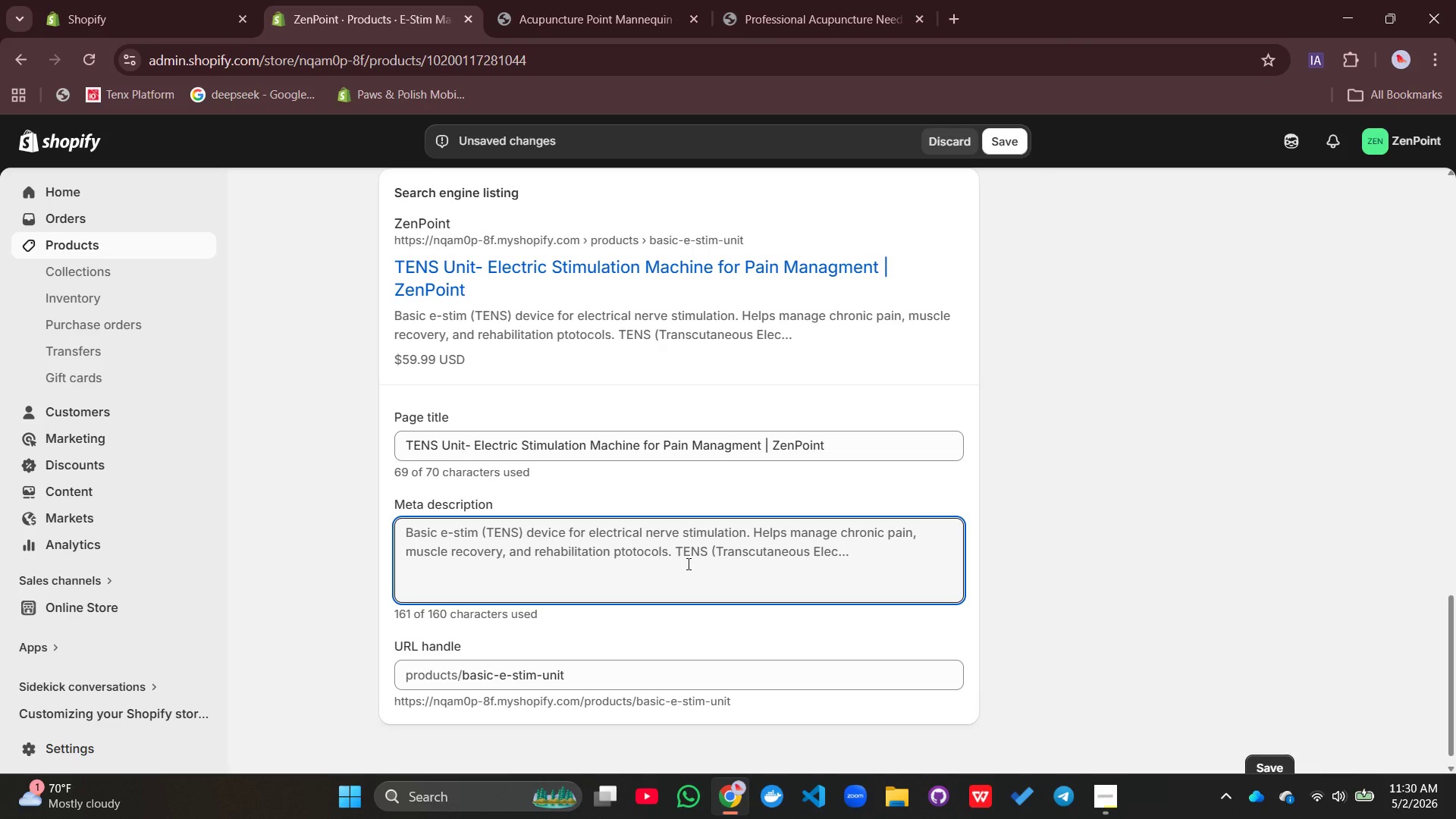 
wait(7.97)
 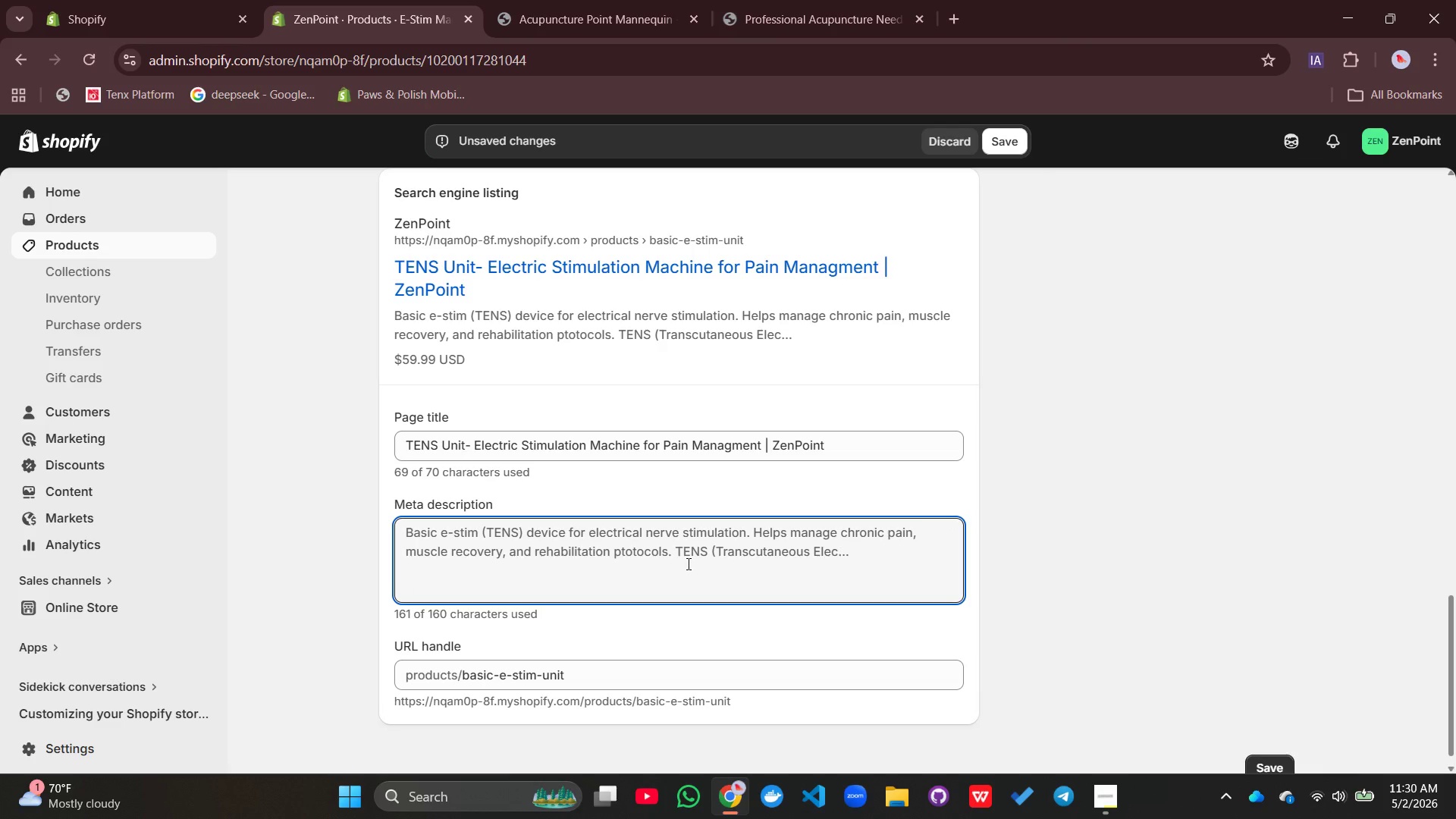 
key(Shift+4)
 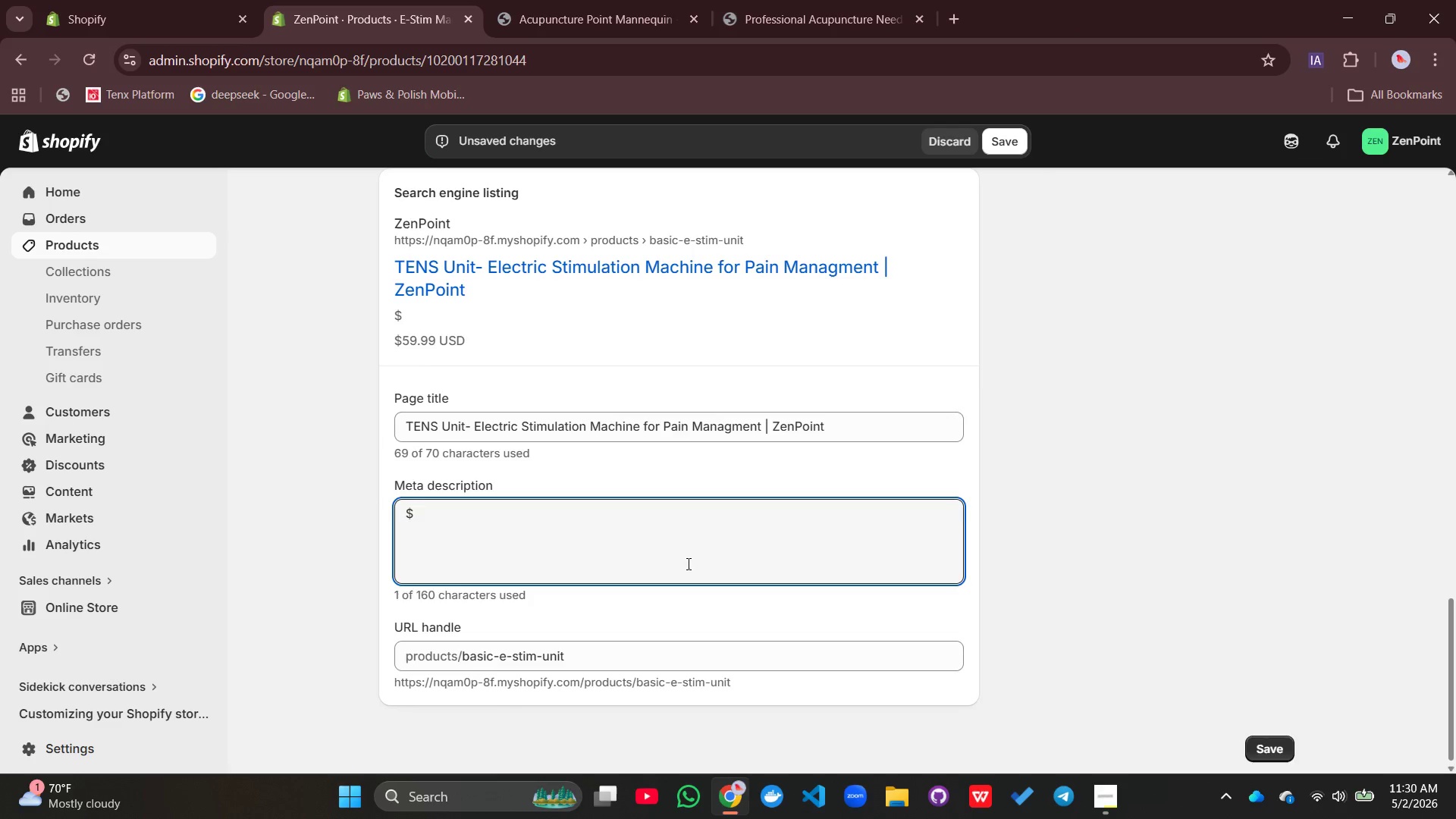 
key(Backspace)
 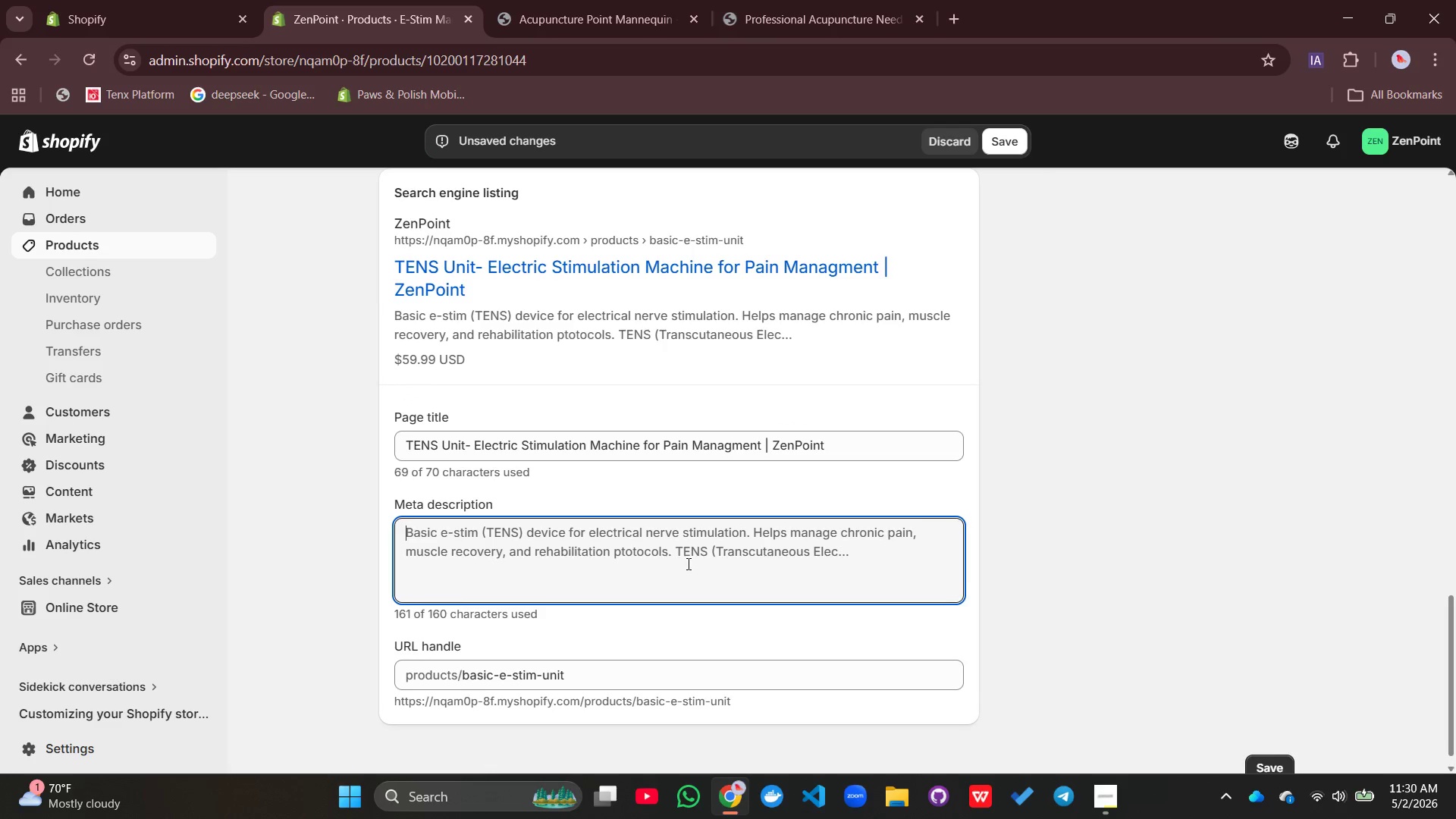 
key(4)
 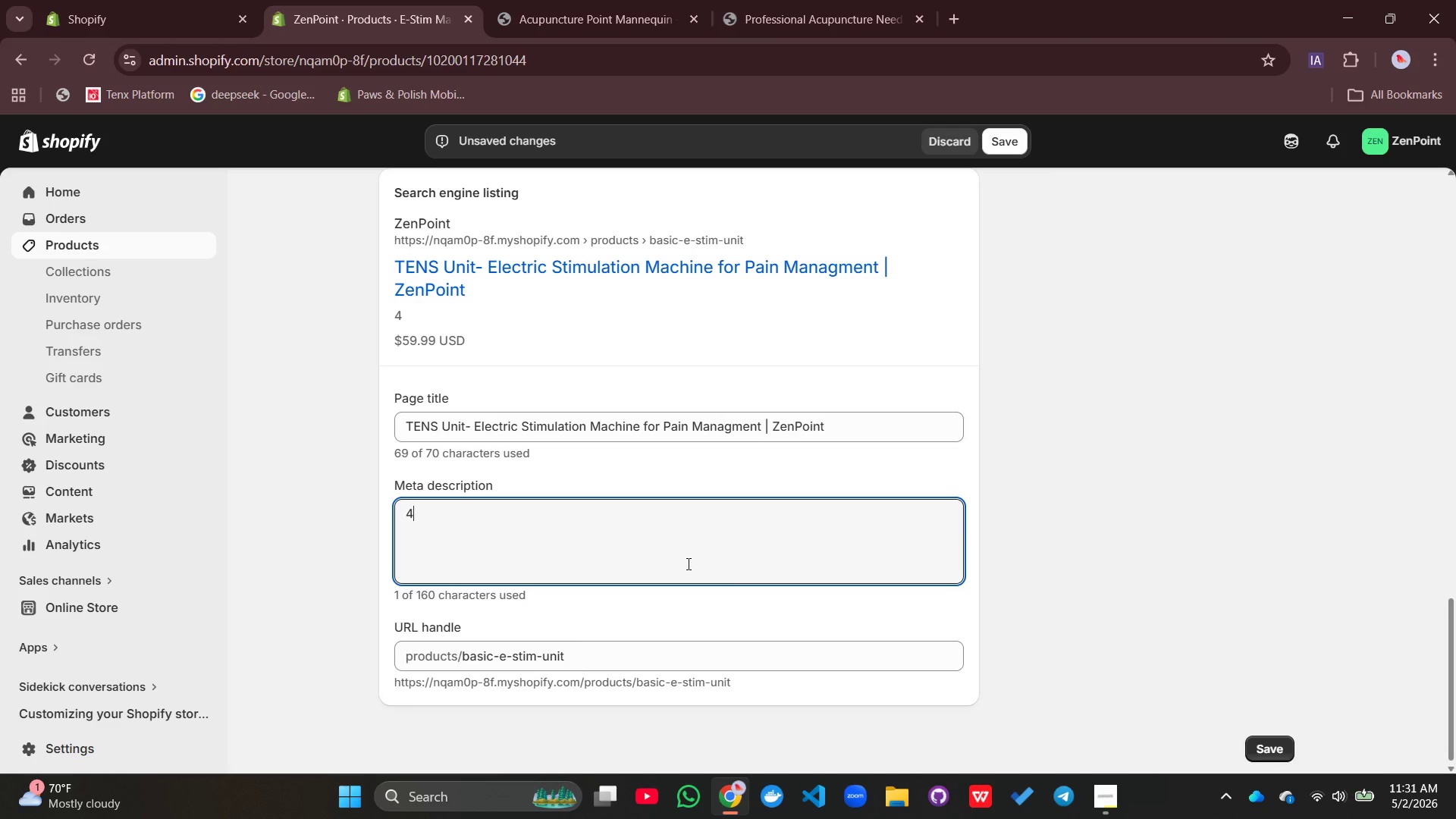 
type(-channel)
 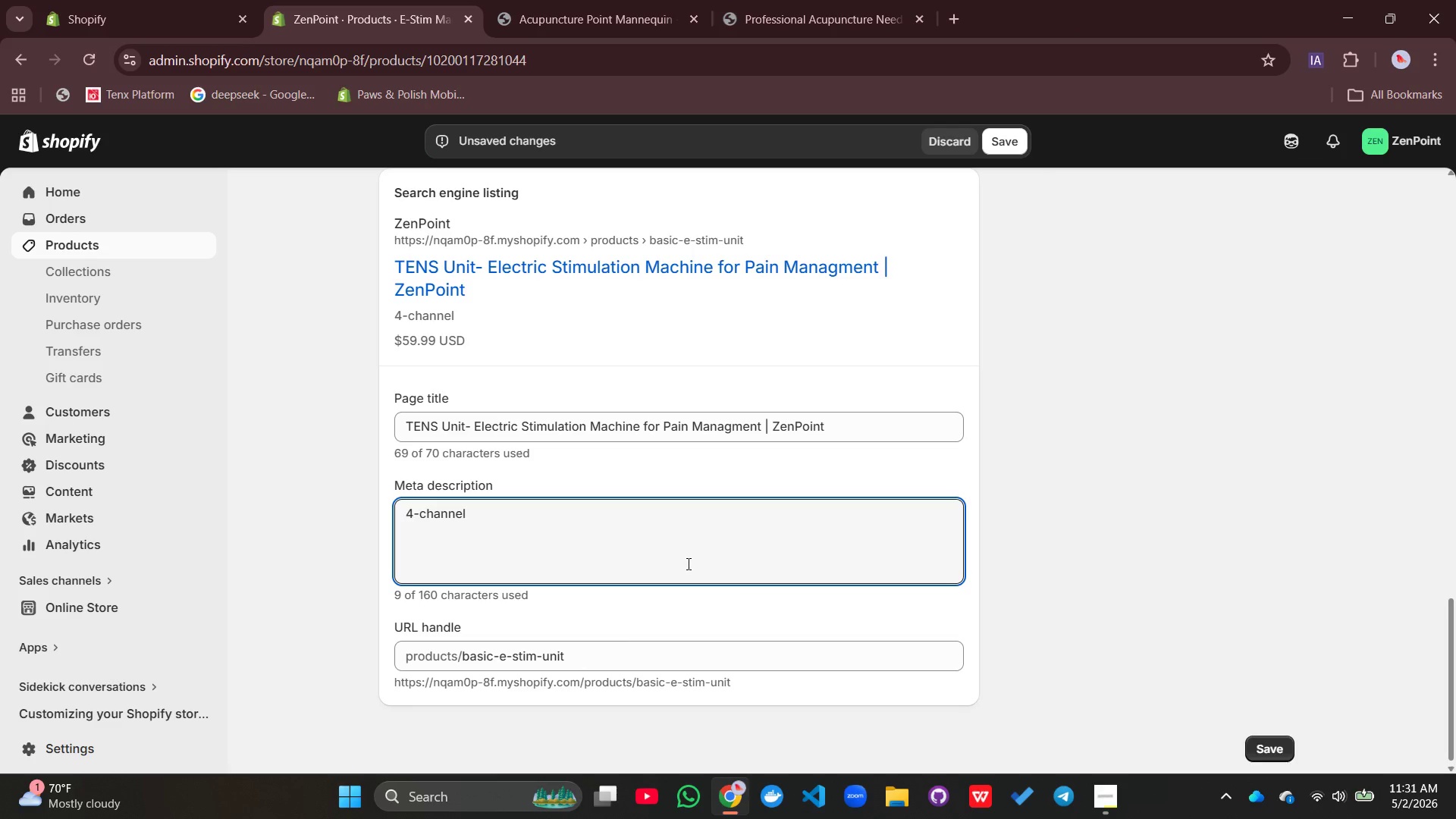 
wait(6.97)
 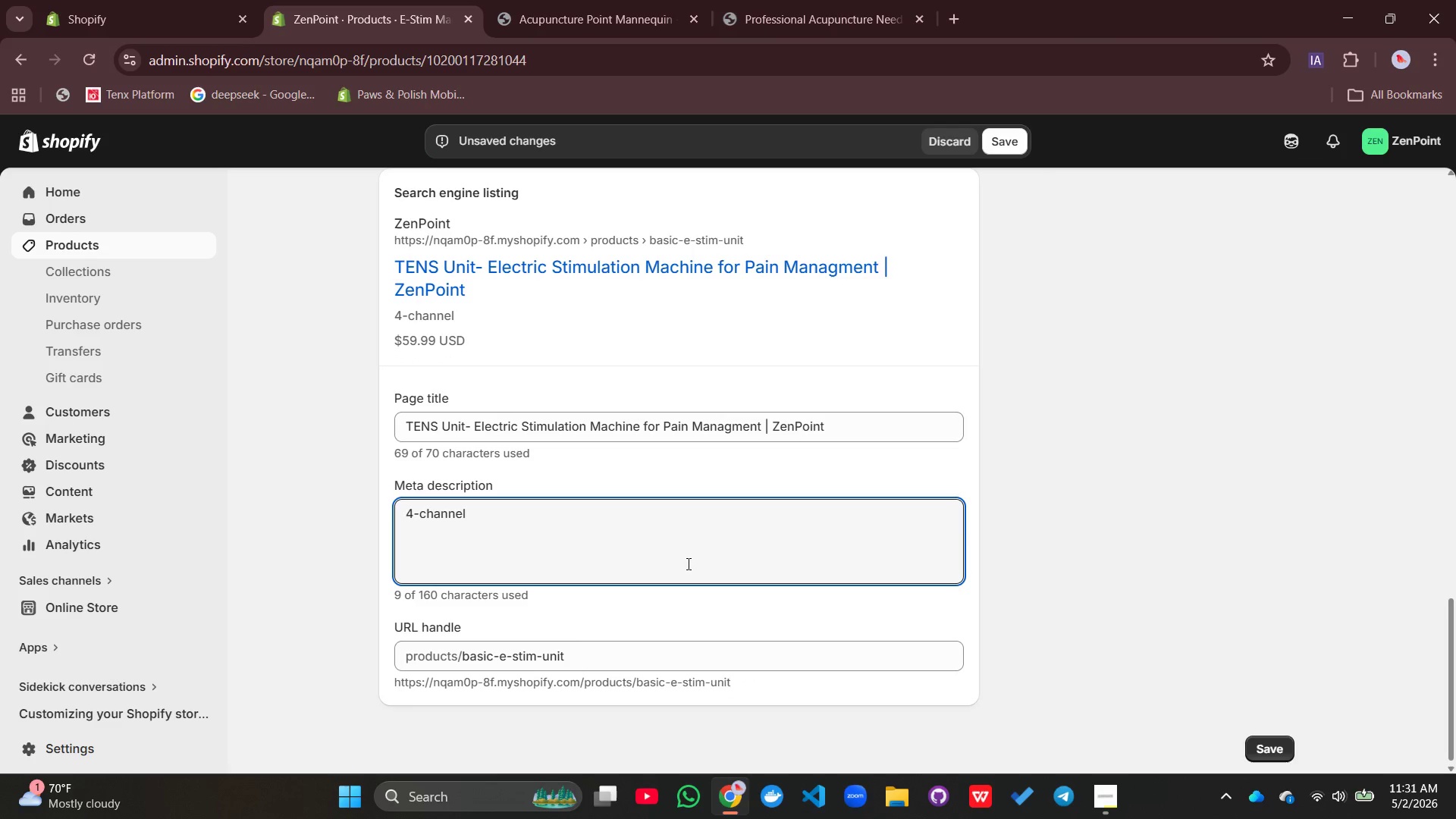 
type( TEb)
 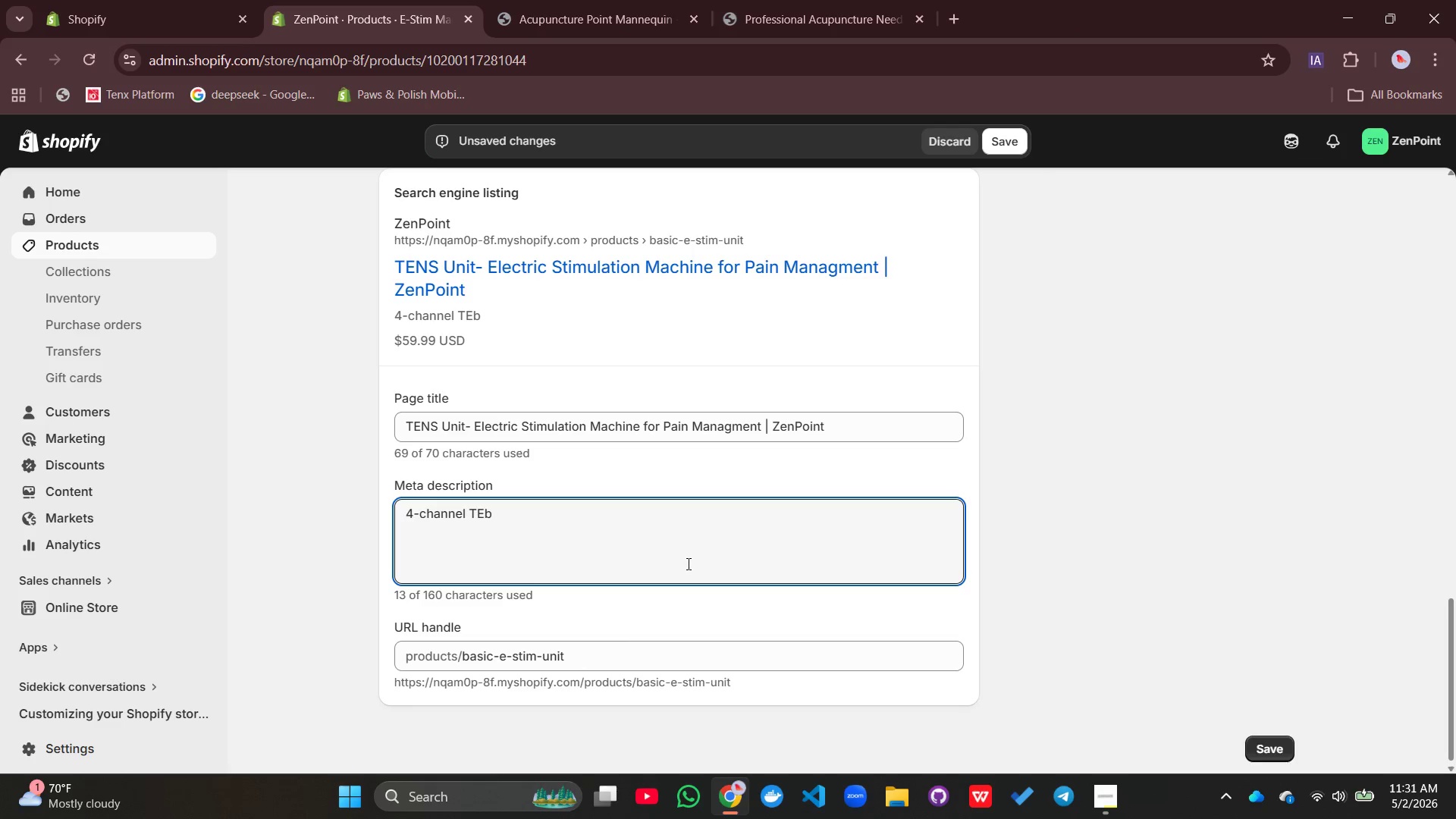 
key(S)
 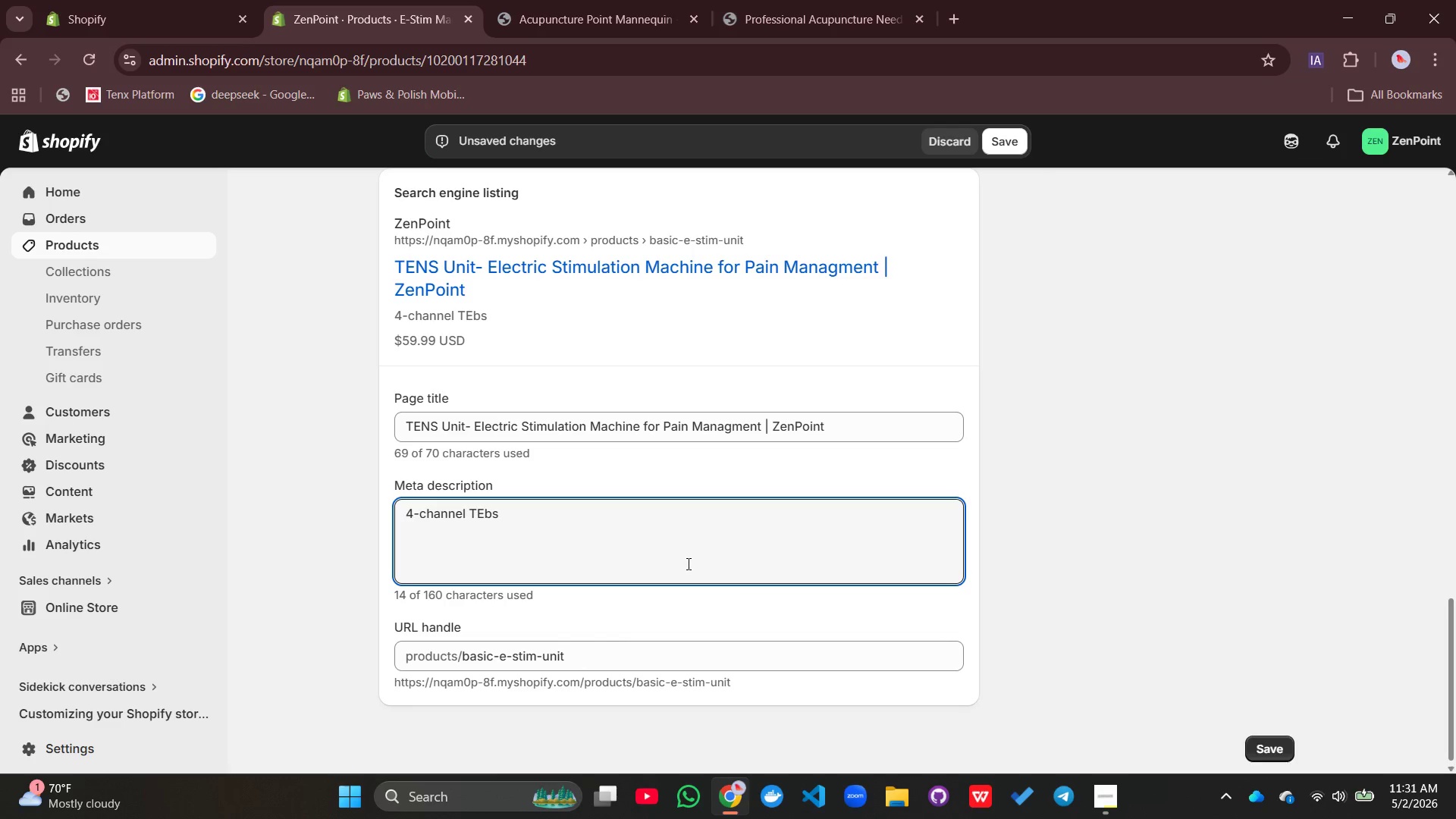 
key(Equal)
 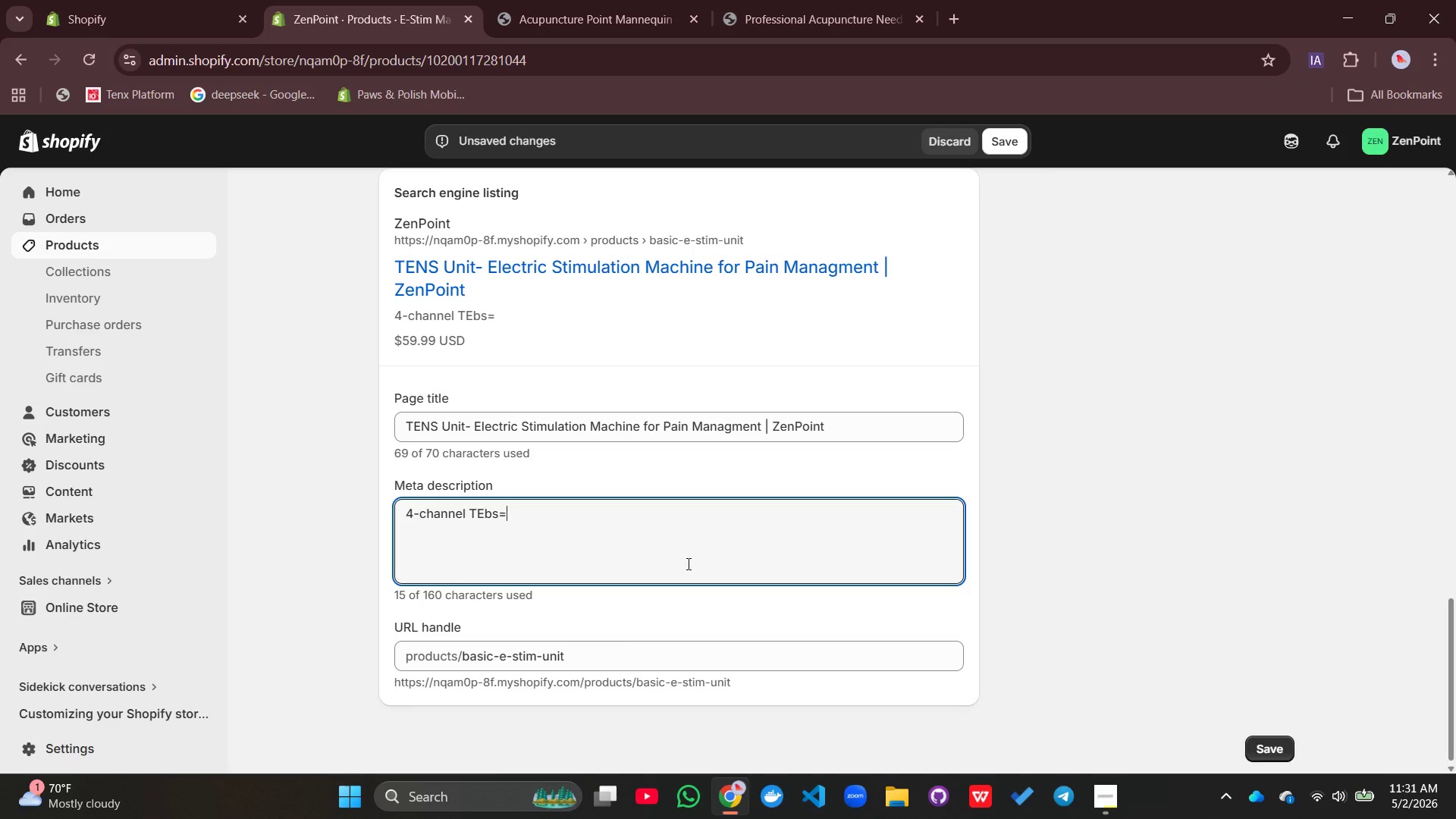 
key(Equal)
 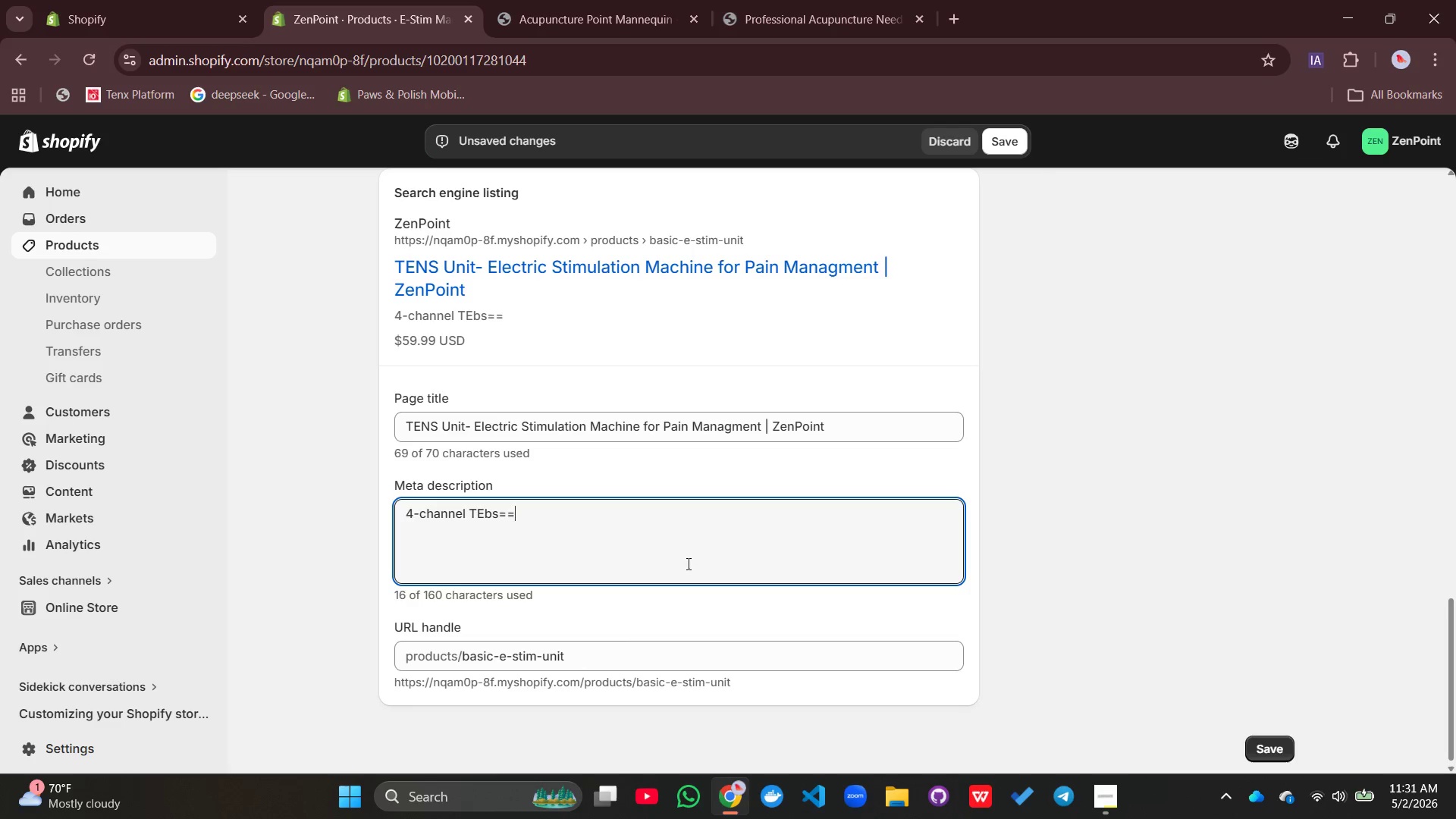 
key(Equal)
 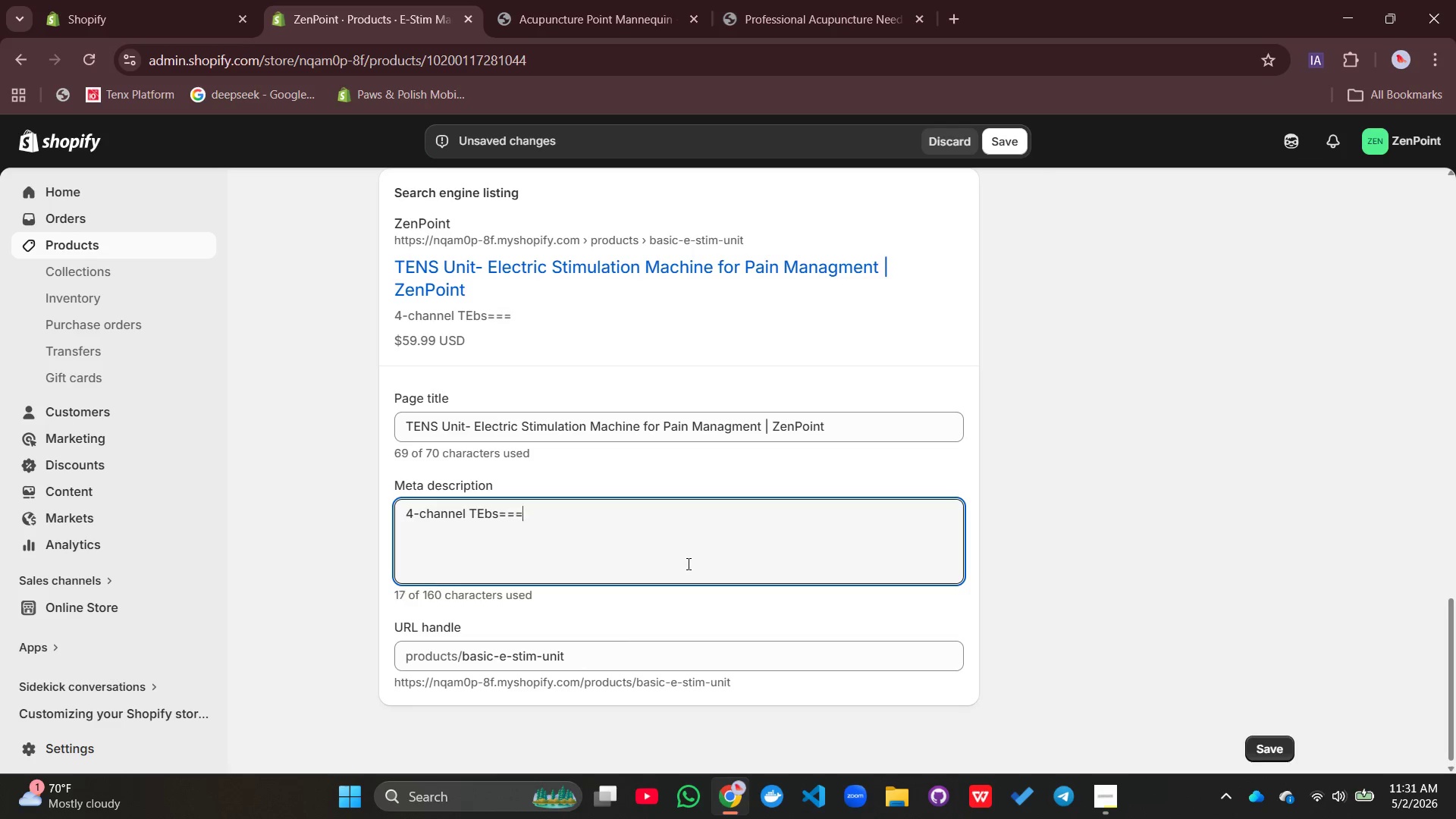 
key(Equal)
 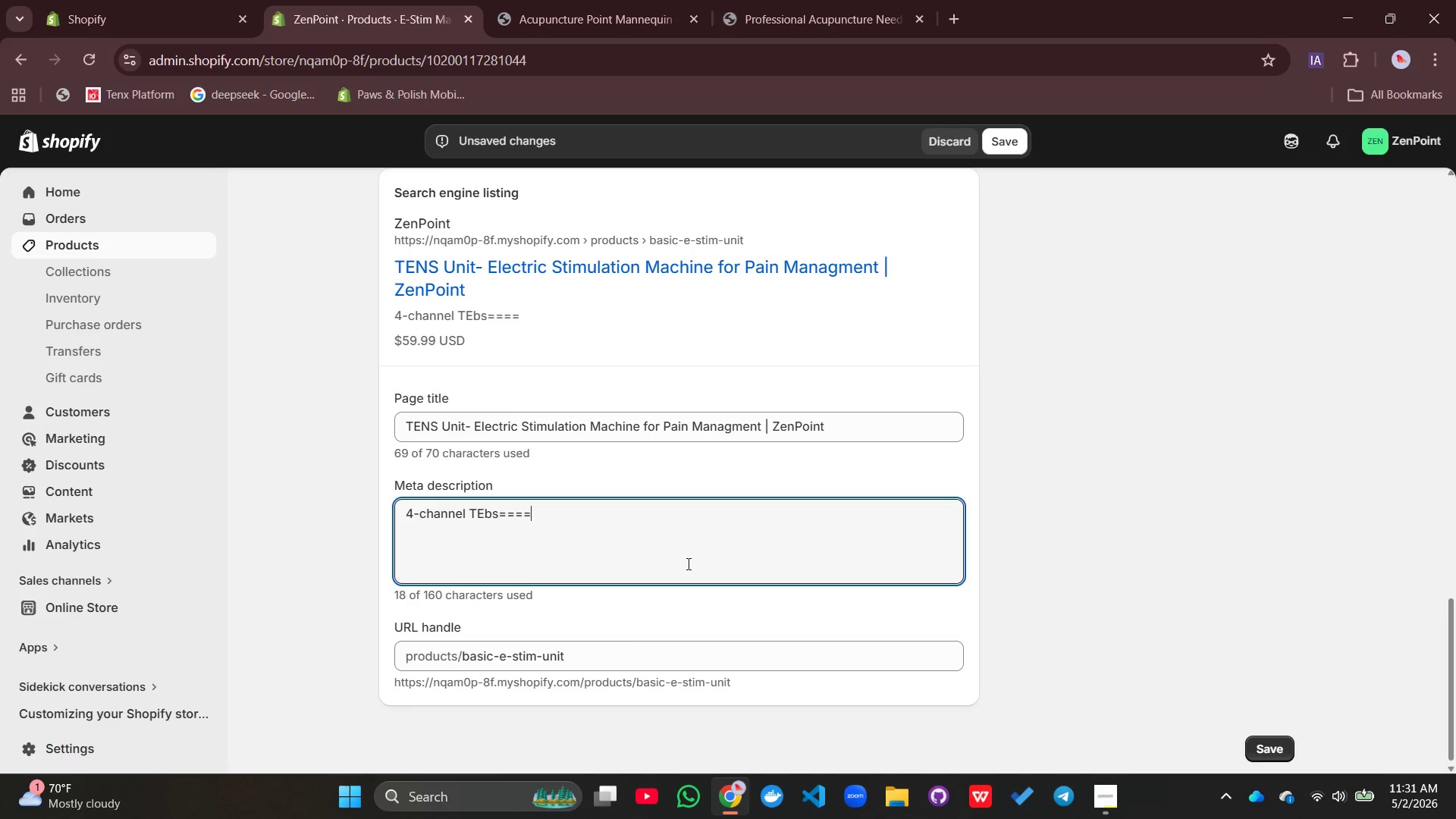 
key(Equal)
 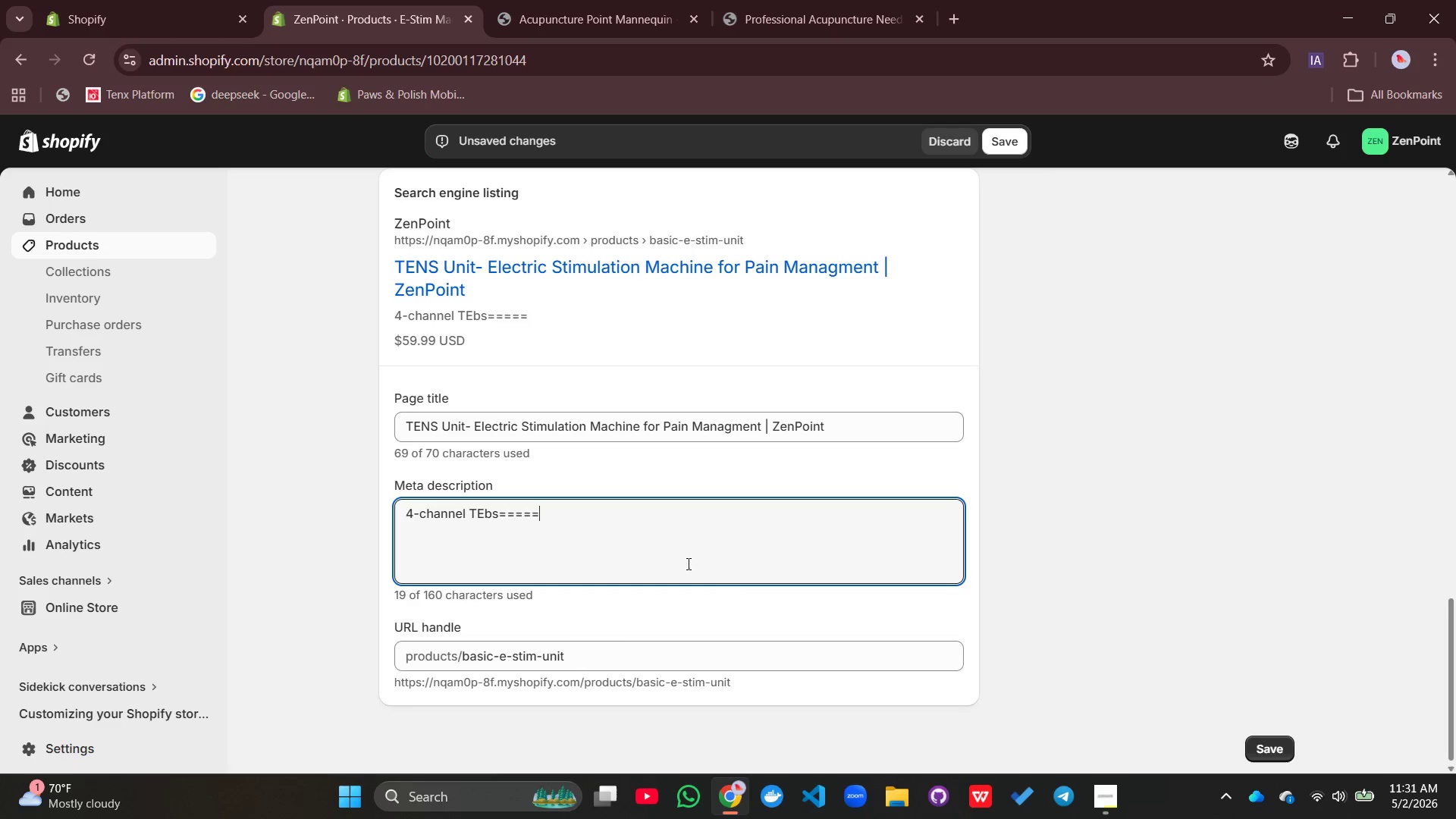 
key(Backspace)
 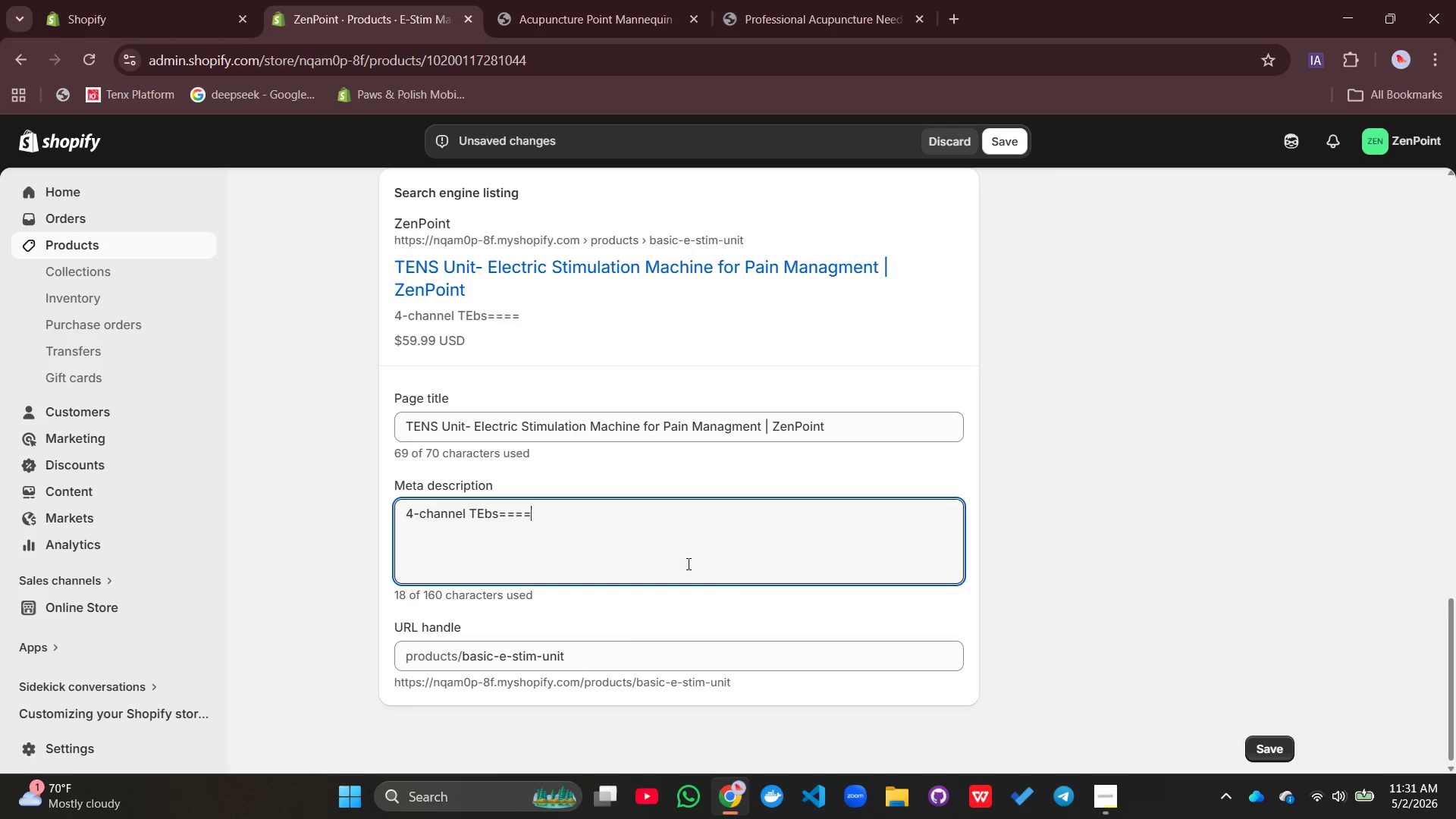 
key(Backspace)
 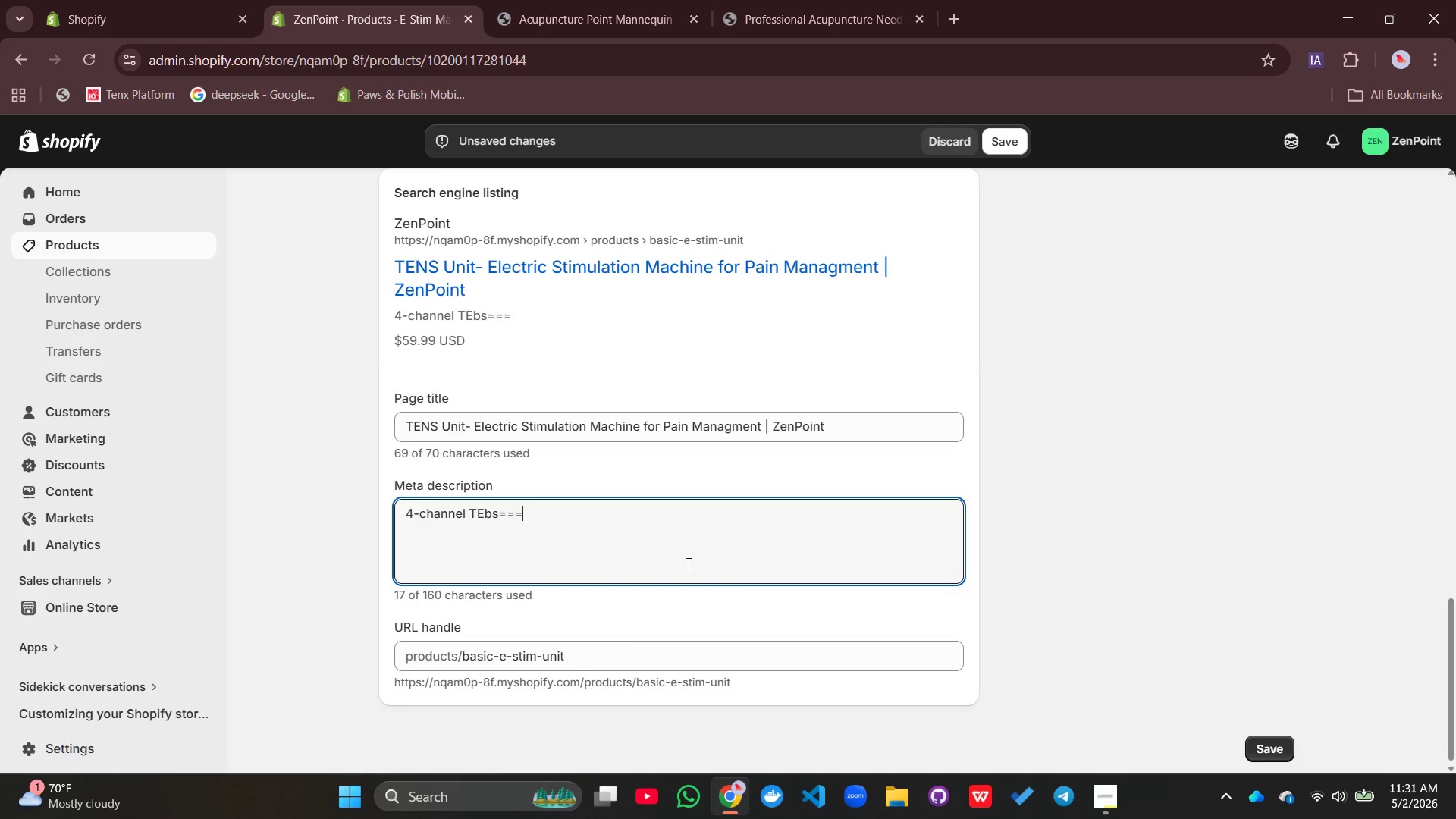 
key(Backspace)
 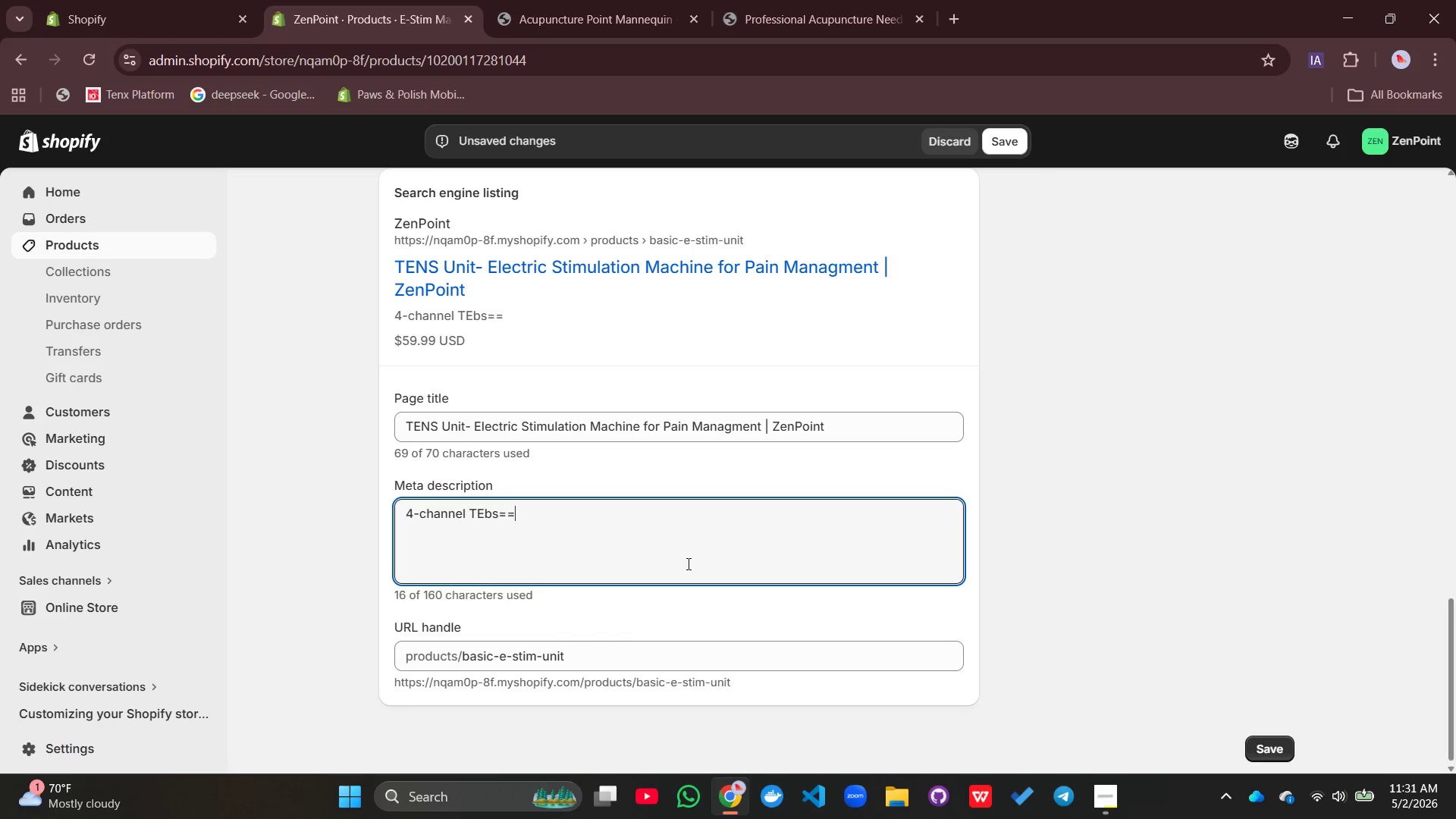 
key(Backspace)
 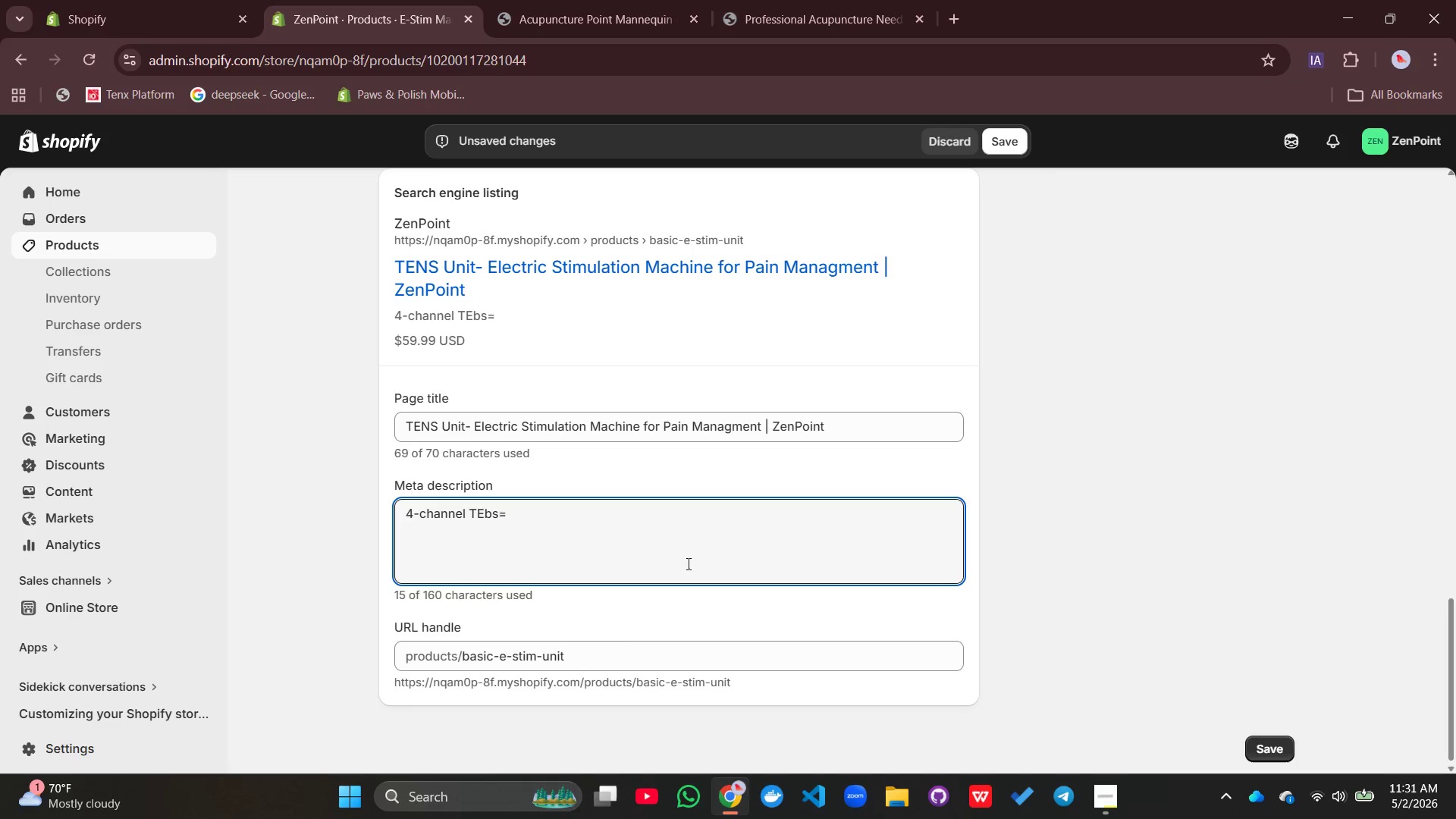 
key(Backspace)
 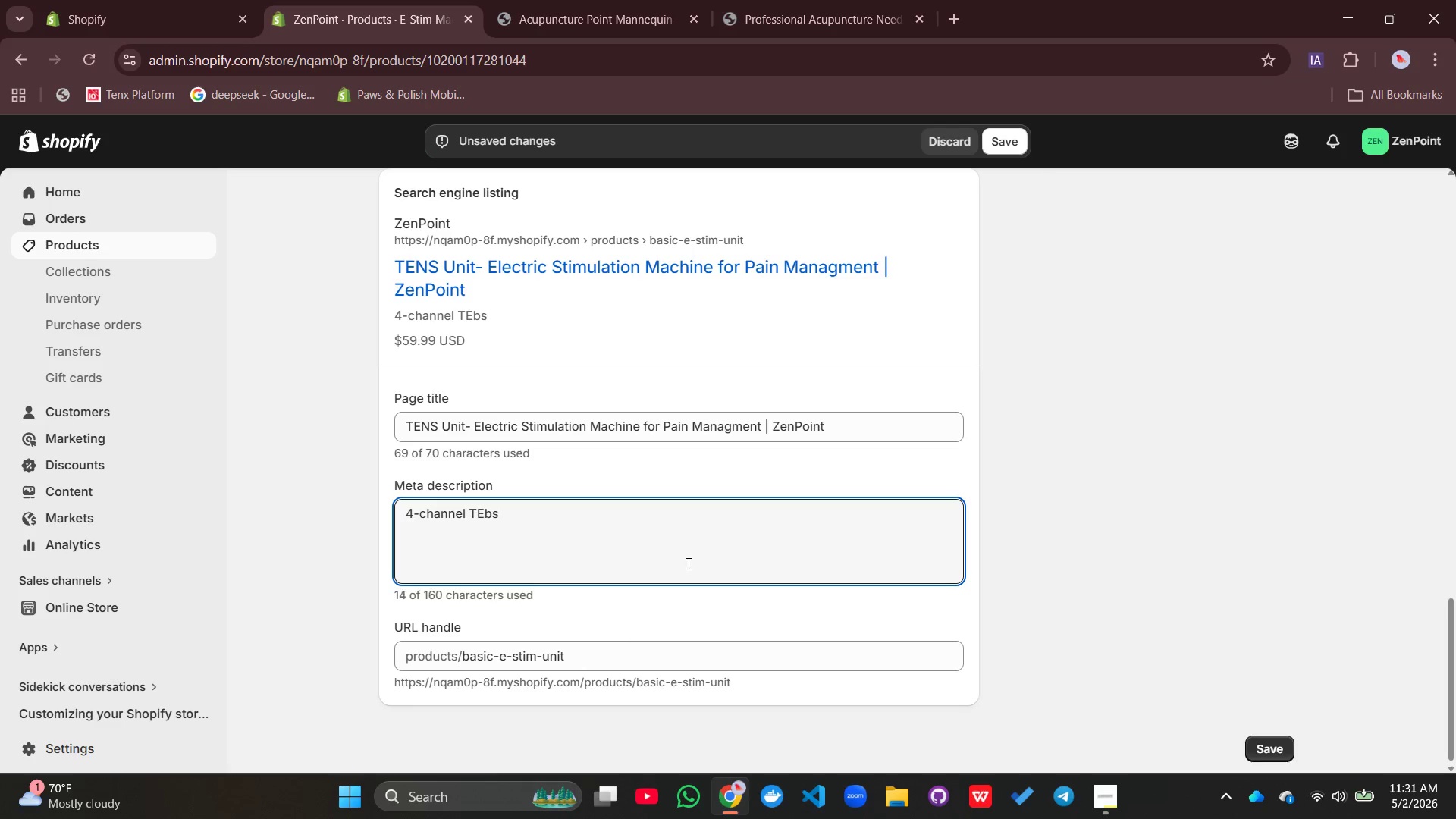 
key(Backspace)
 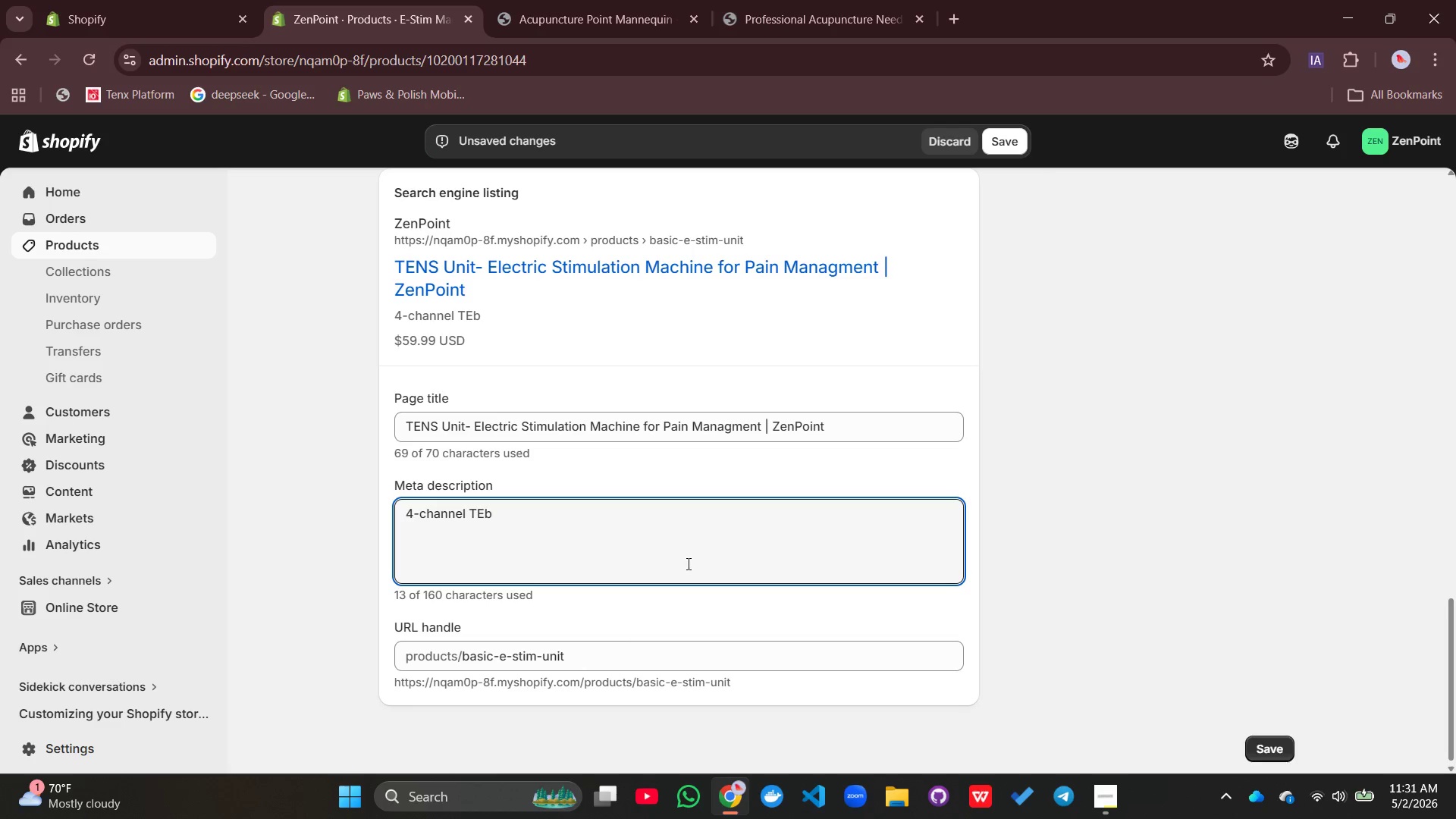 
key(Backspace)
 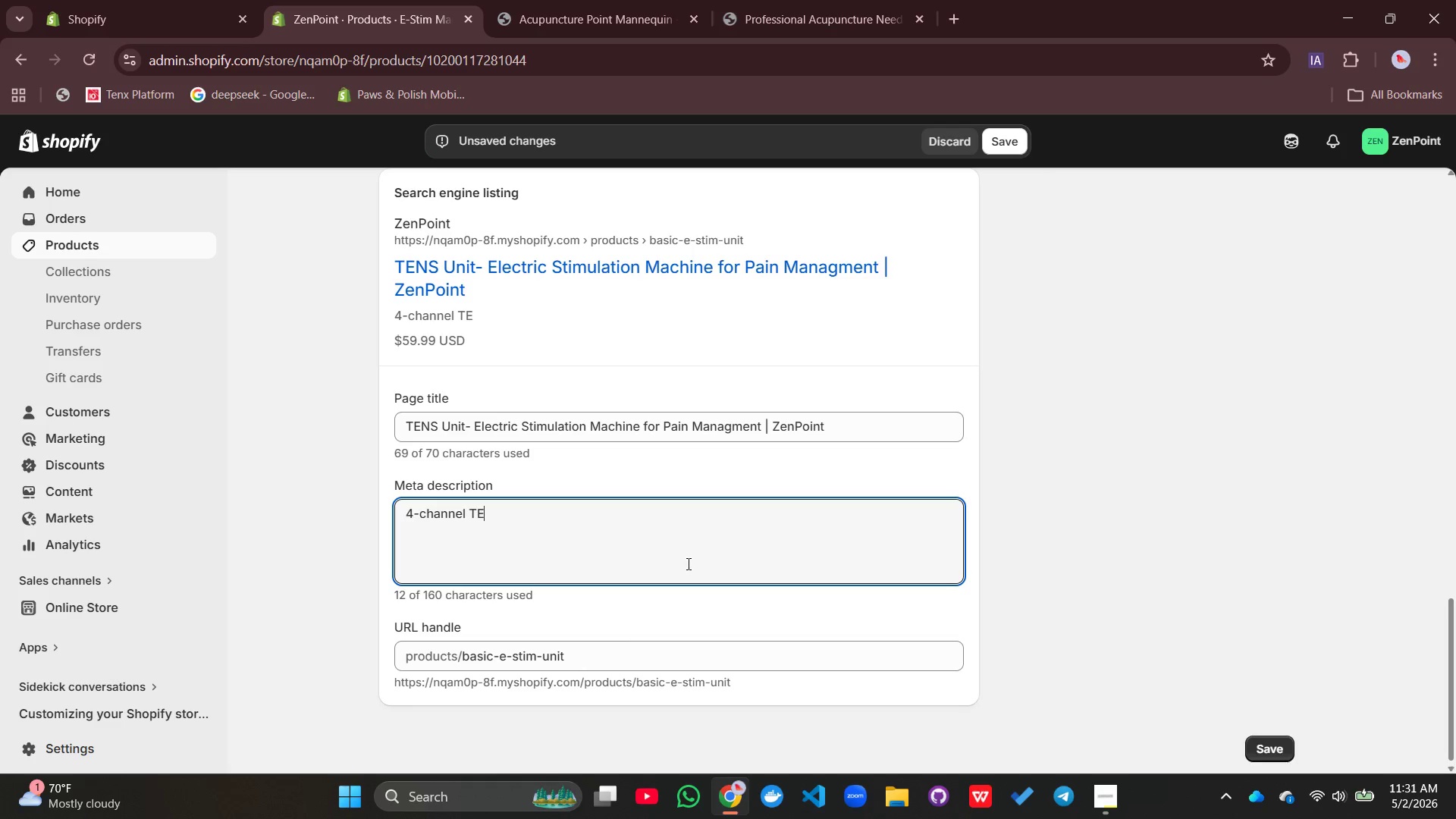 
key(Backspace)
 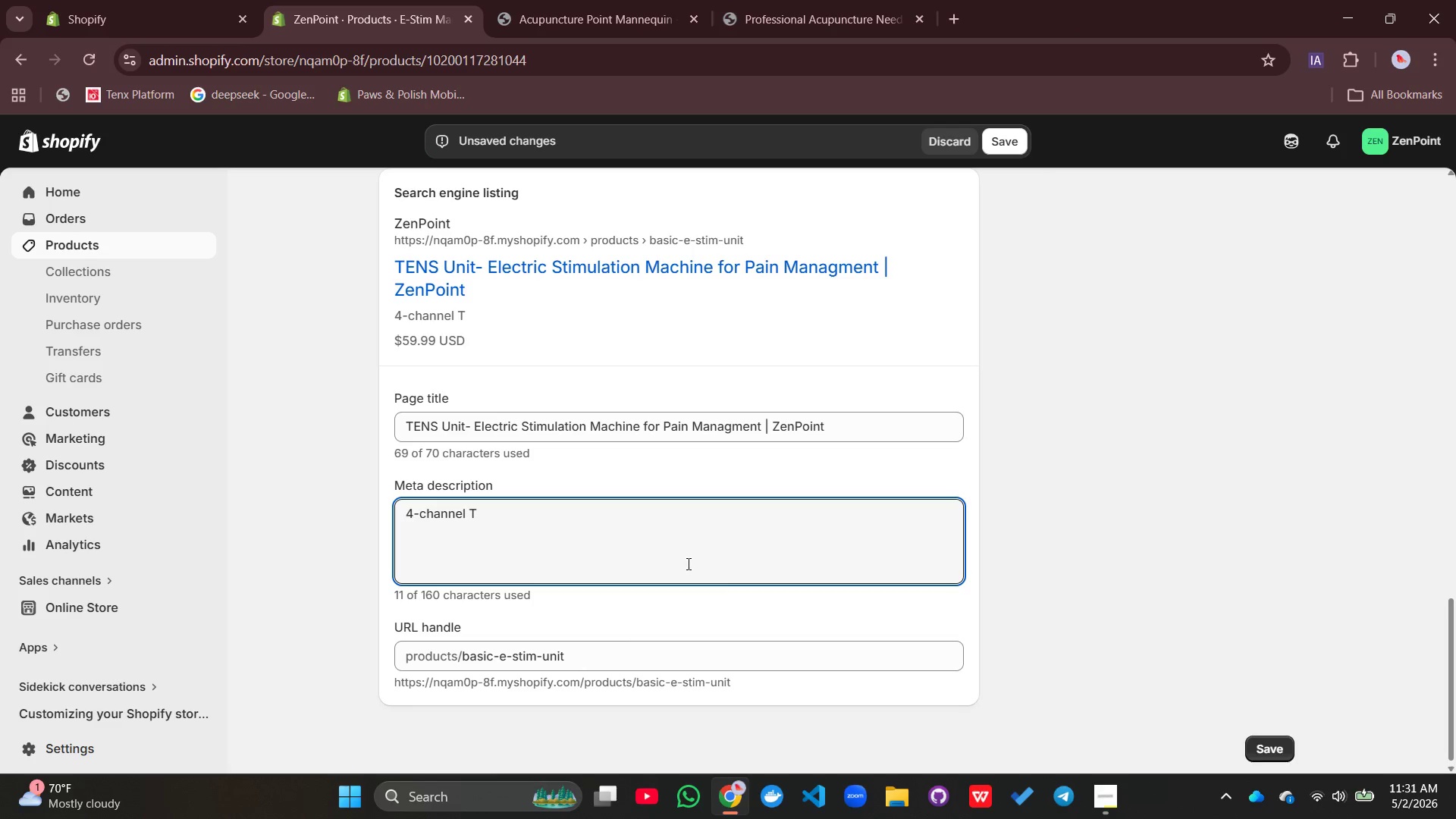 
type(ENS )
 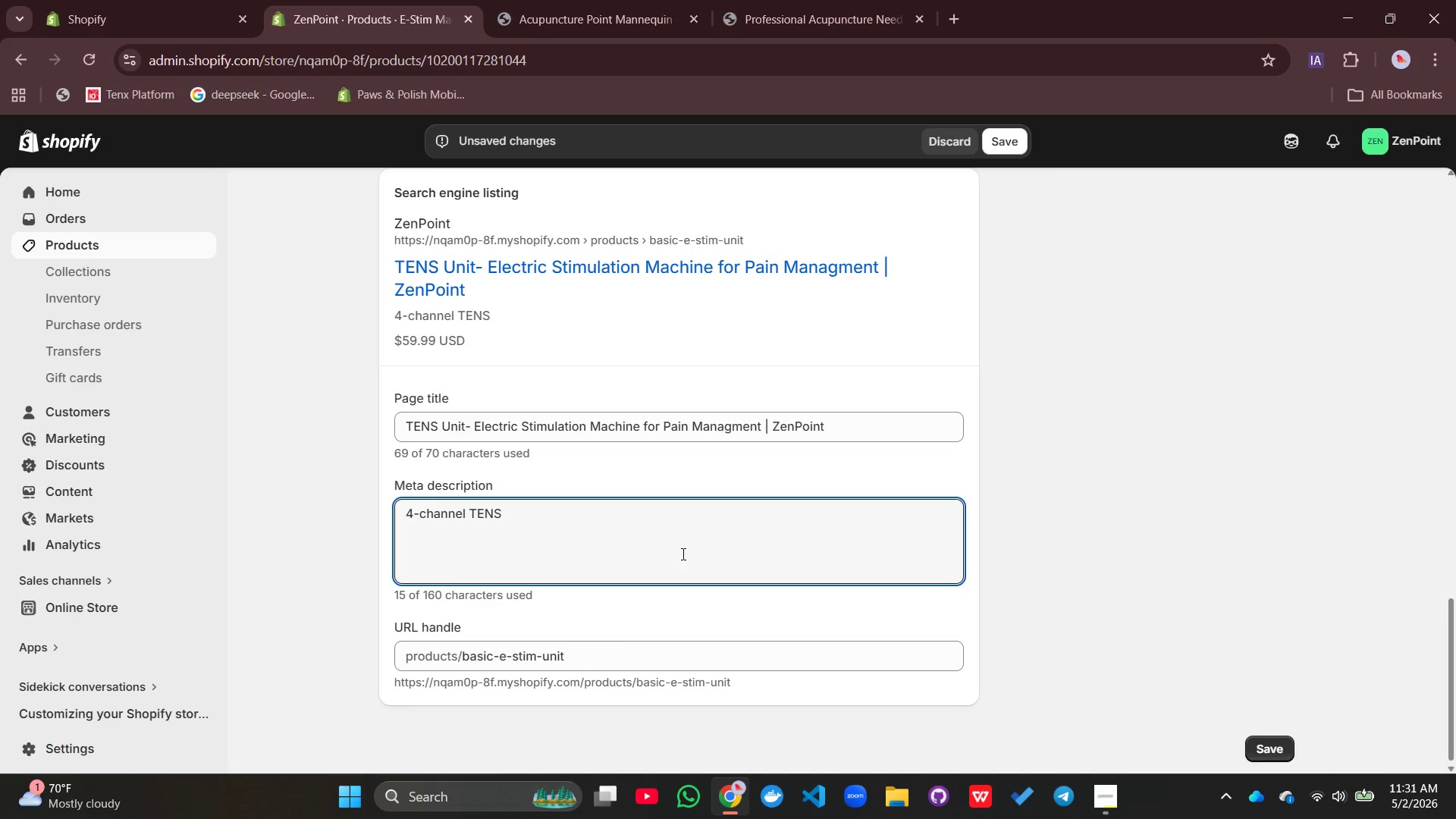 
type(unit with )
 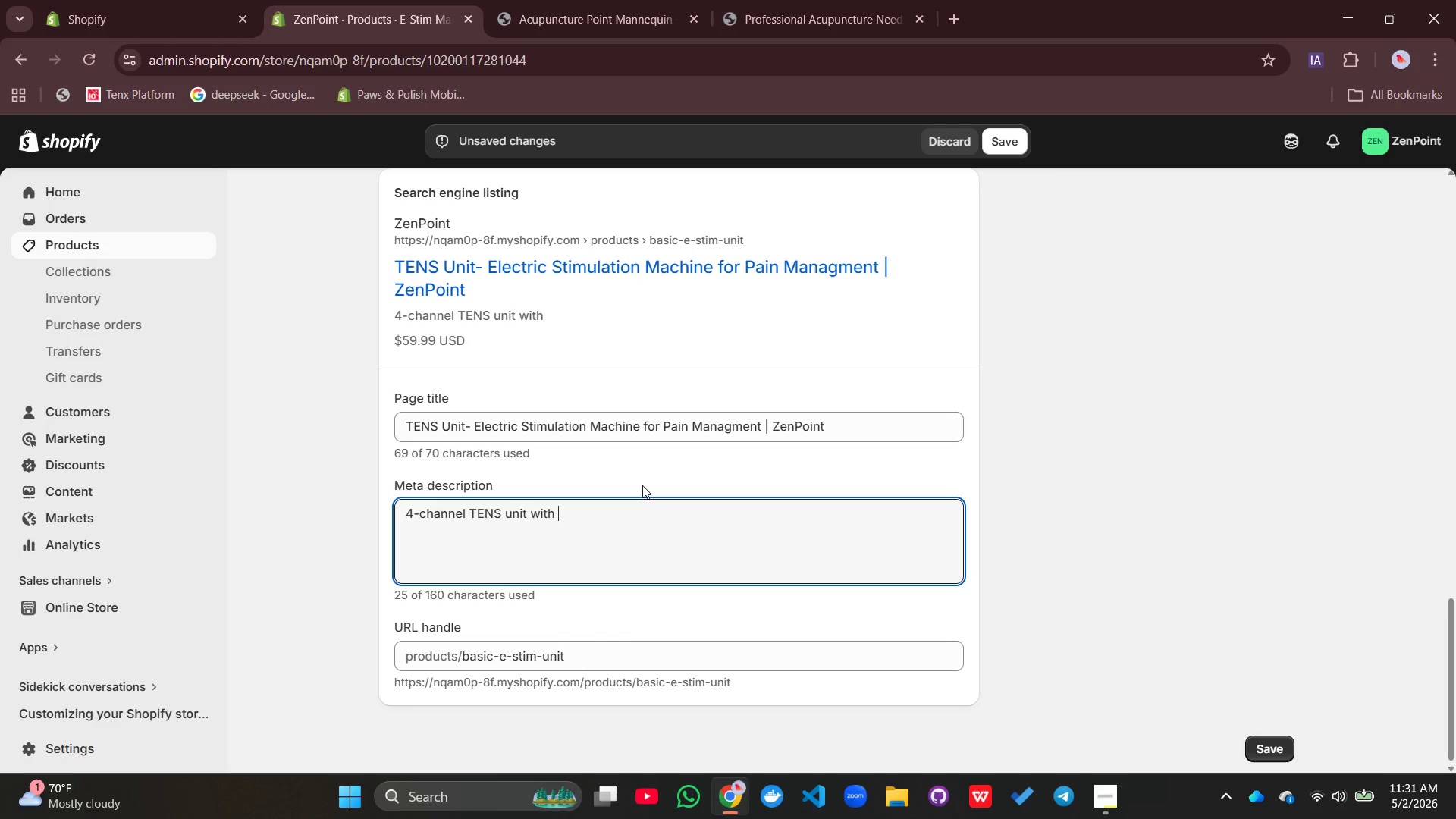 
type(20 intens)
 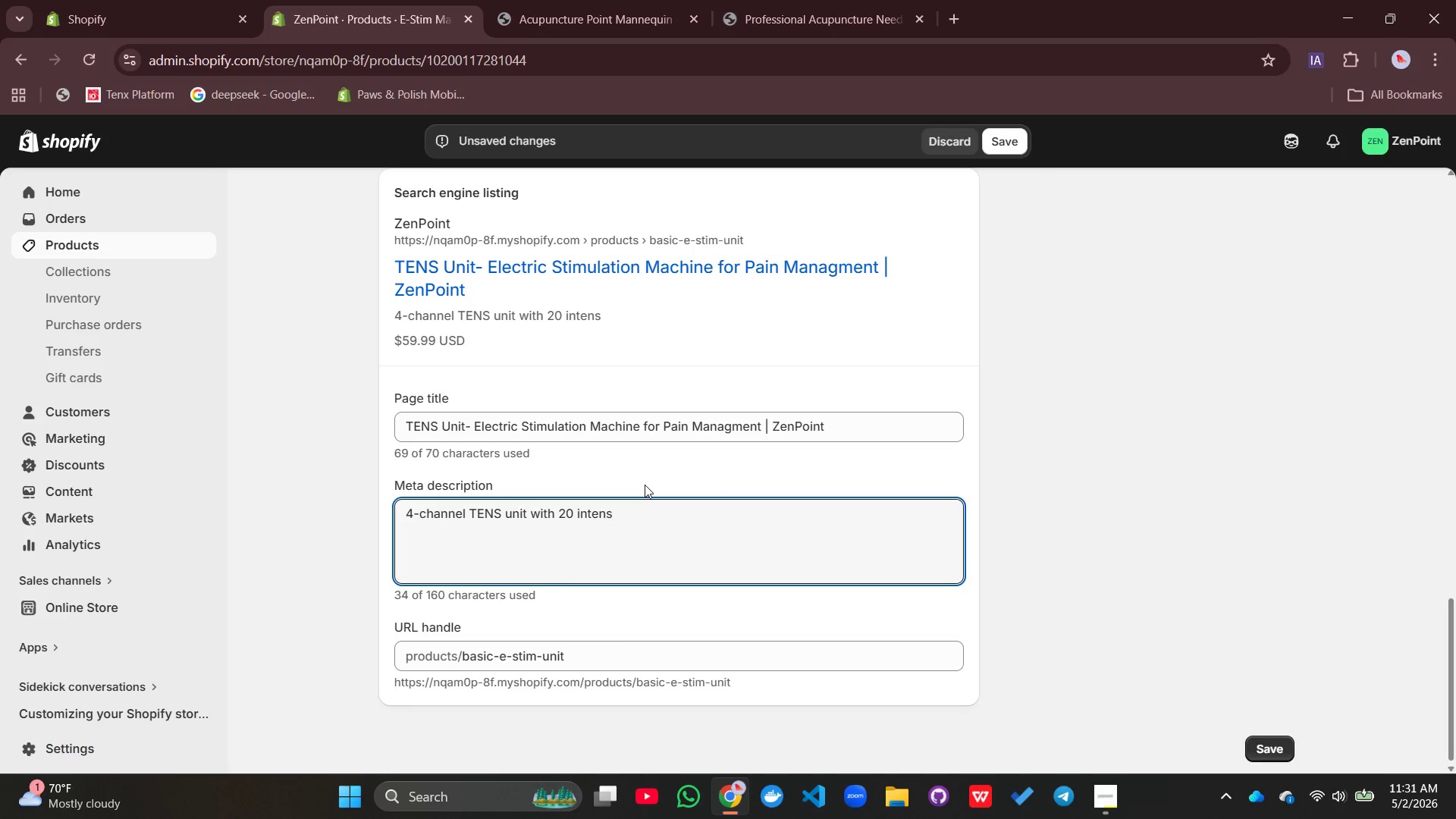 
type(it)
 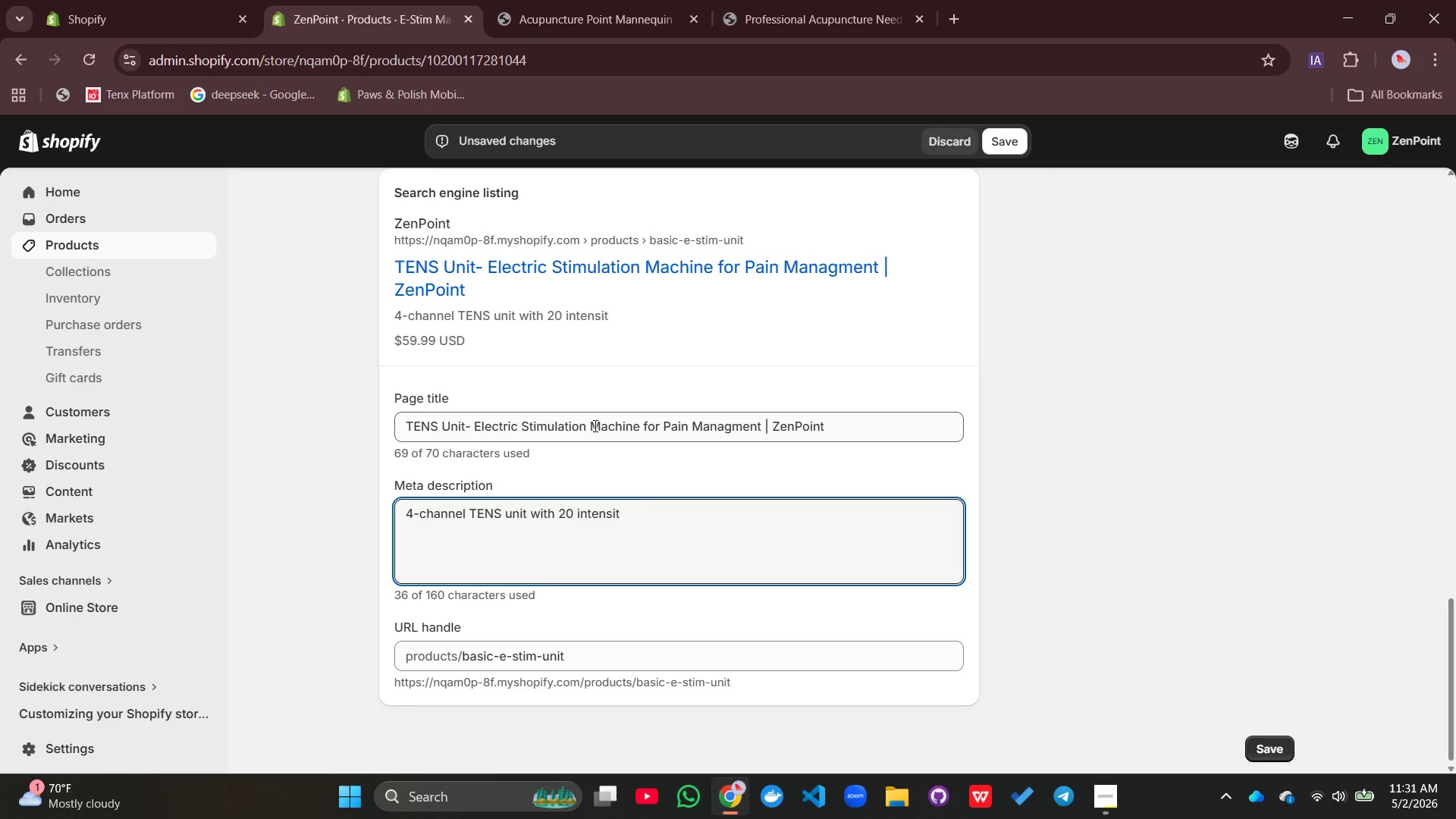 
type(y levels and rechargable battery. i)
key(Backspace)
type(Includes )
 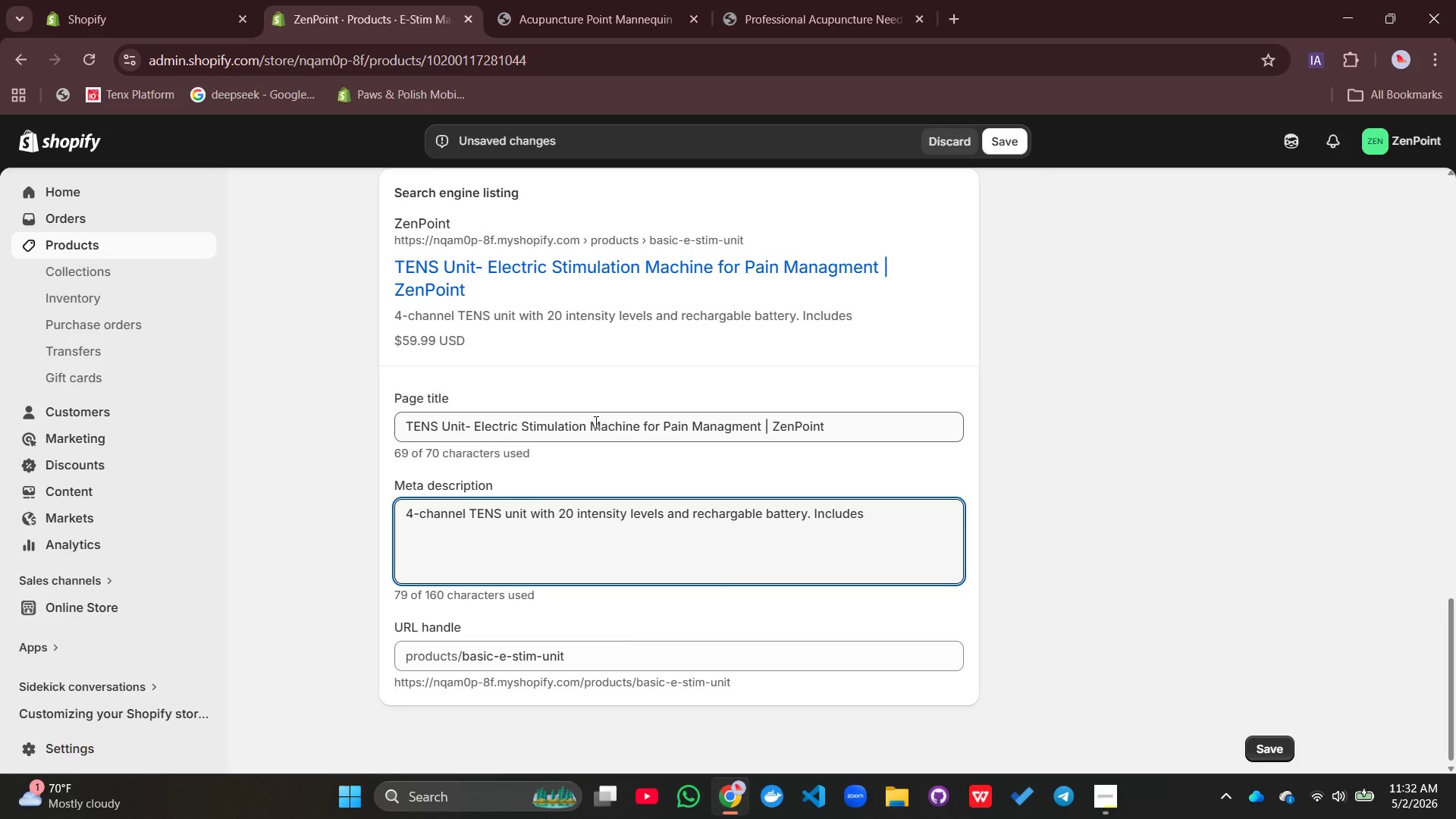 
wait(16.06)
 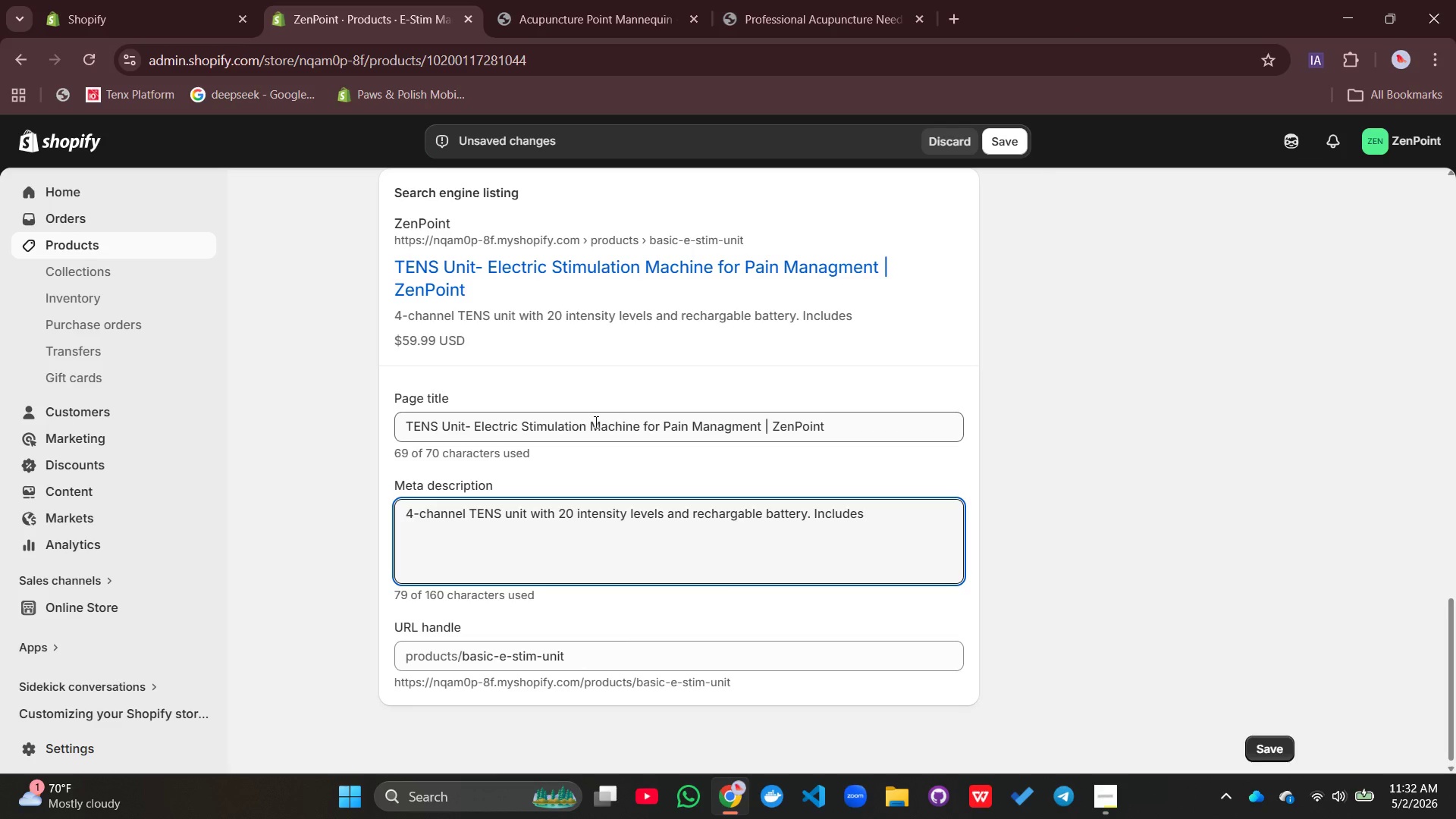 
type(electorde pads. Dri)
key(Backspace)
type(ug-free pain relief for clinic level.)
 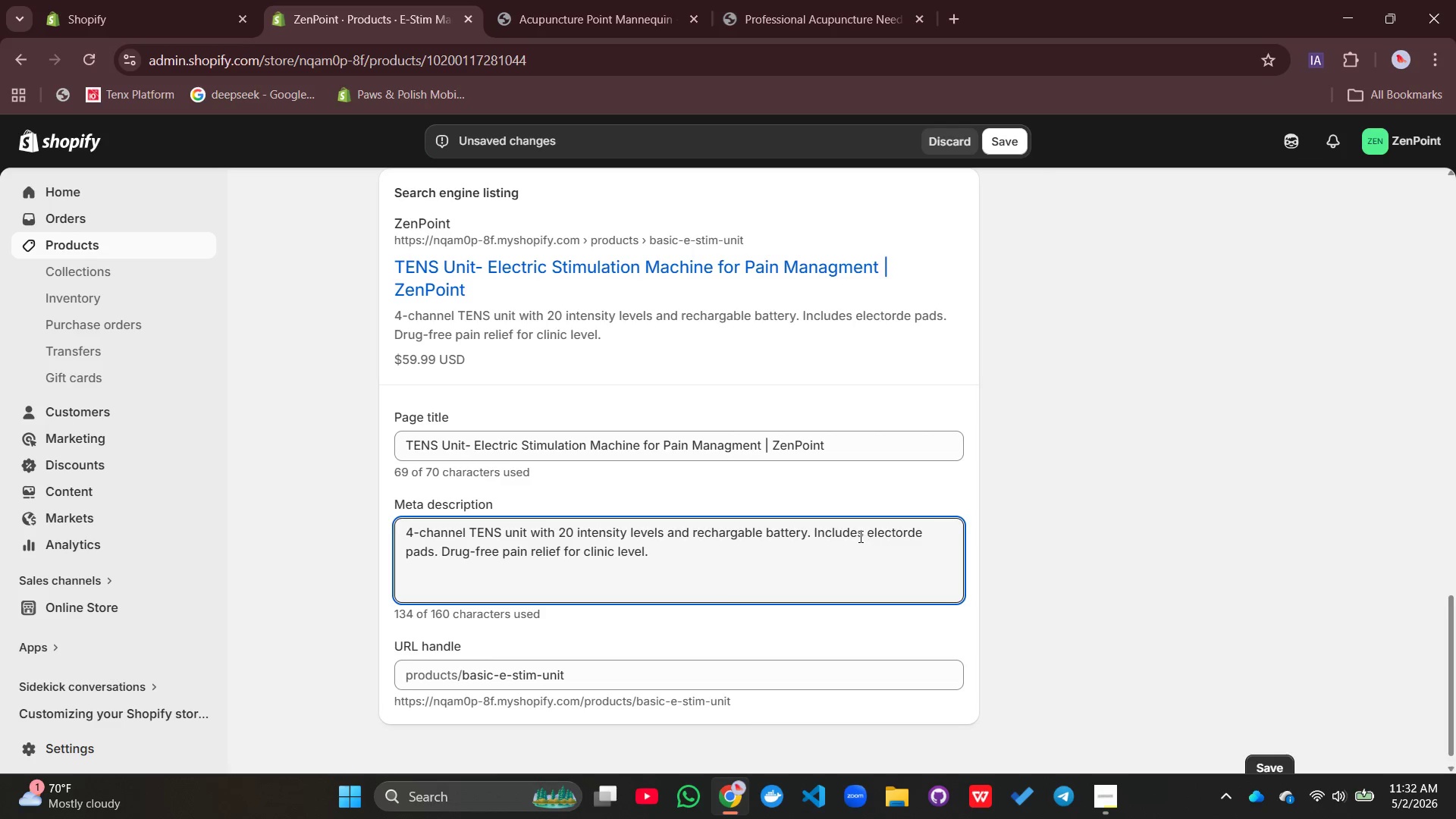 
mouse_move([858, 488])
 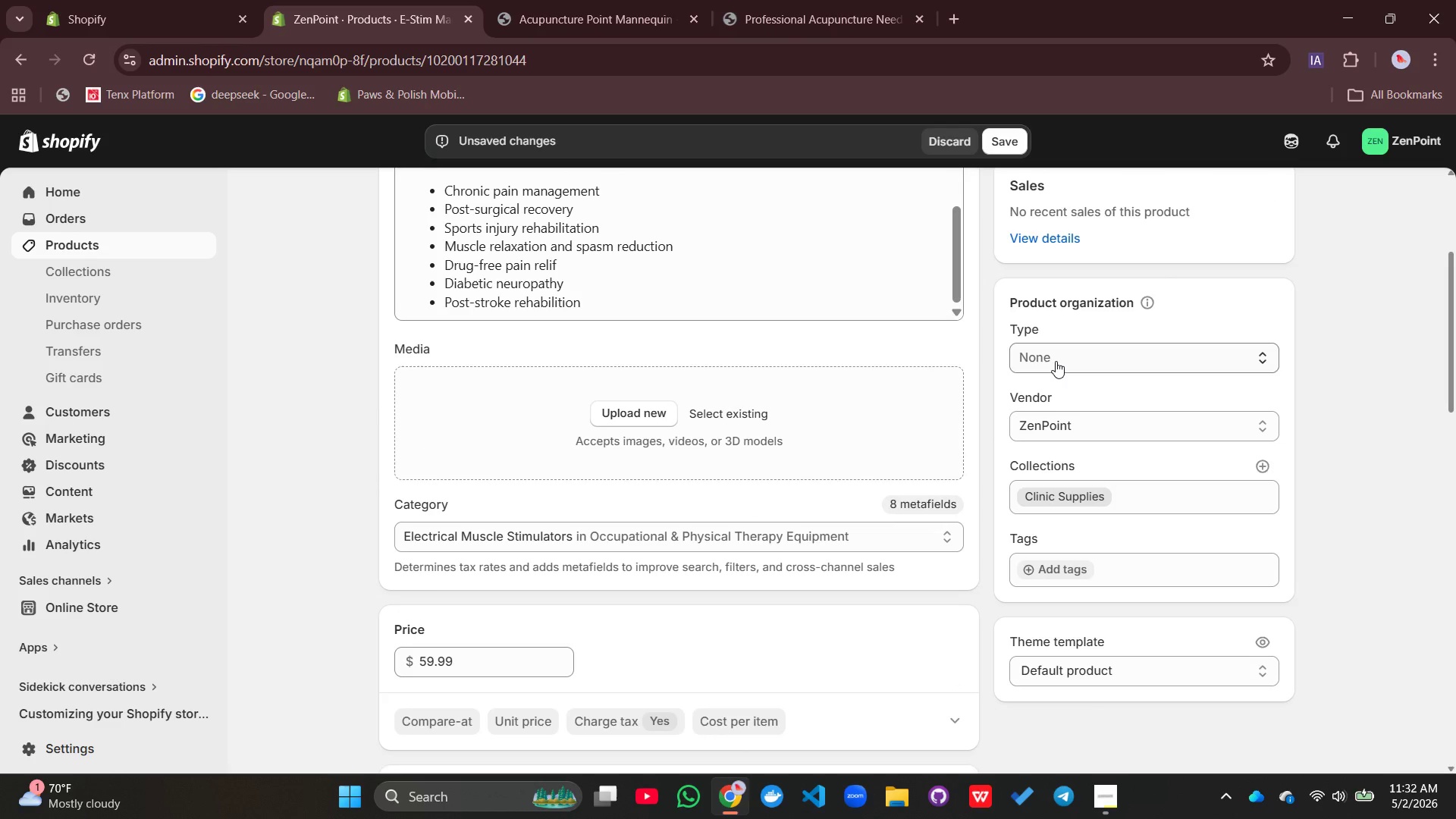 
left_click([1056, 361])
 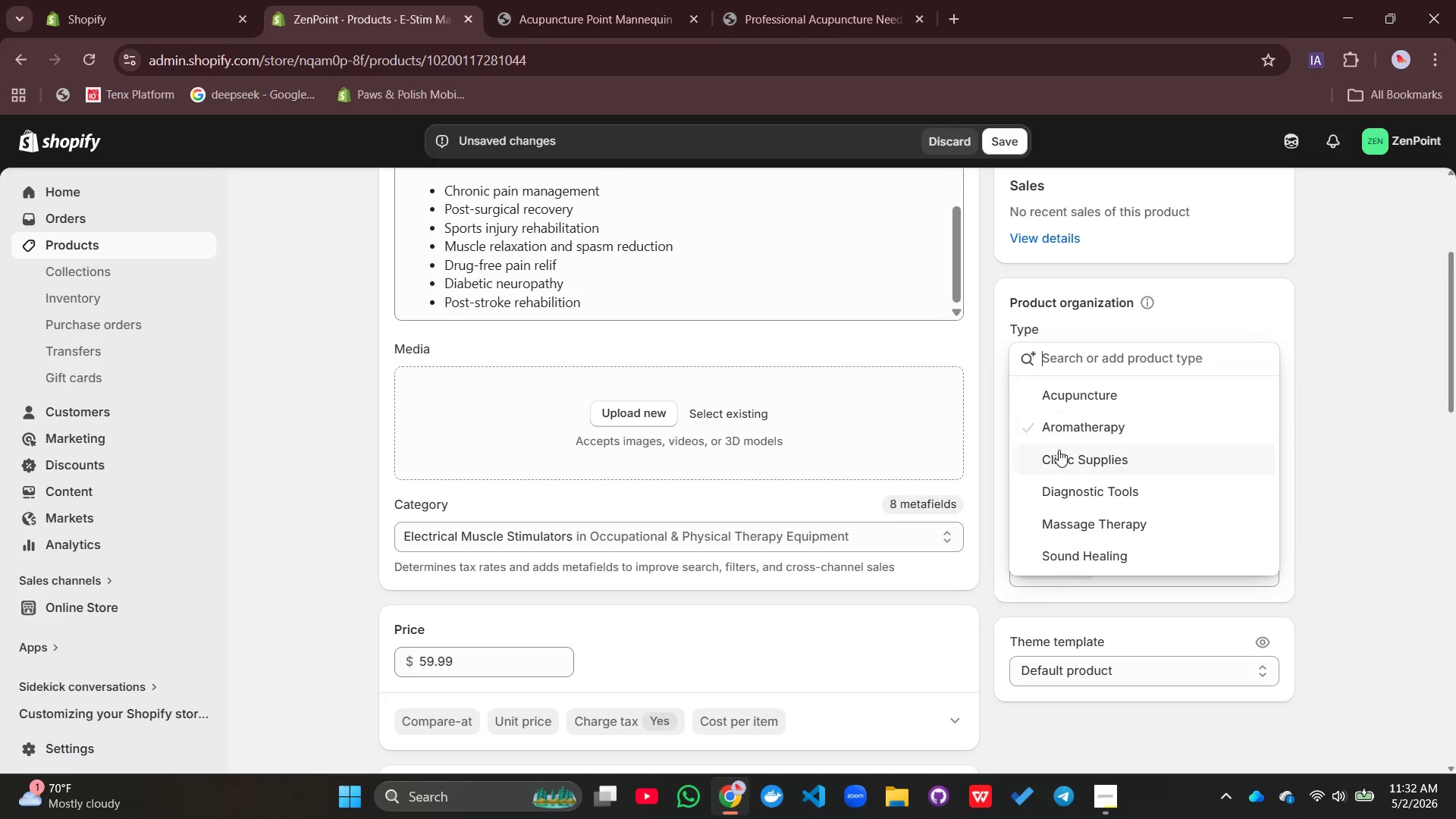 
left_click([1059, 460])
 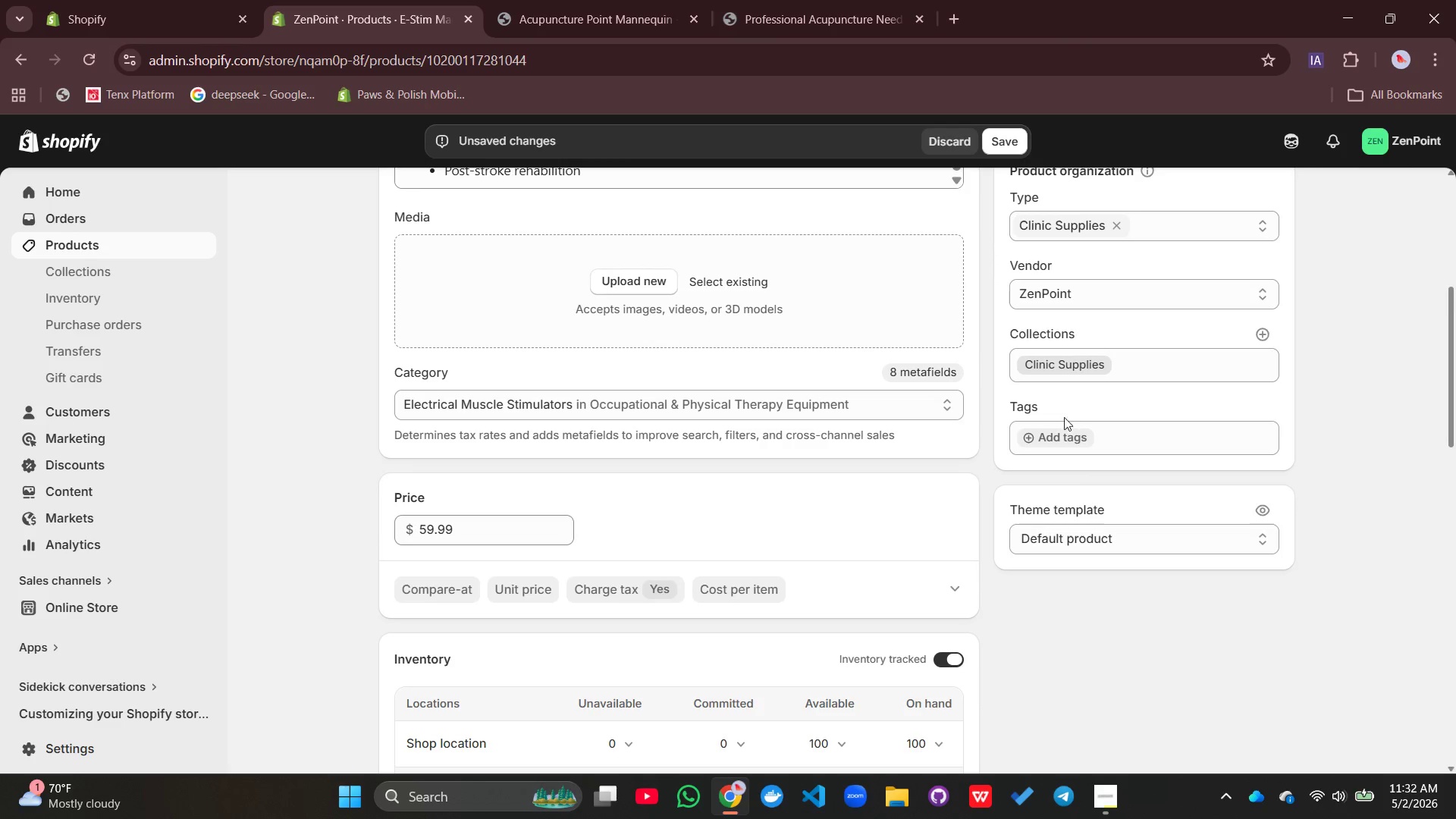 
left_click([1046, 437])
 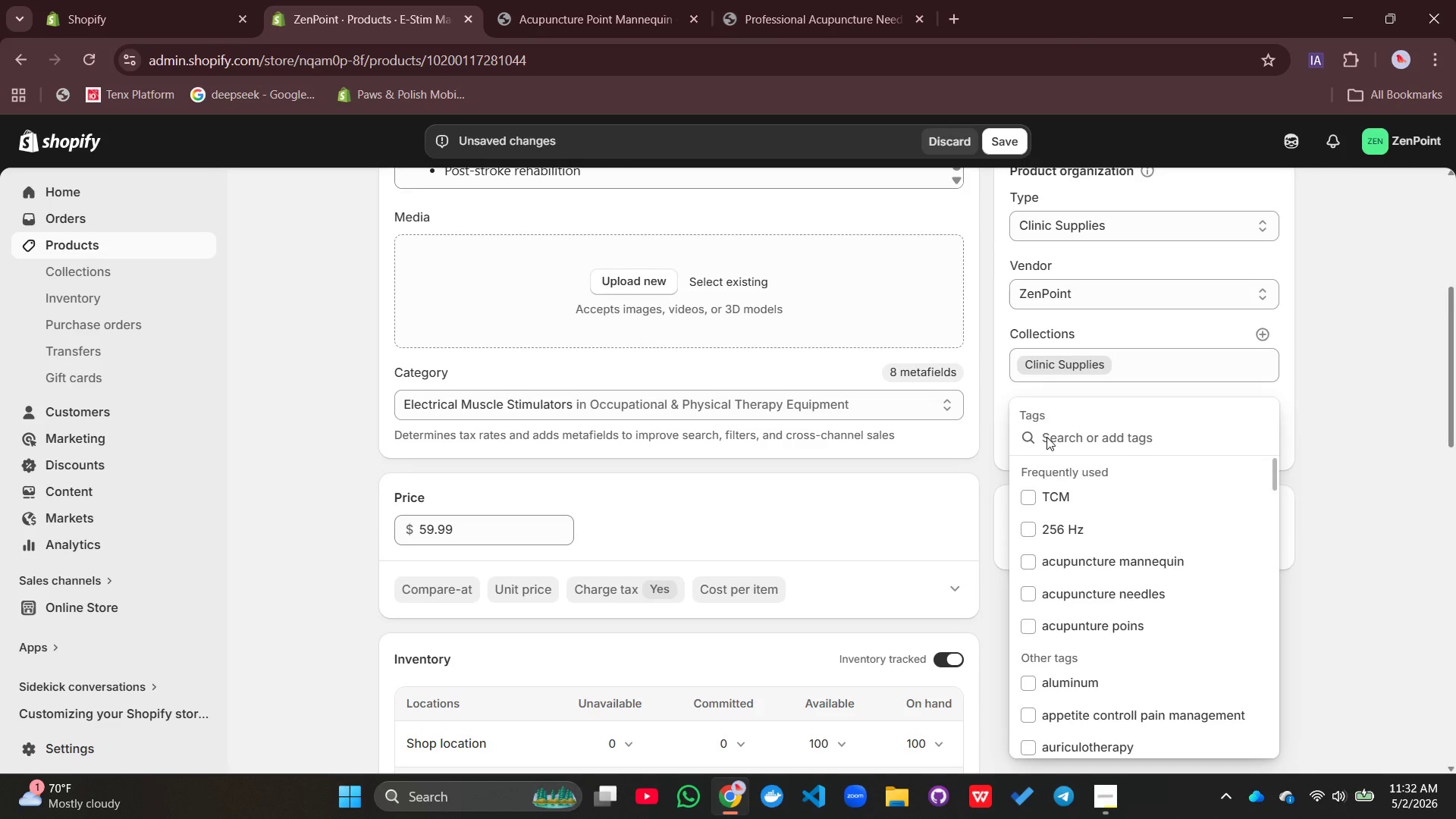 
type(TENS unit, e-stim macj)
key(Backspace)
type(hine, electrical stimulation, pain a)
key(Backspace)
type(mn)
key(Backspace)
type(anagement, physical therapy, drug-)
 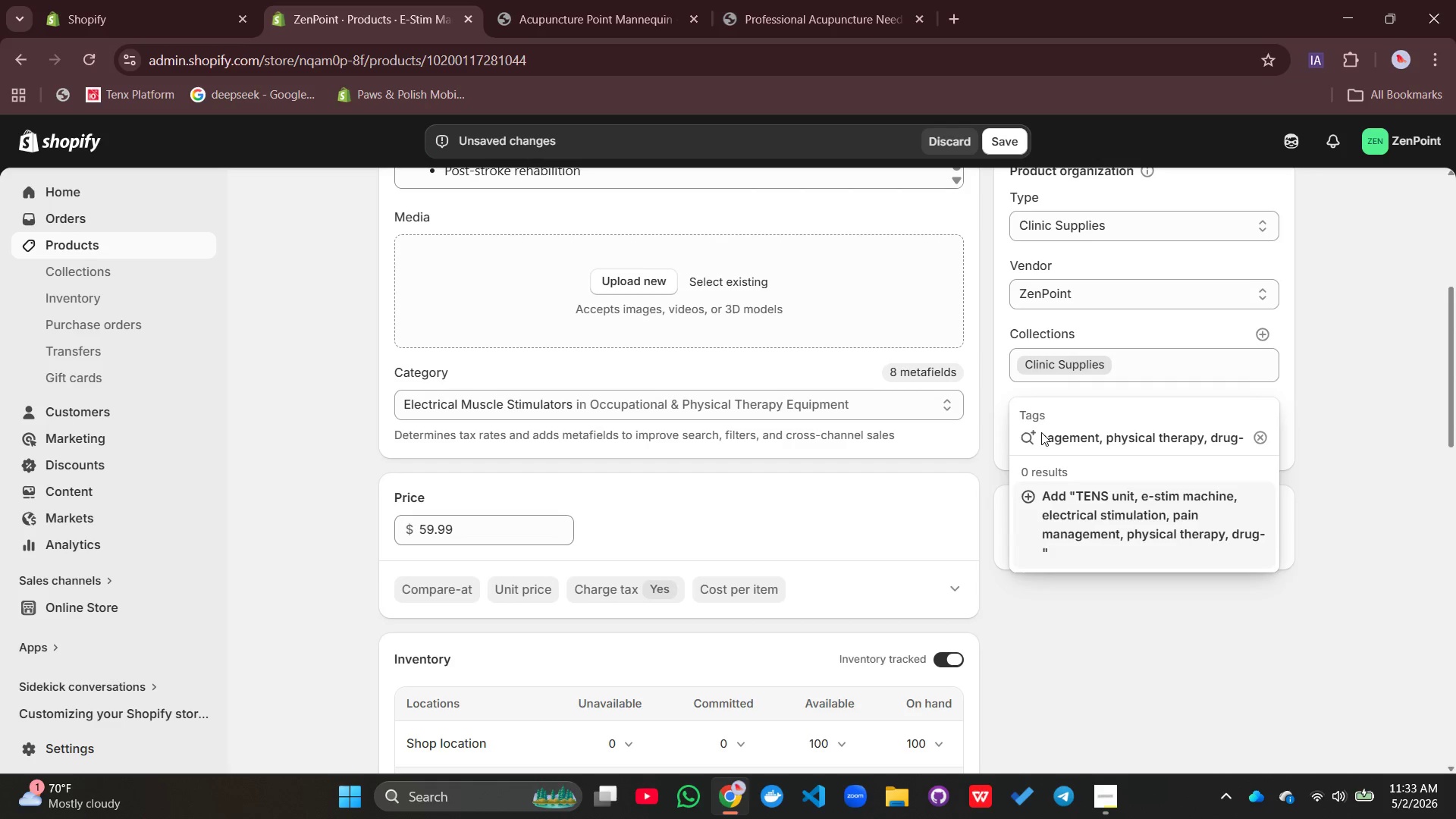 
type(free relief, electrode pads)
 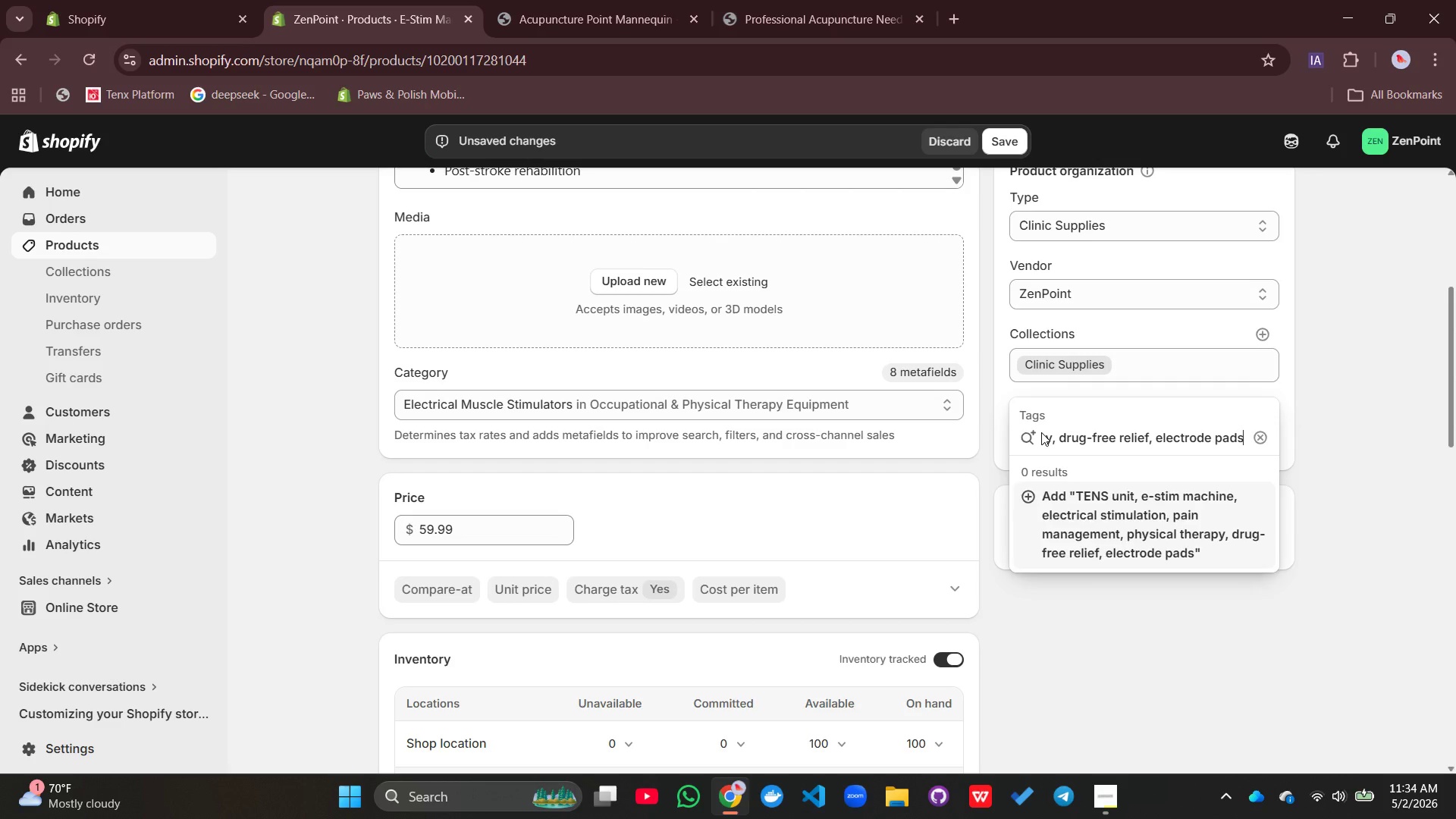 
key(Enter)
 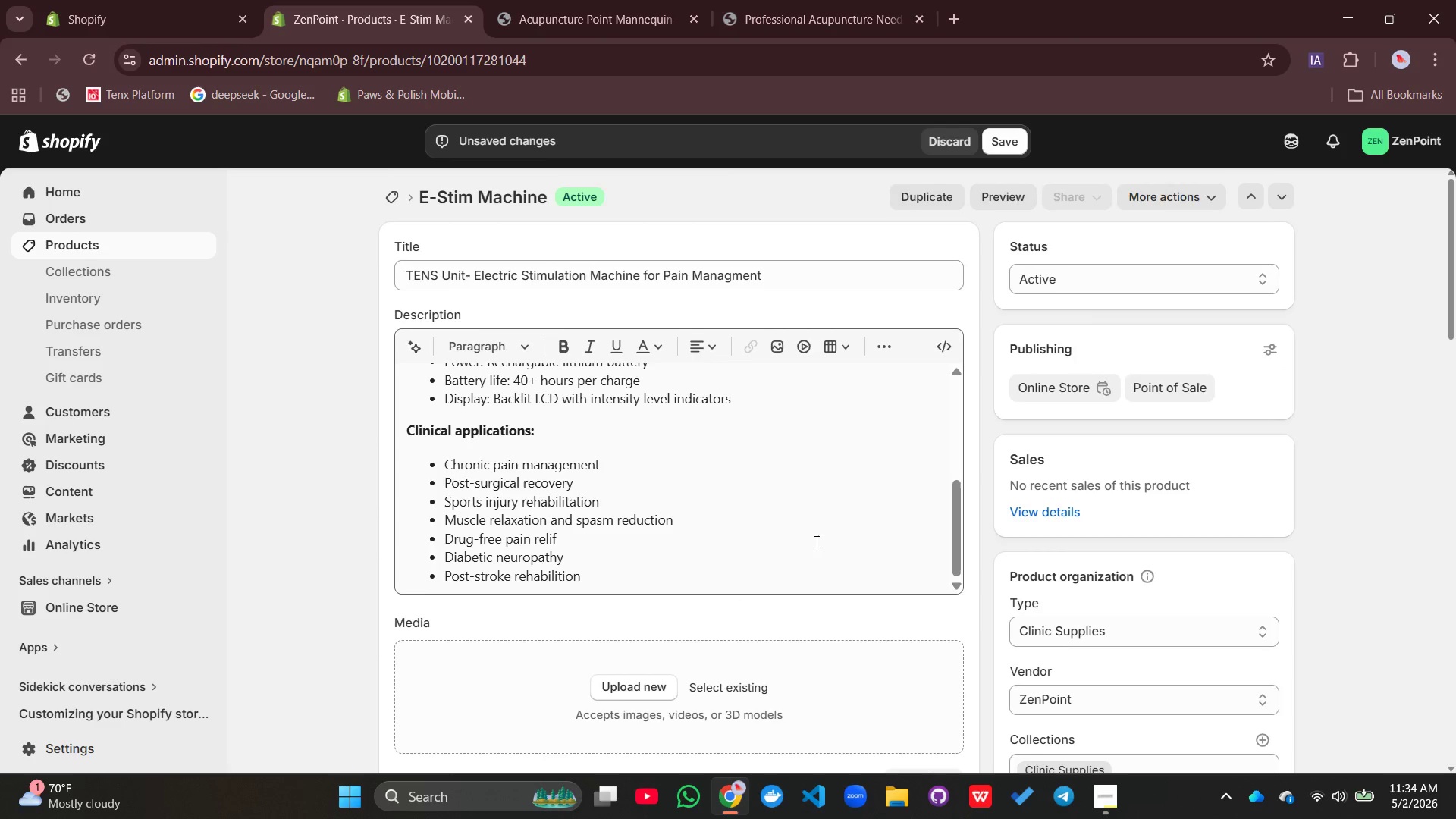 
wait(5.33)
 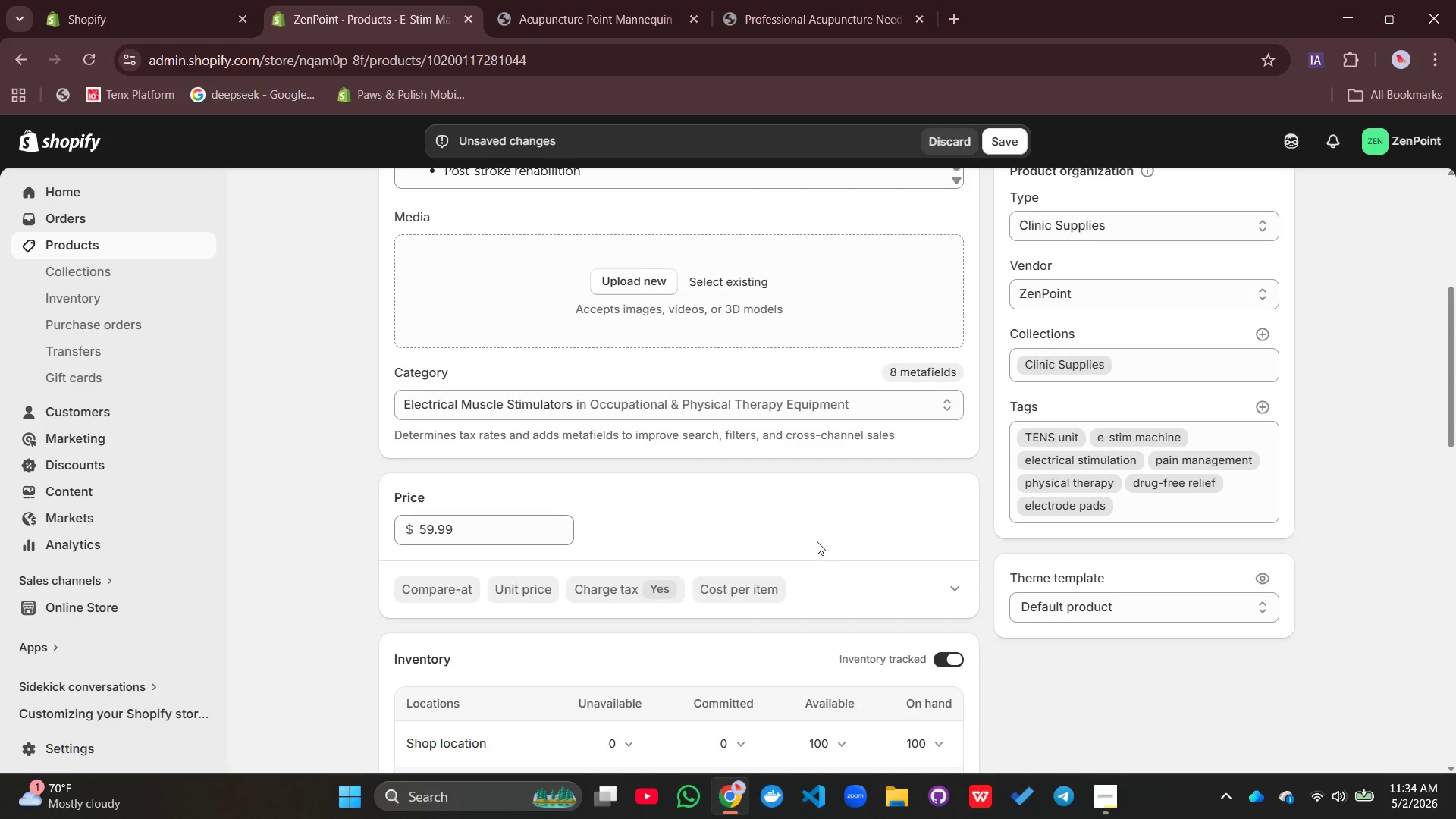 
left_click([634, 617])
 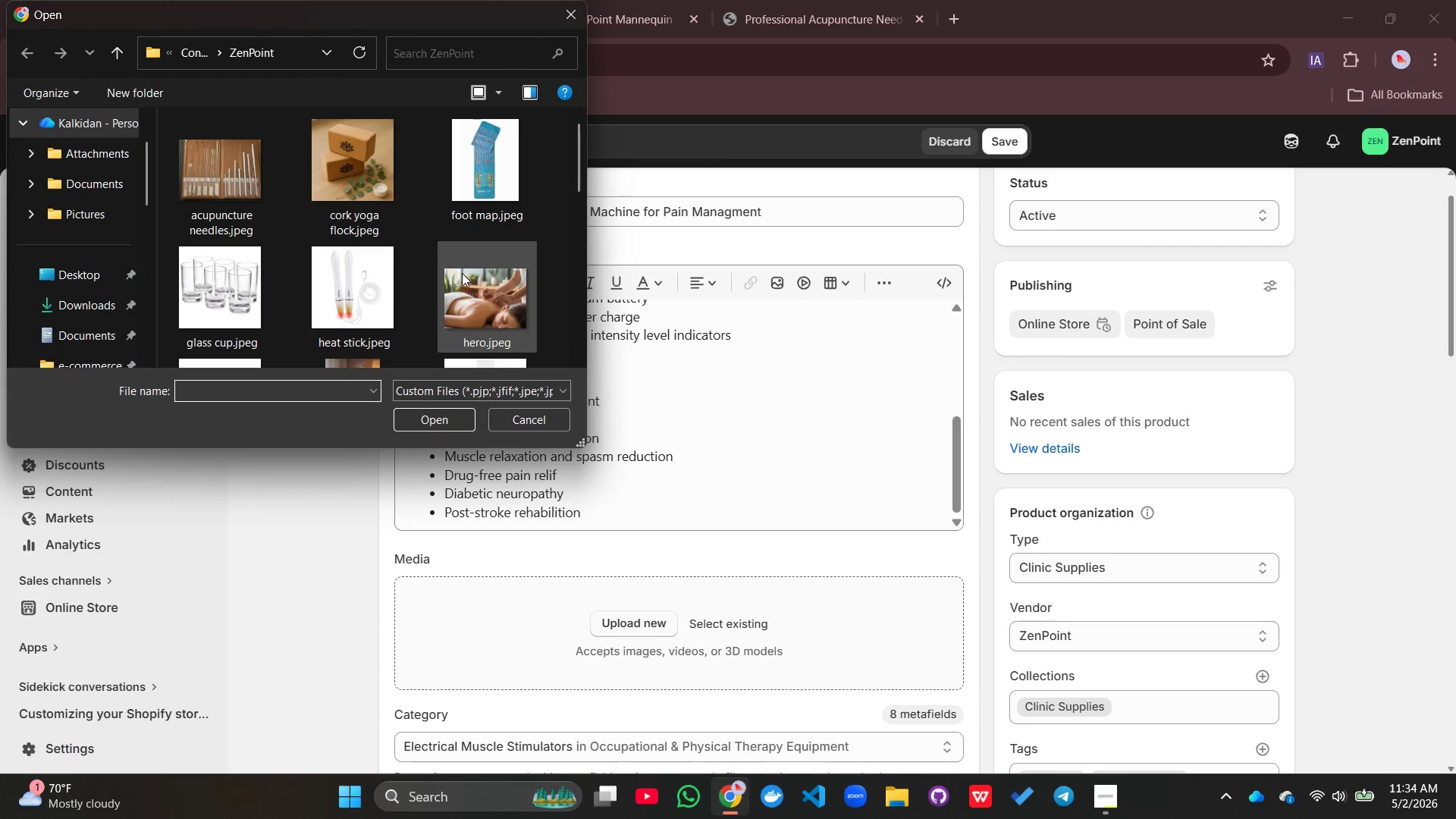 
scroll: coordinate [463, 272], scroll_direction: down, amount: 4.0
 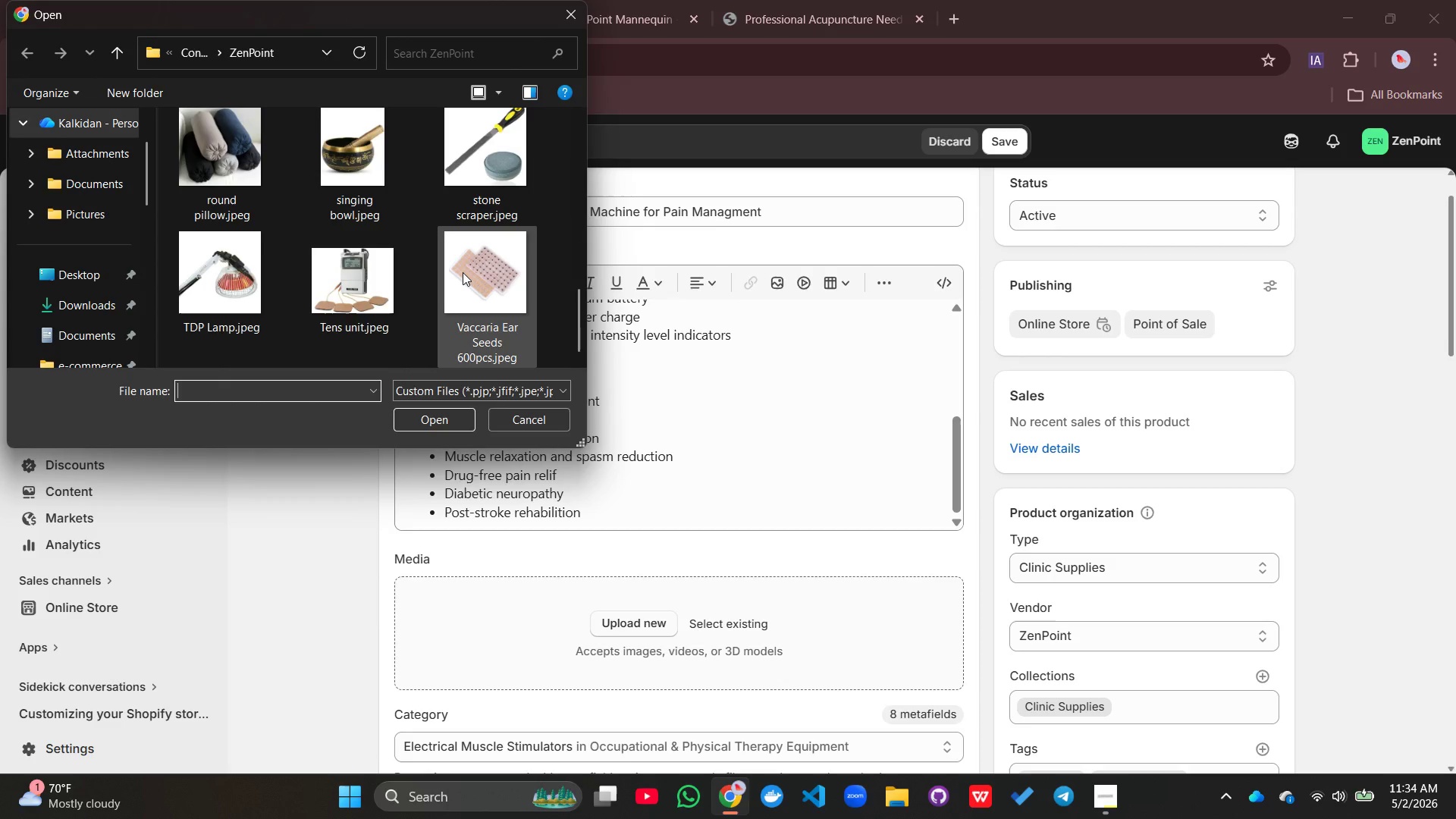 
scroll: coordinate [463, 272], scroll_direction: none, amount: 0.0
 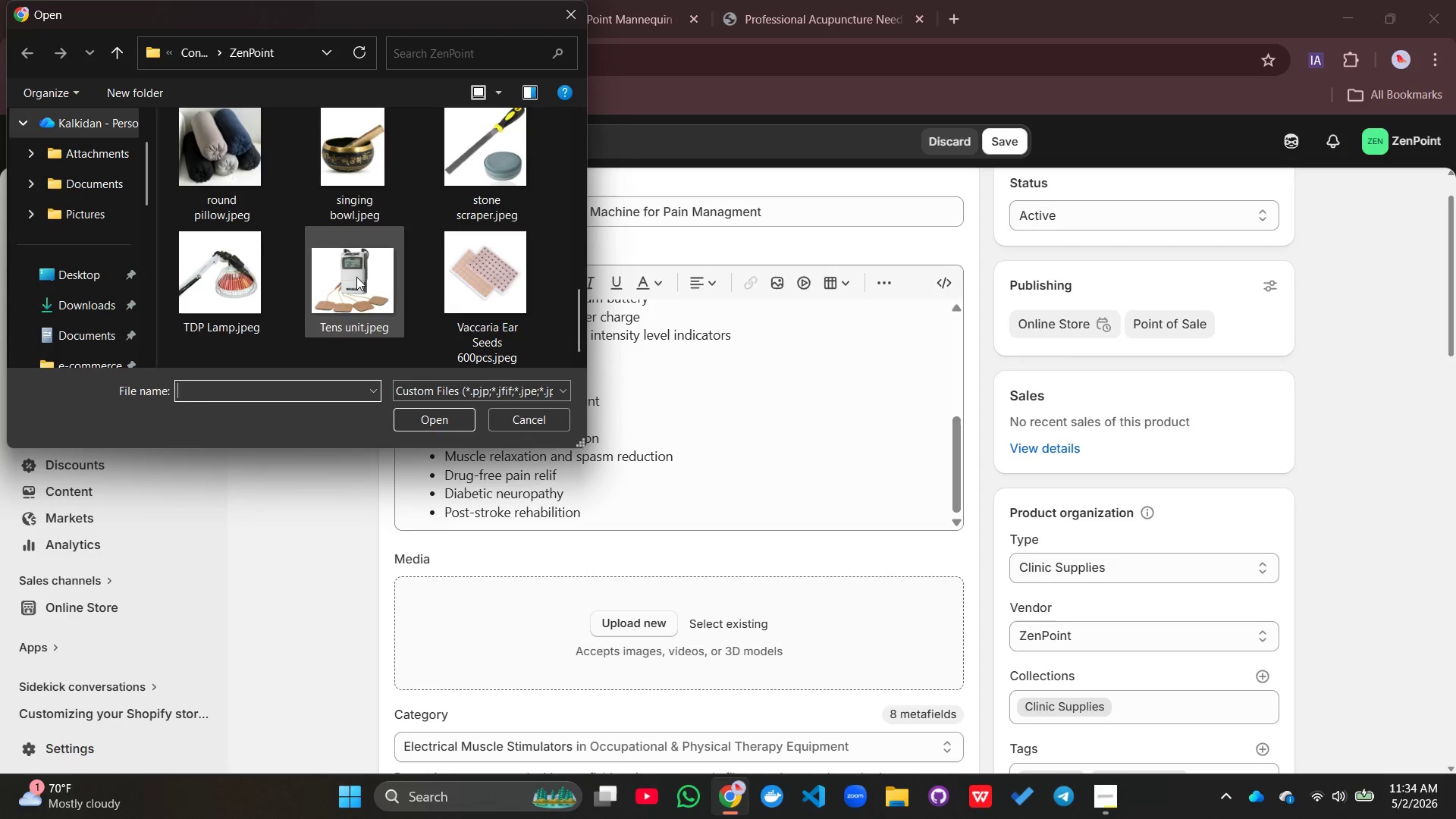 
left_click([356, 277])
 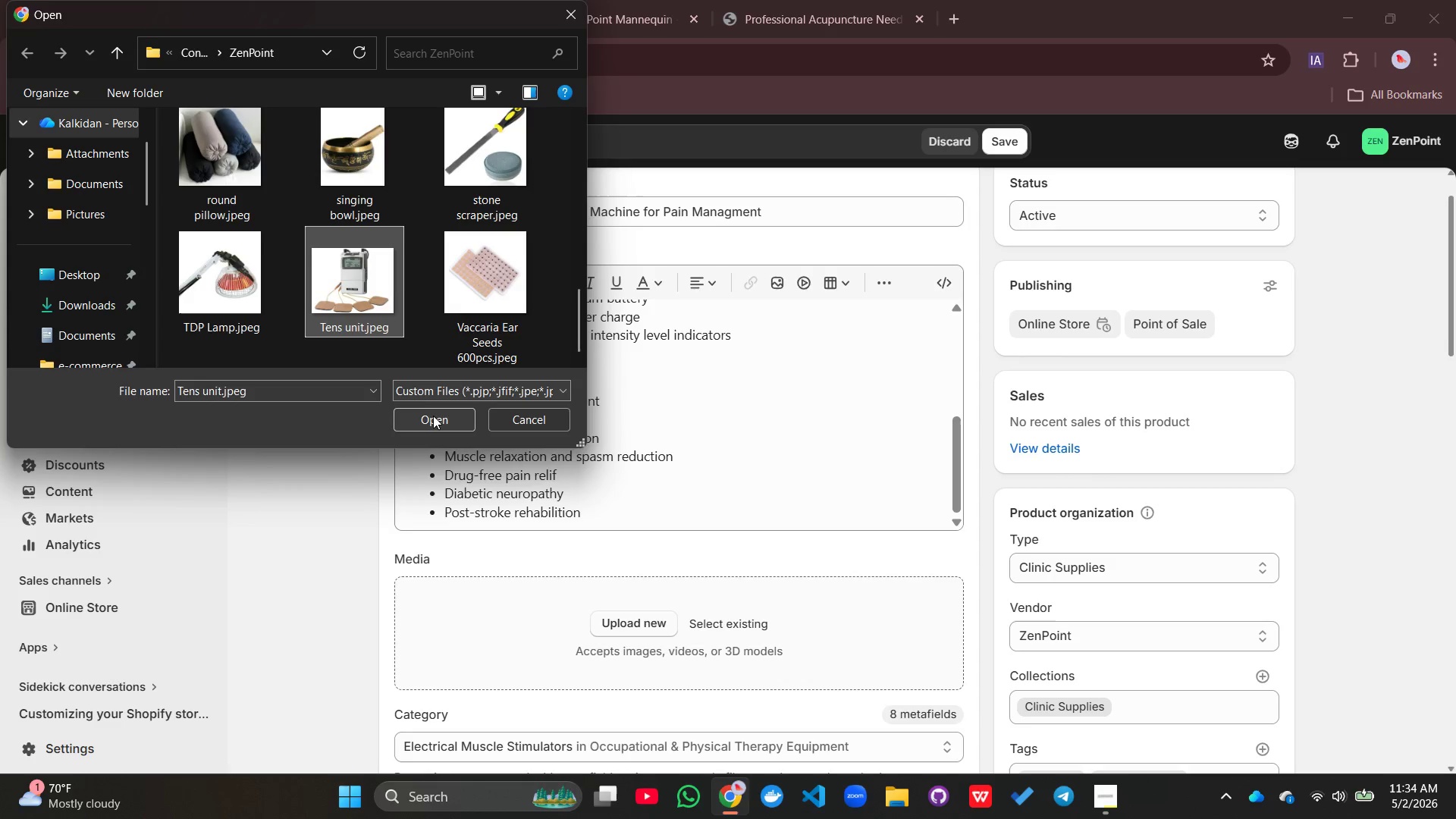 
left_click([433, 416])
 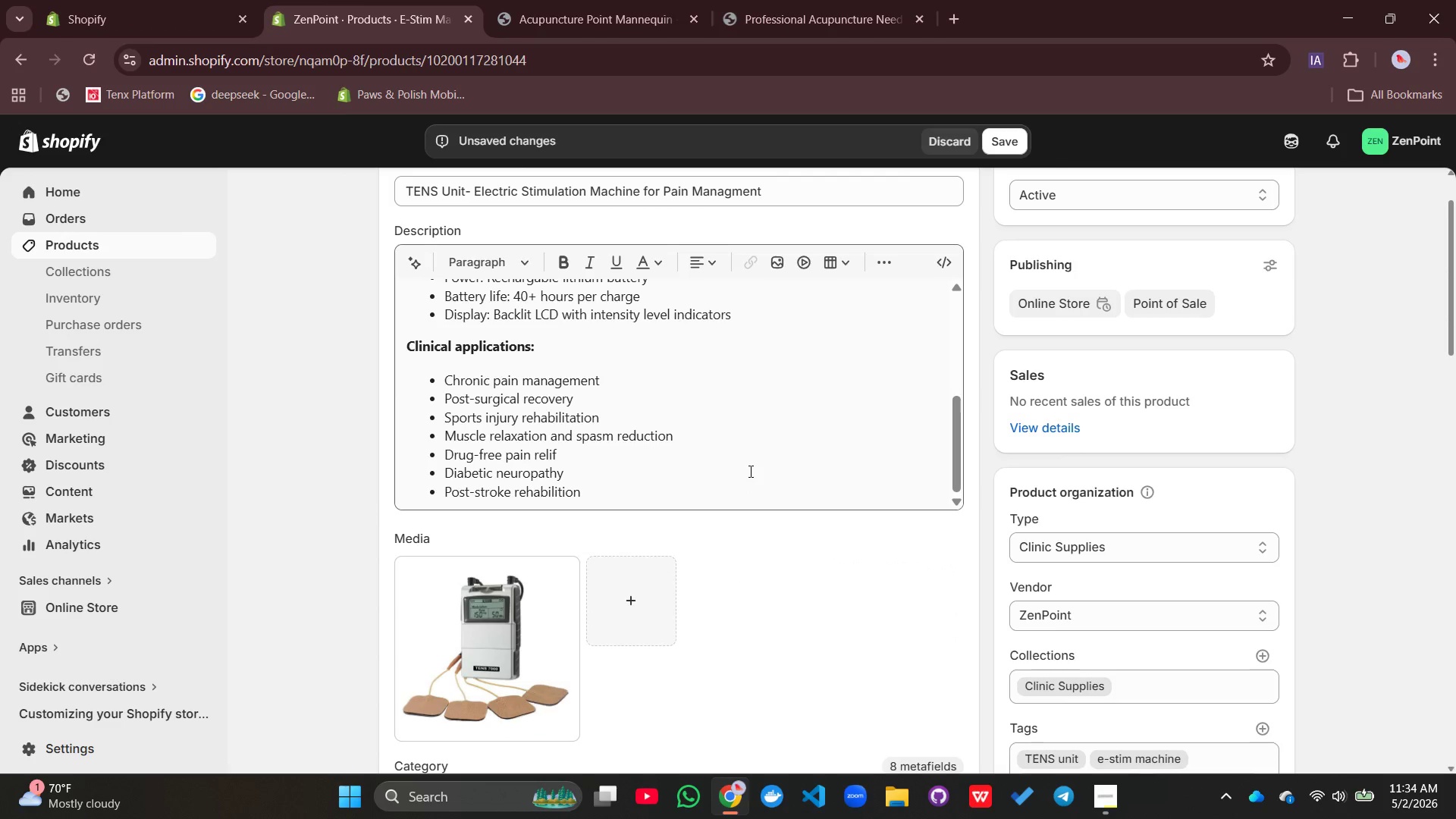 
wait(10.53)
 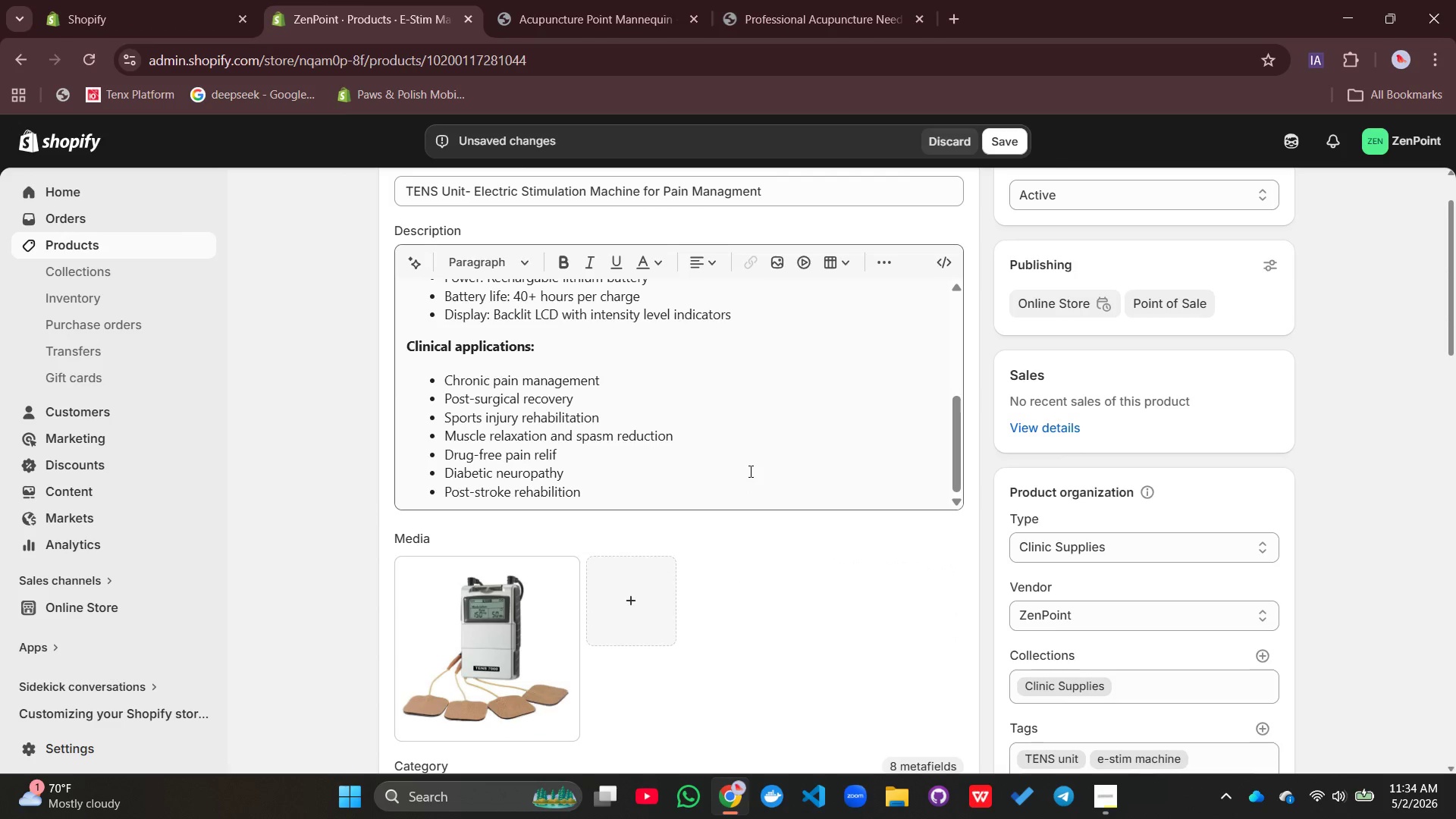 
left_click([488, 648])
 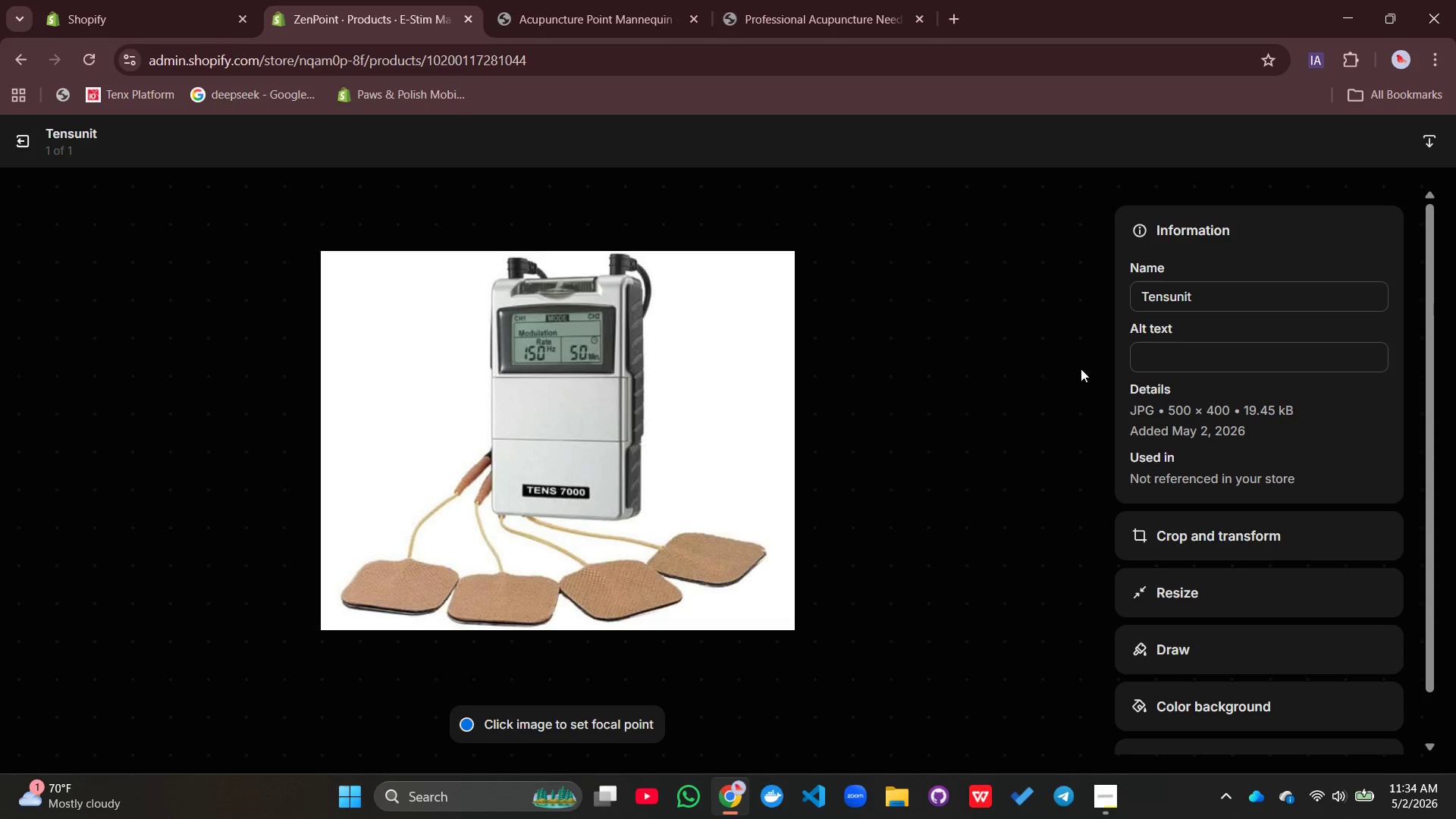 
left_click([1175, 342])
 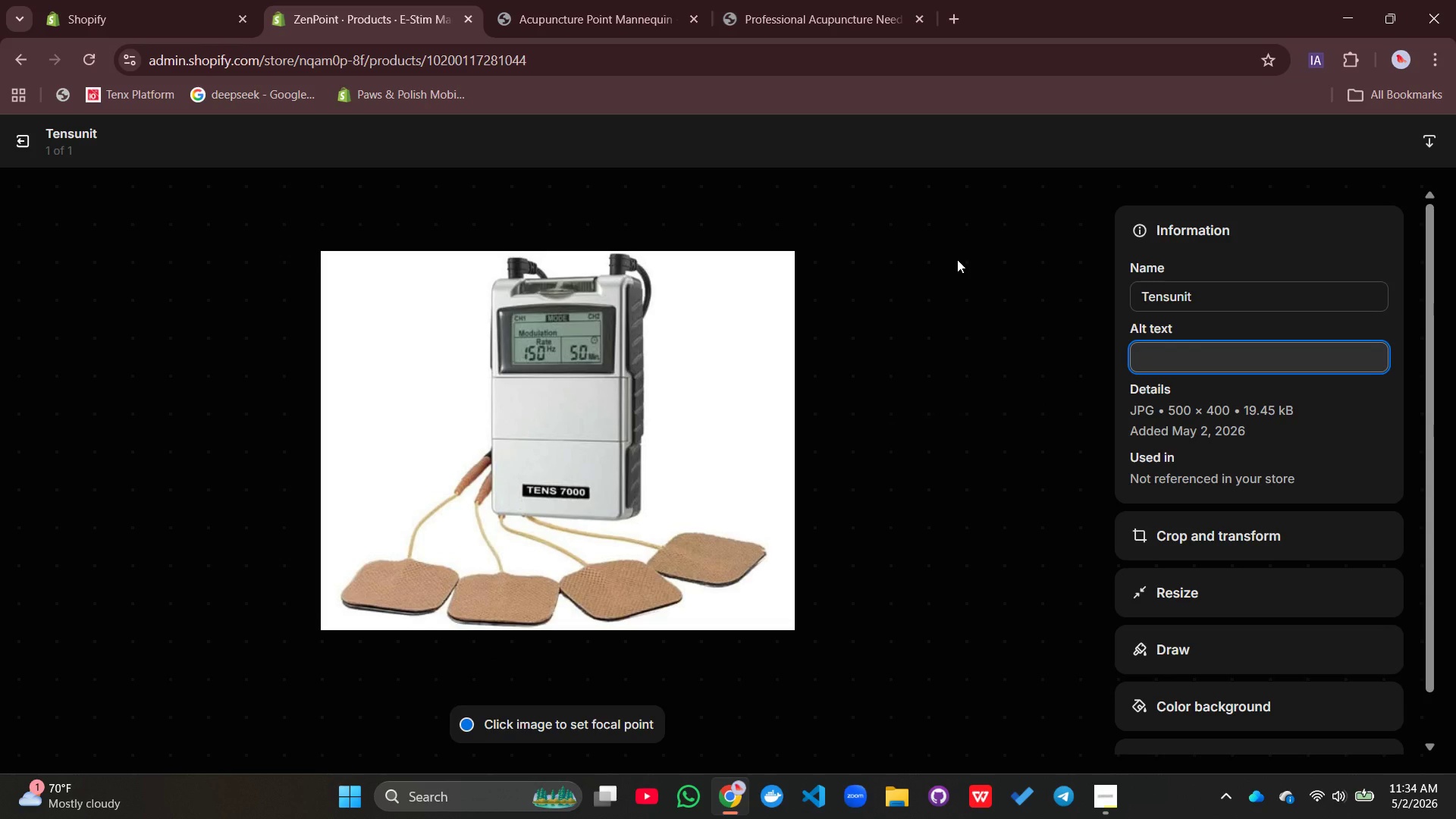 
wait(6.78)
 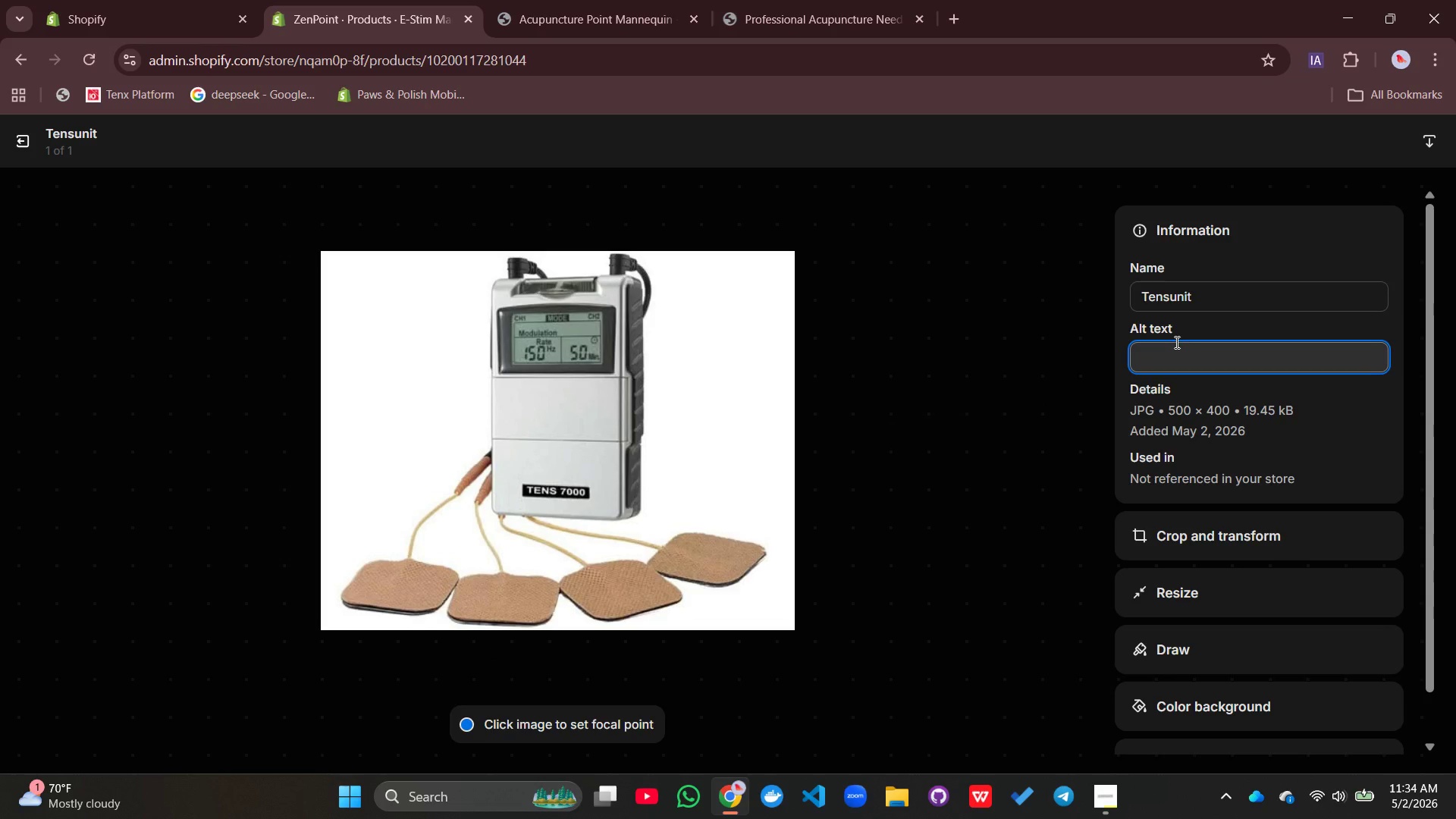 
hold_key(key=ShiftLeft, duration=0.53)
 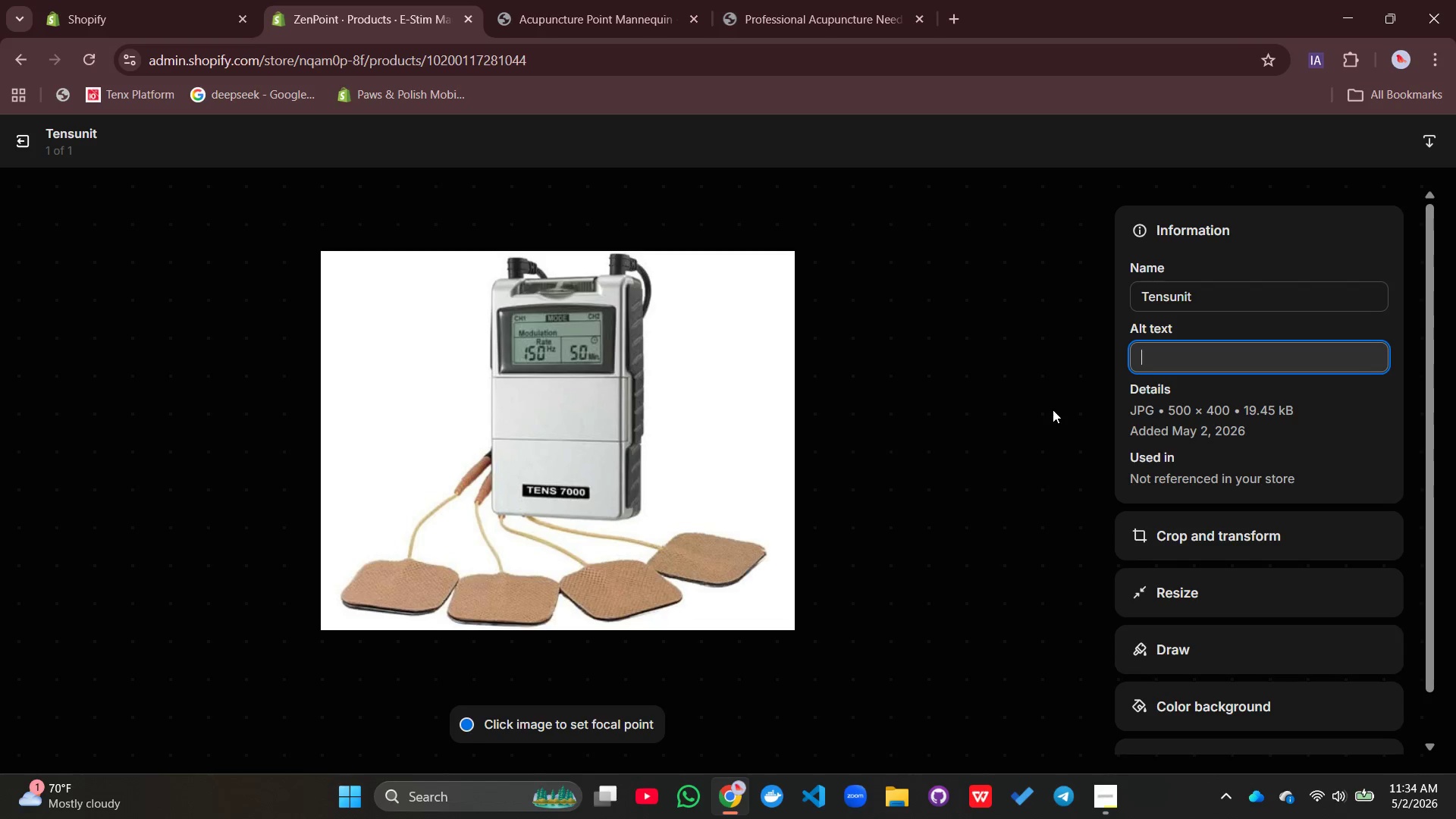 
type(Tens)
key(Backspace)
key(Backspace)
key(Backspace)
type(En)
key(Backspace)
type(Ns)
key(Backspace)
type(S unit device with electrode pads placed ona)
key(Backspace)
type( aloe)
key(Backspace)
key(Backspace)
key(Backspace)
type( lower bacj)
key(Backspace)
type(j)
key(Backspace)
type(k)
 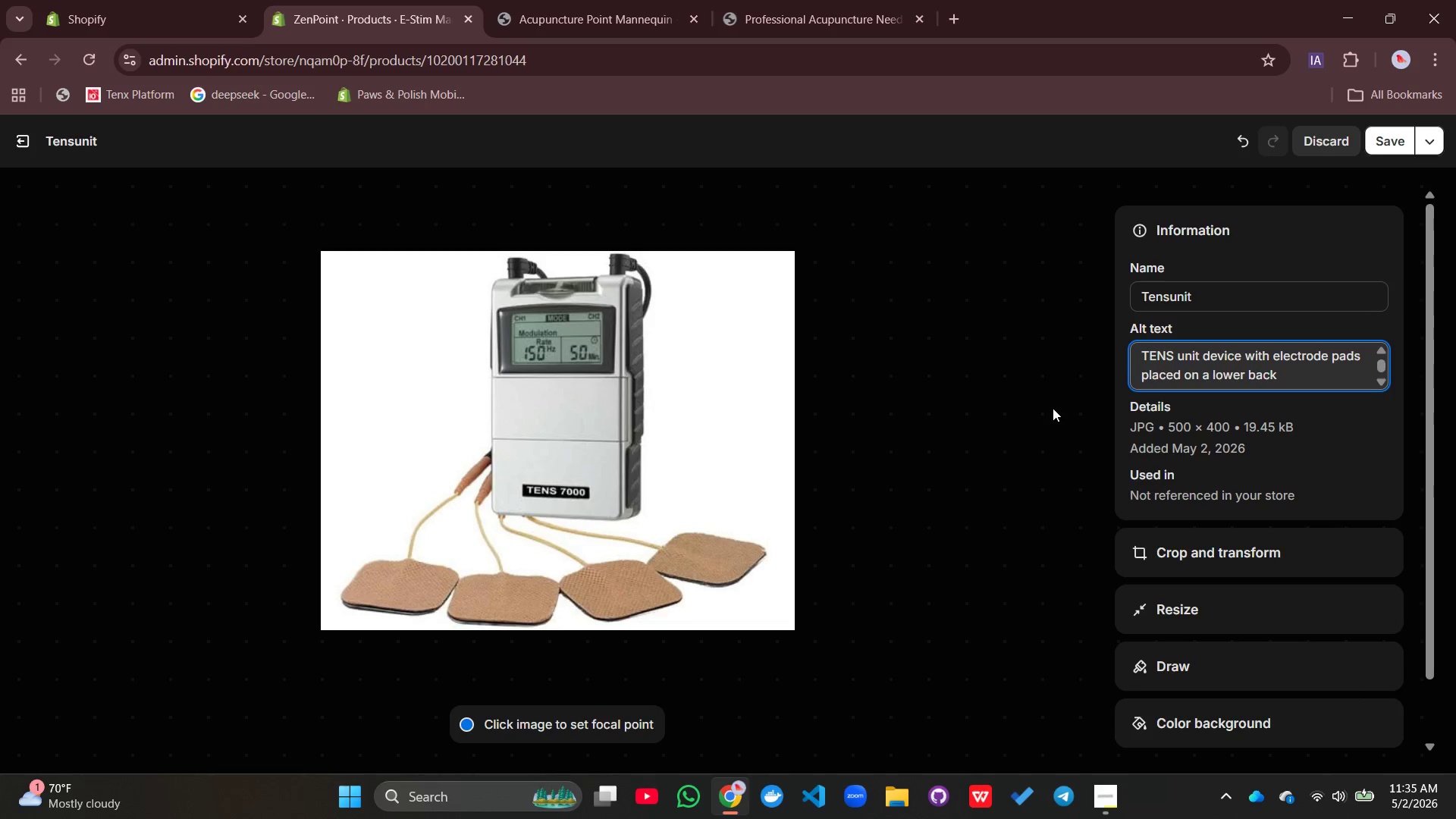 
wait(18.19)
 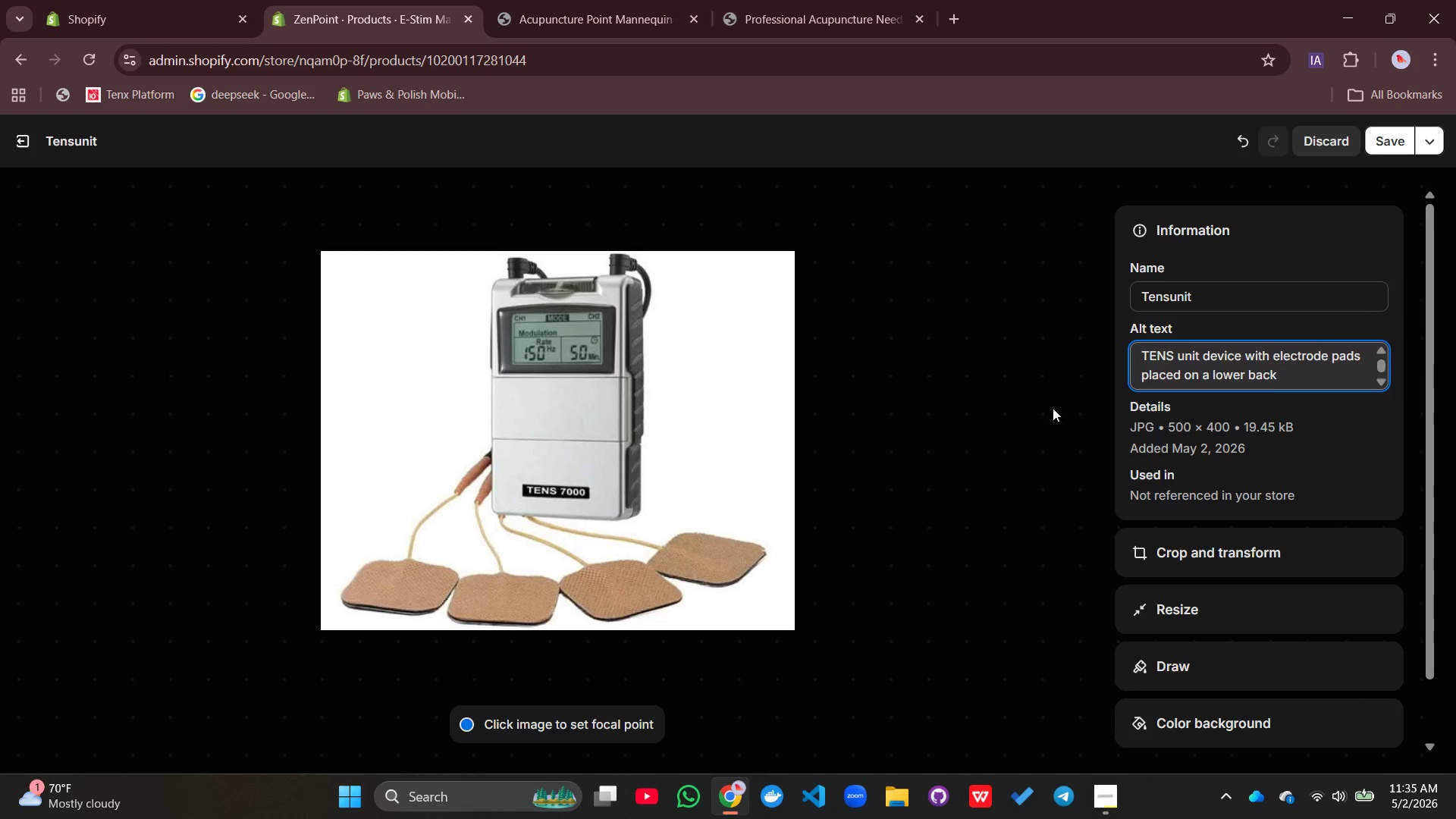 
key(Backspace)
 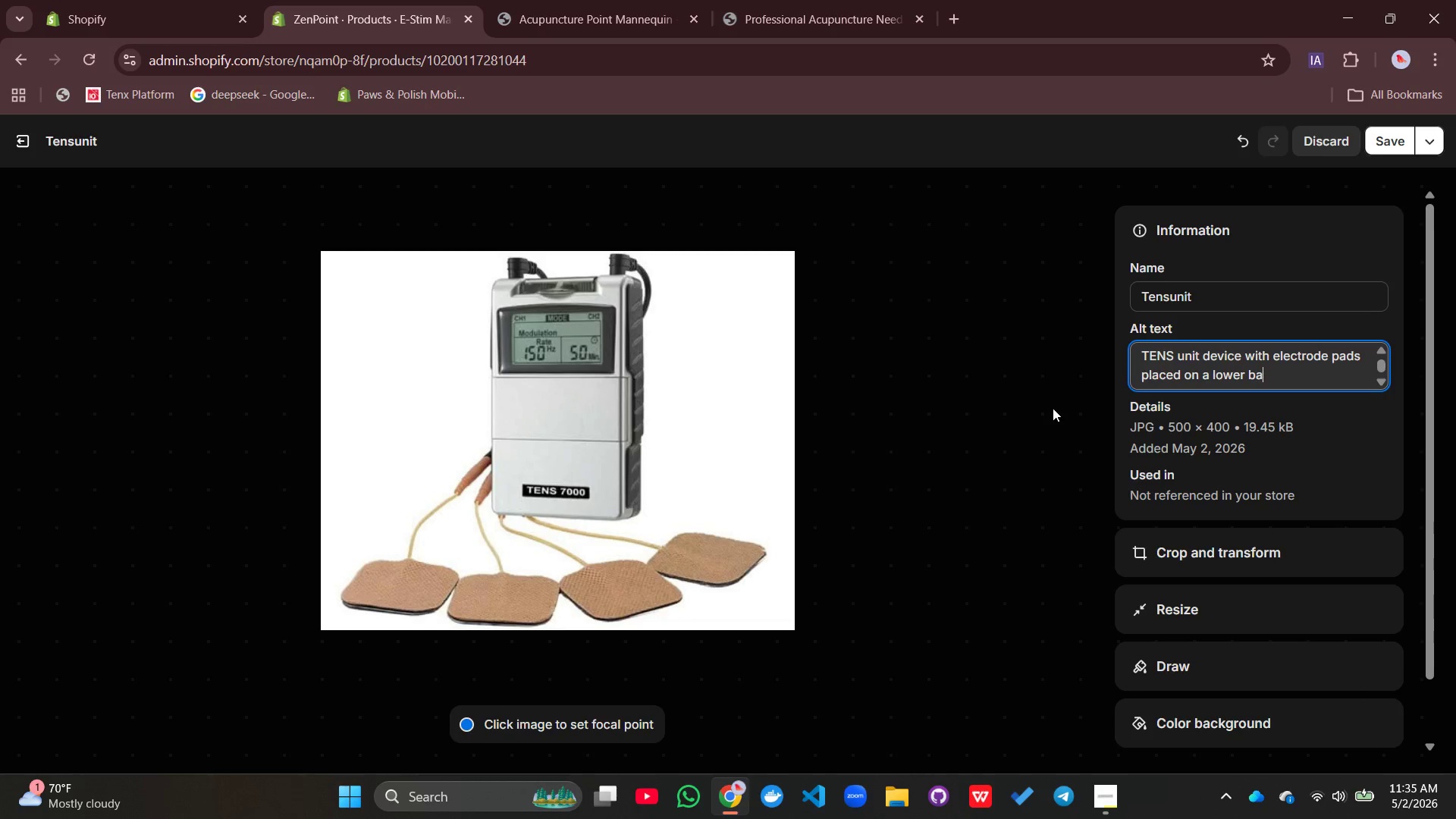 
key(Backspace)
 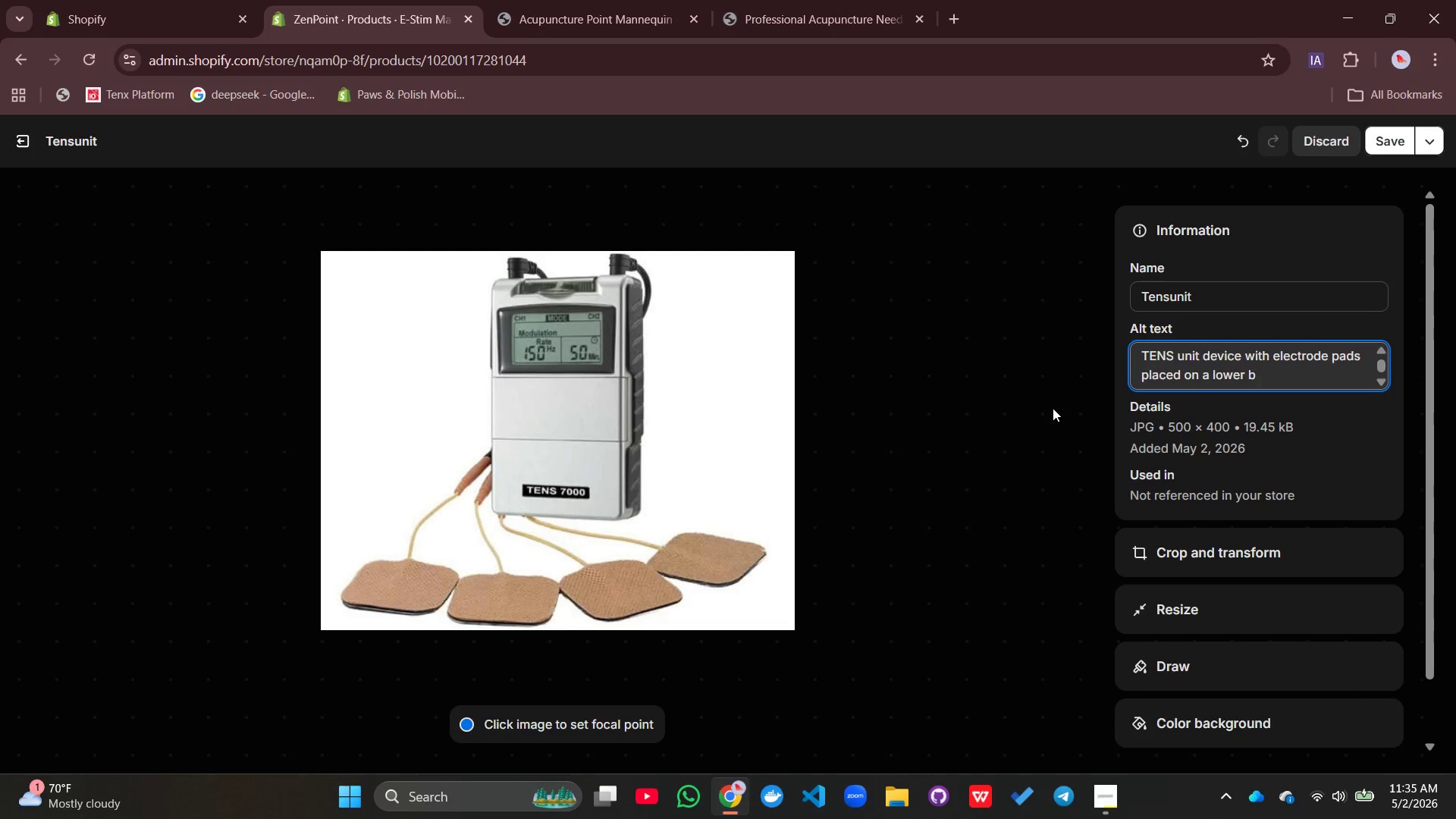 
key(Backspace)
 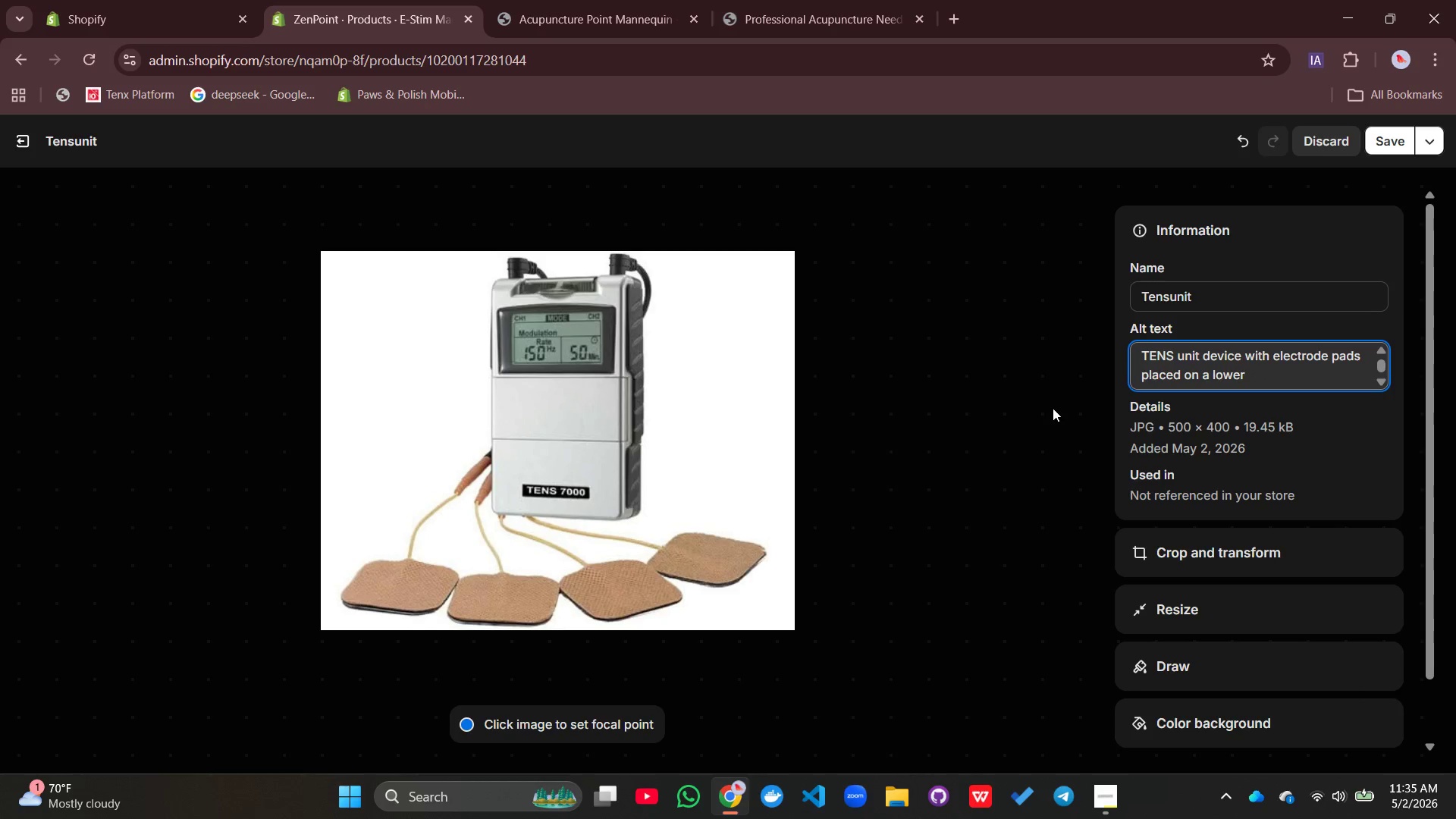 
key(Backspace)
 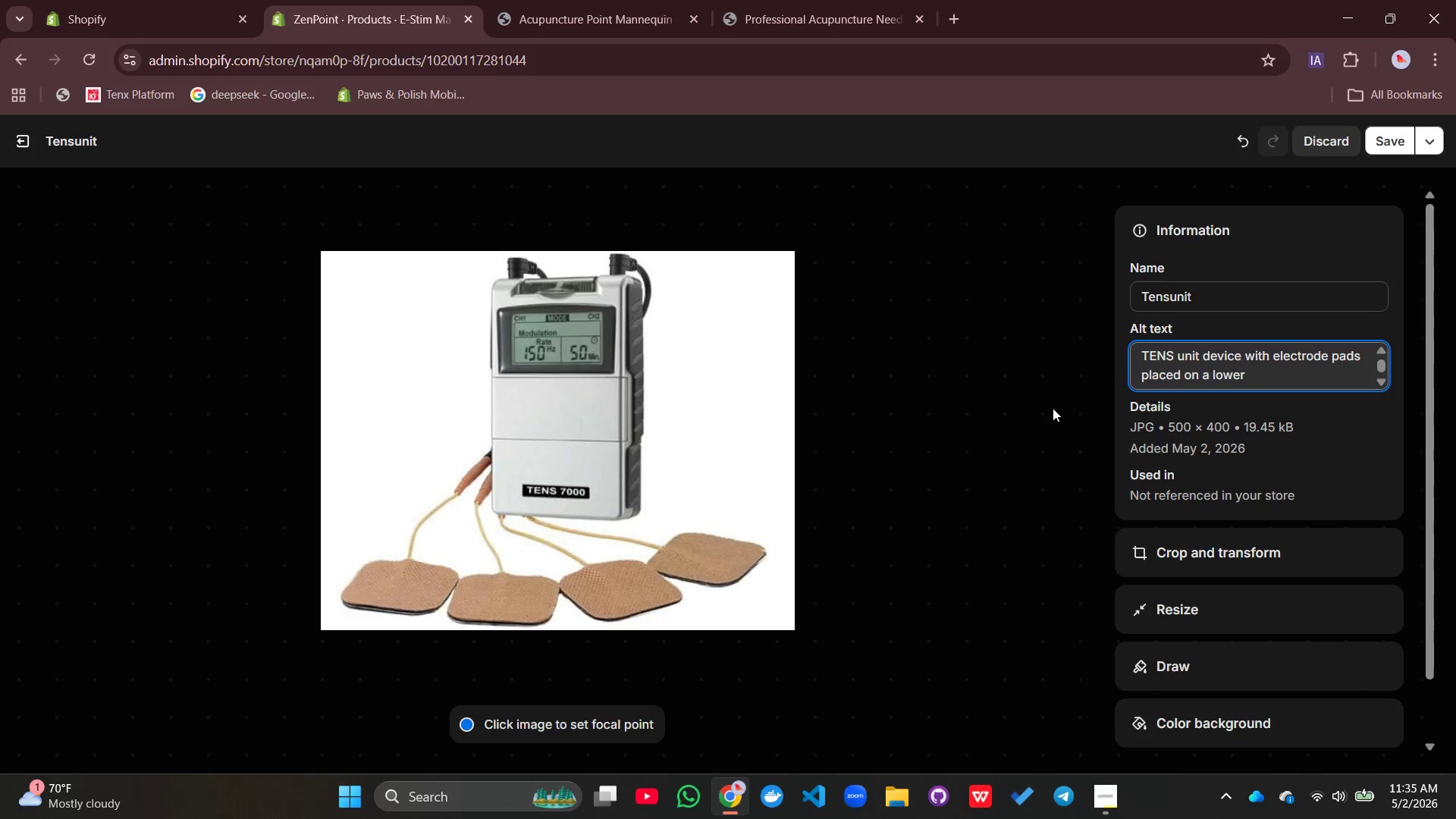 
key(Backspace)
 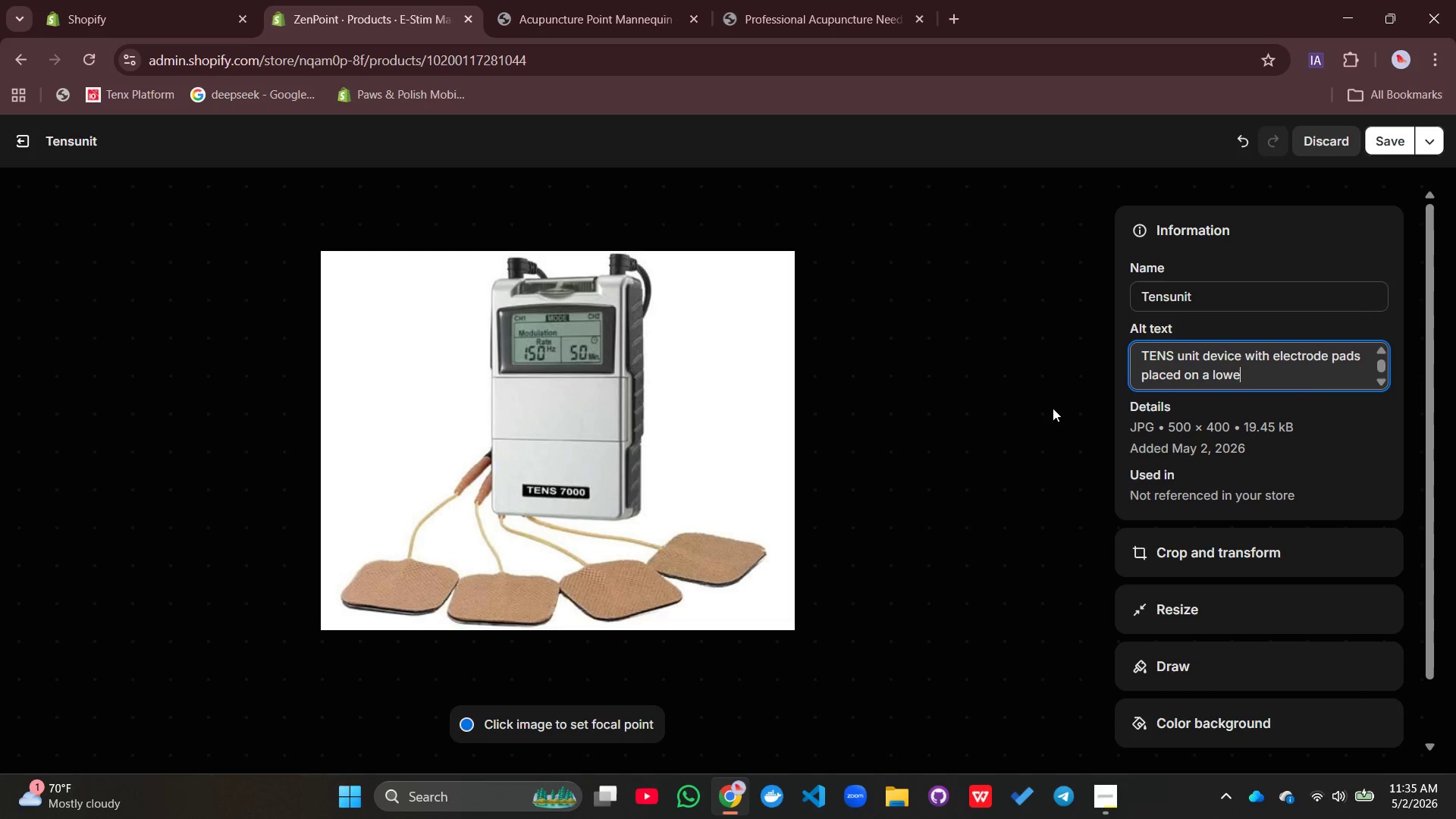 
key(Backspace)
 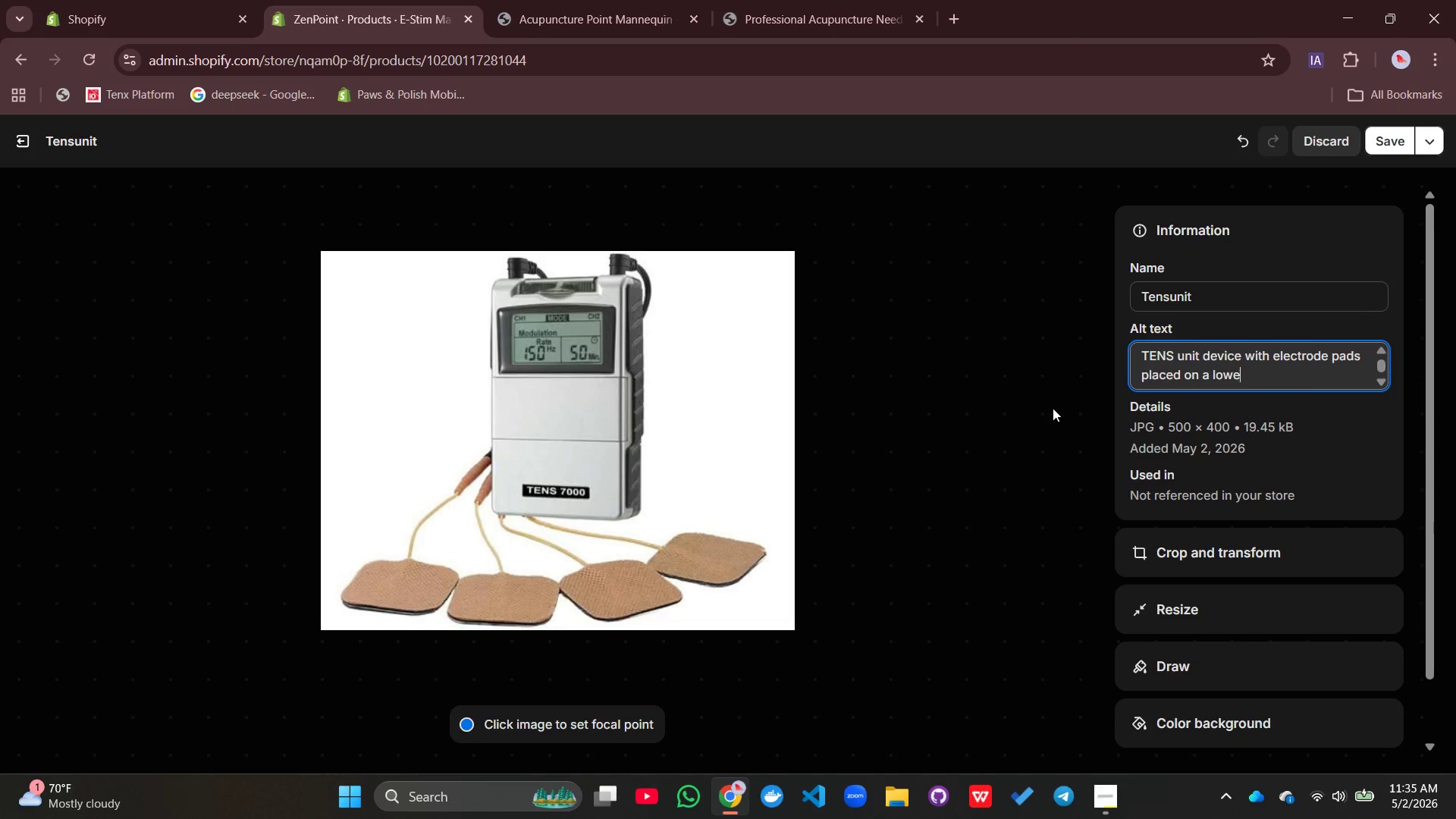 
key(Backspace)
 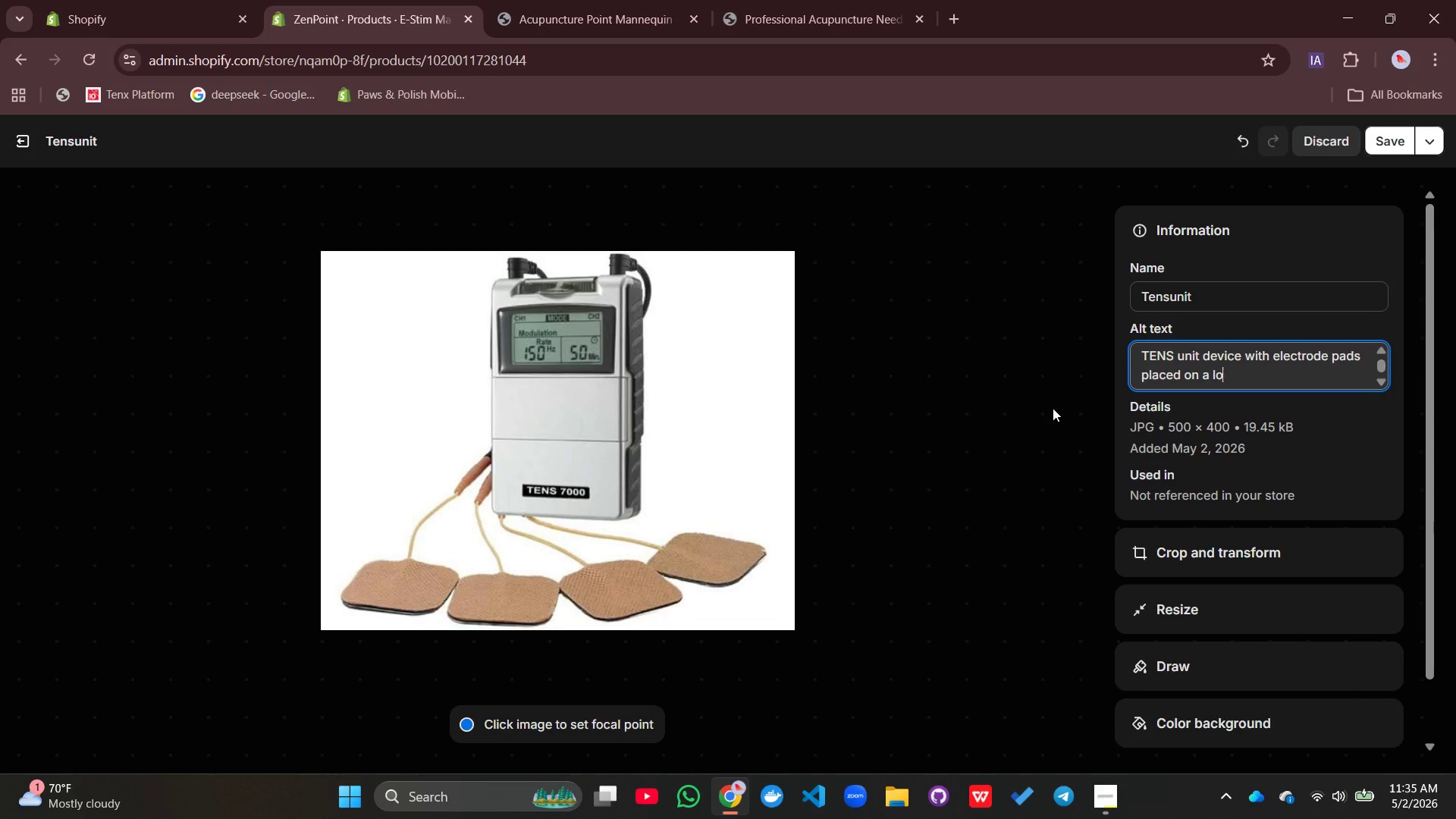 
hold_key(key=Backspace, duration=0.59)
 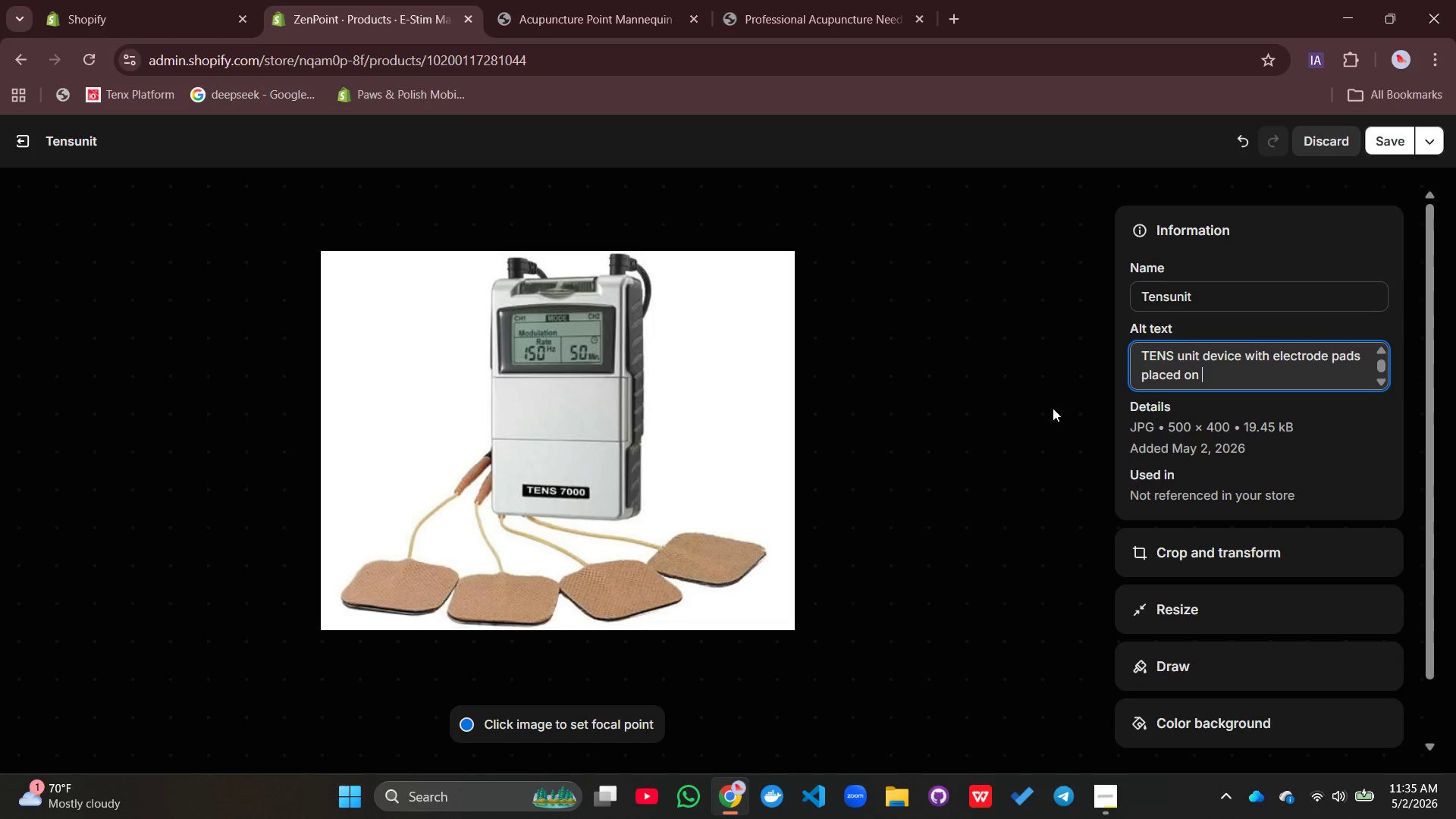 
key(Backspace)
 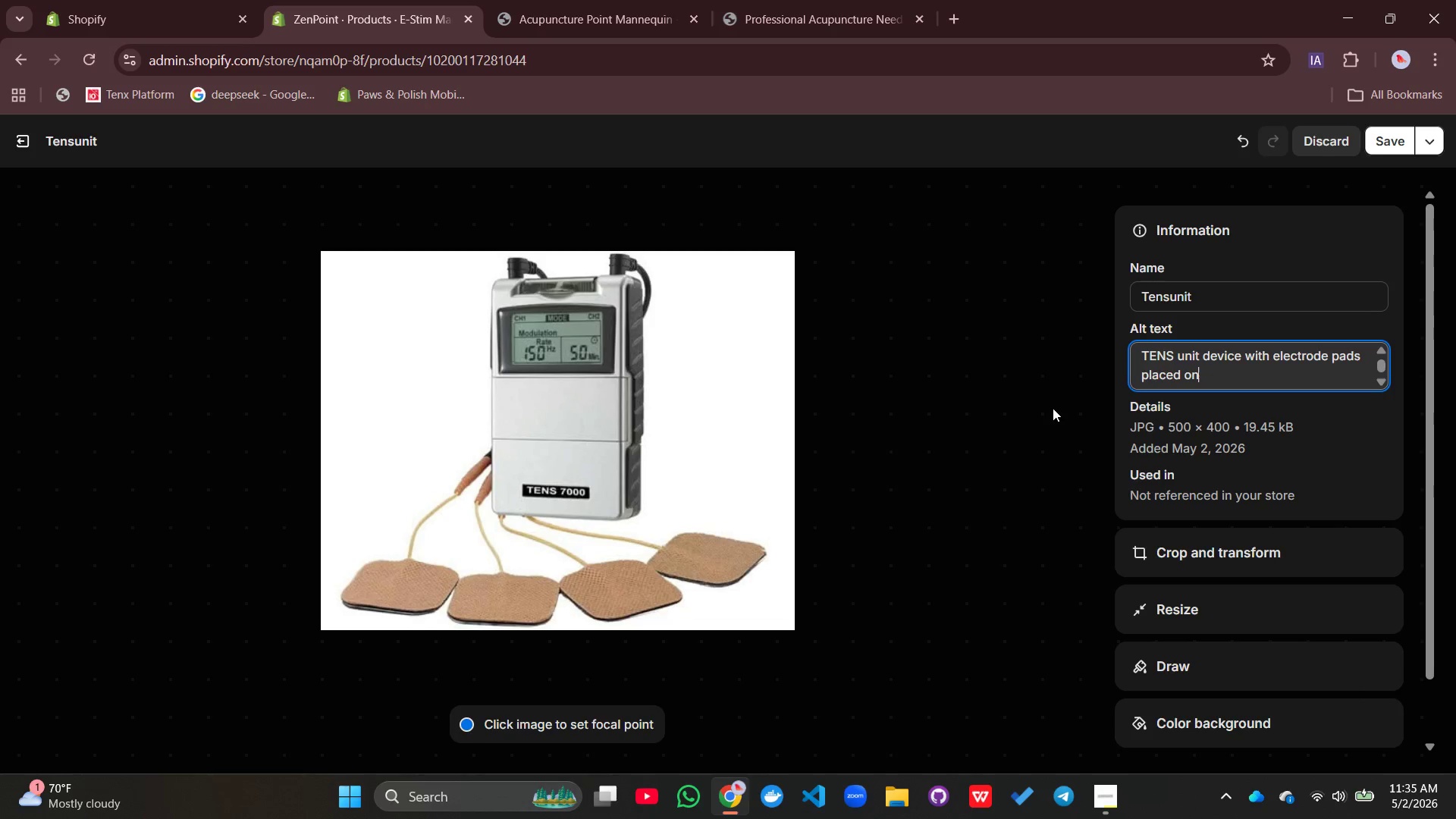 
key(Backspace)
 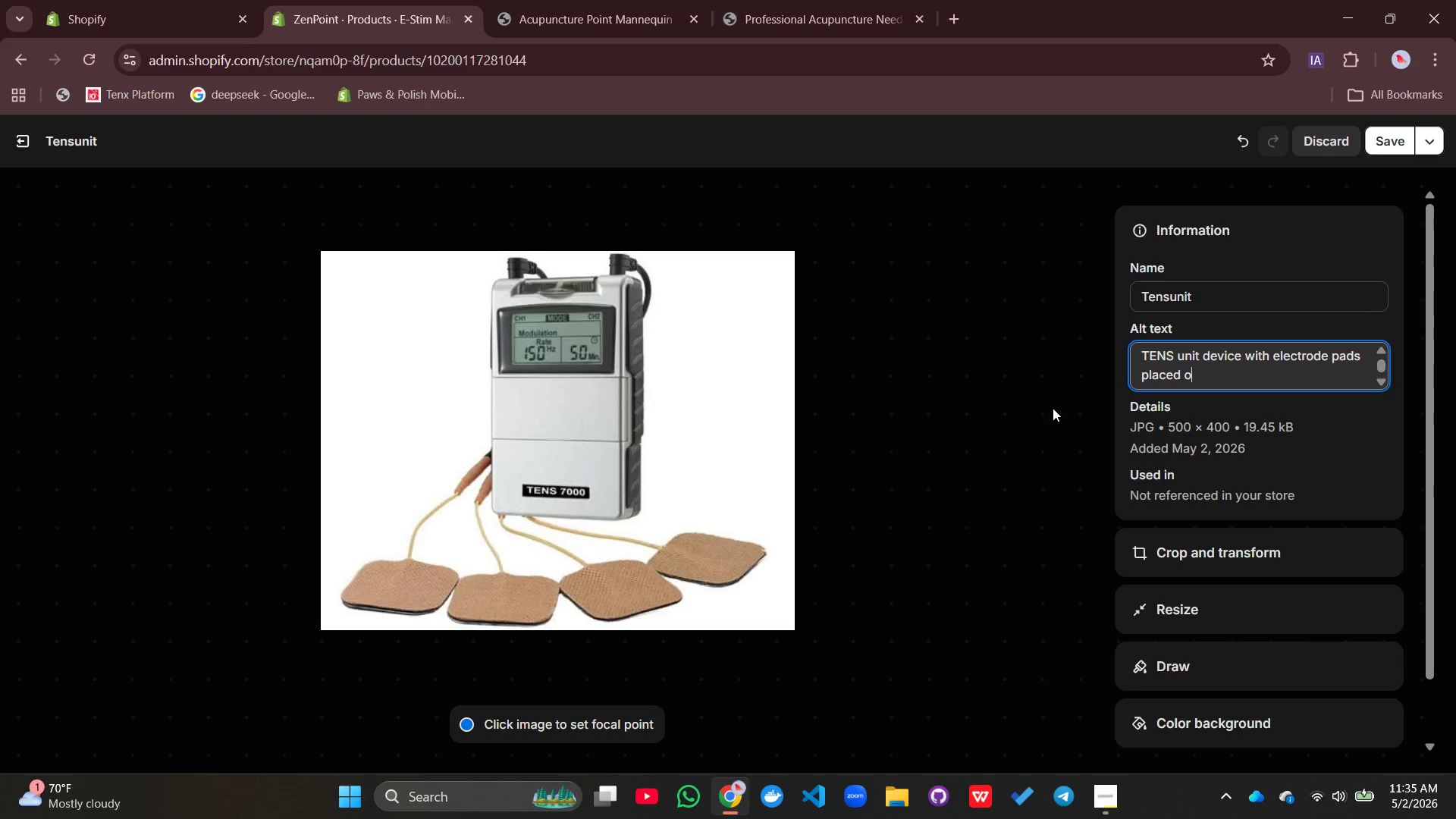 
key(Backspace)
 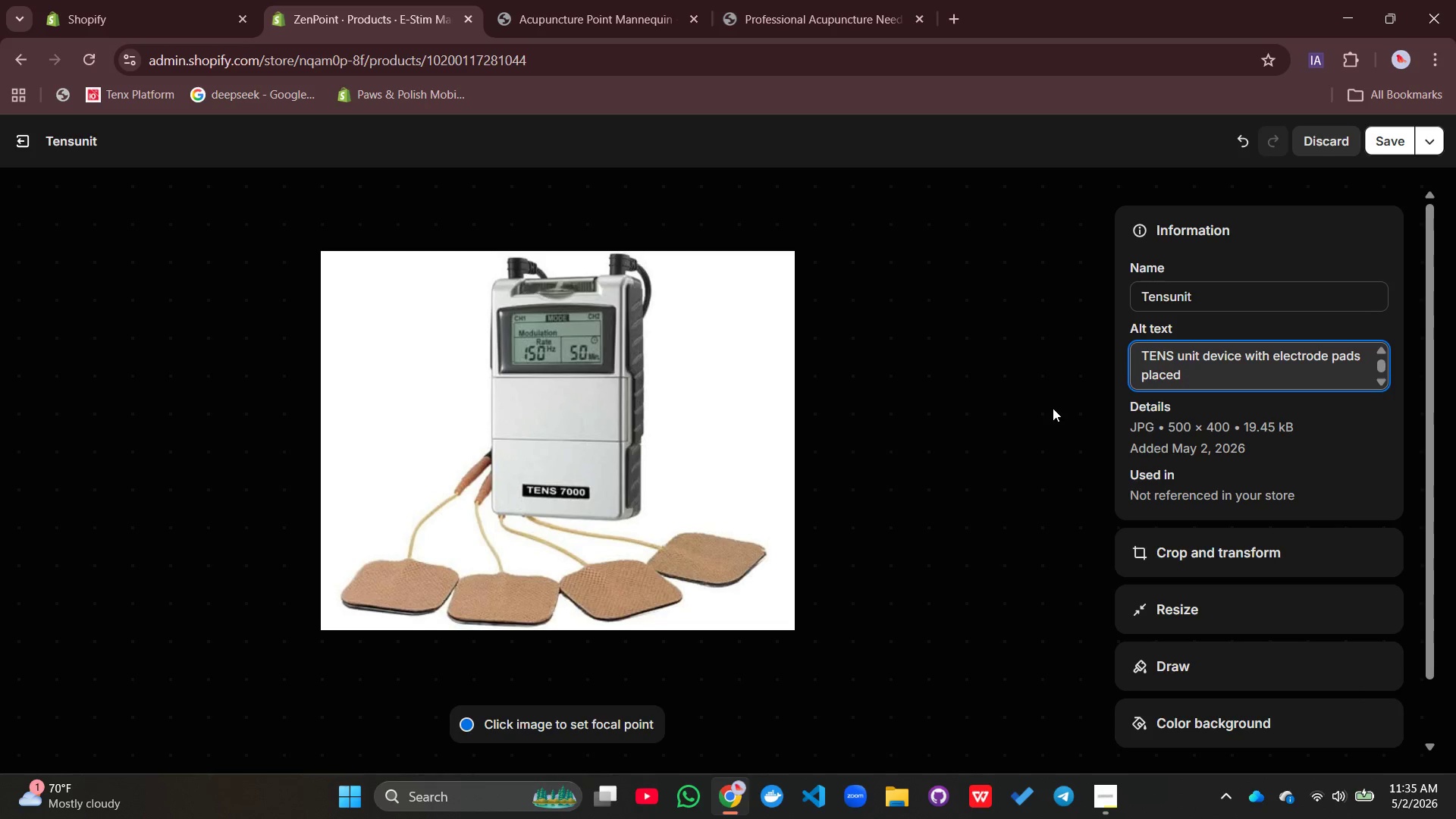 
key(Backspace)
 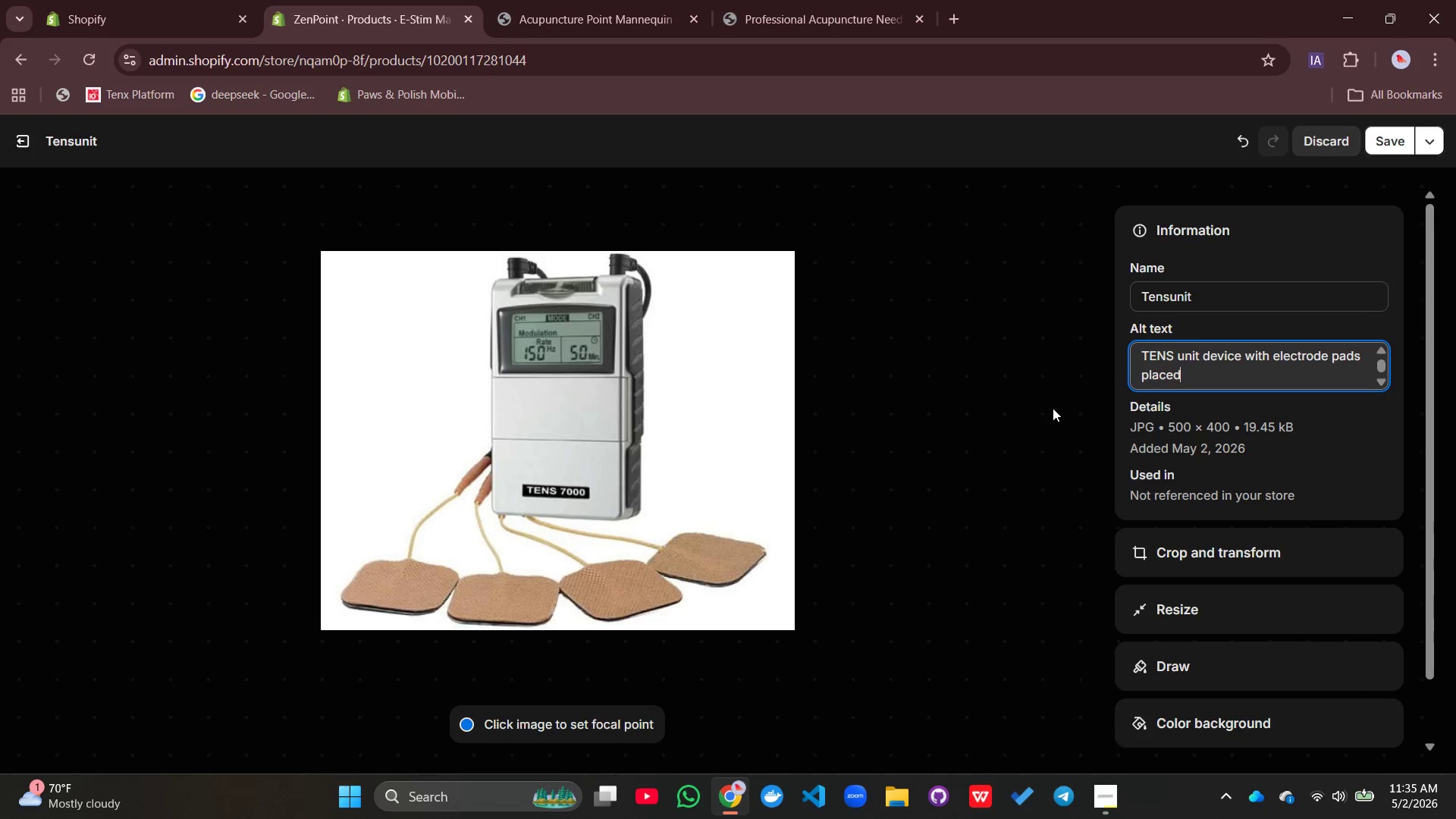 
key(Backspace)
 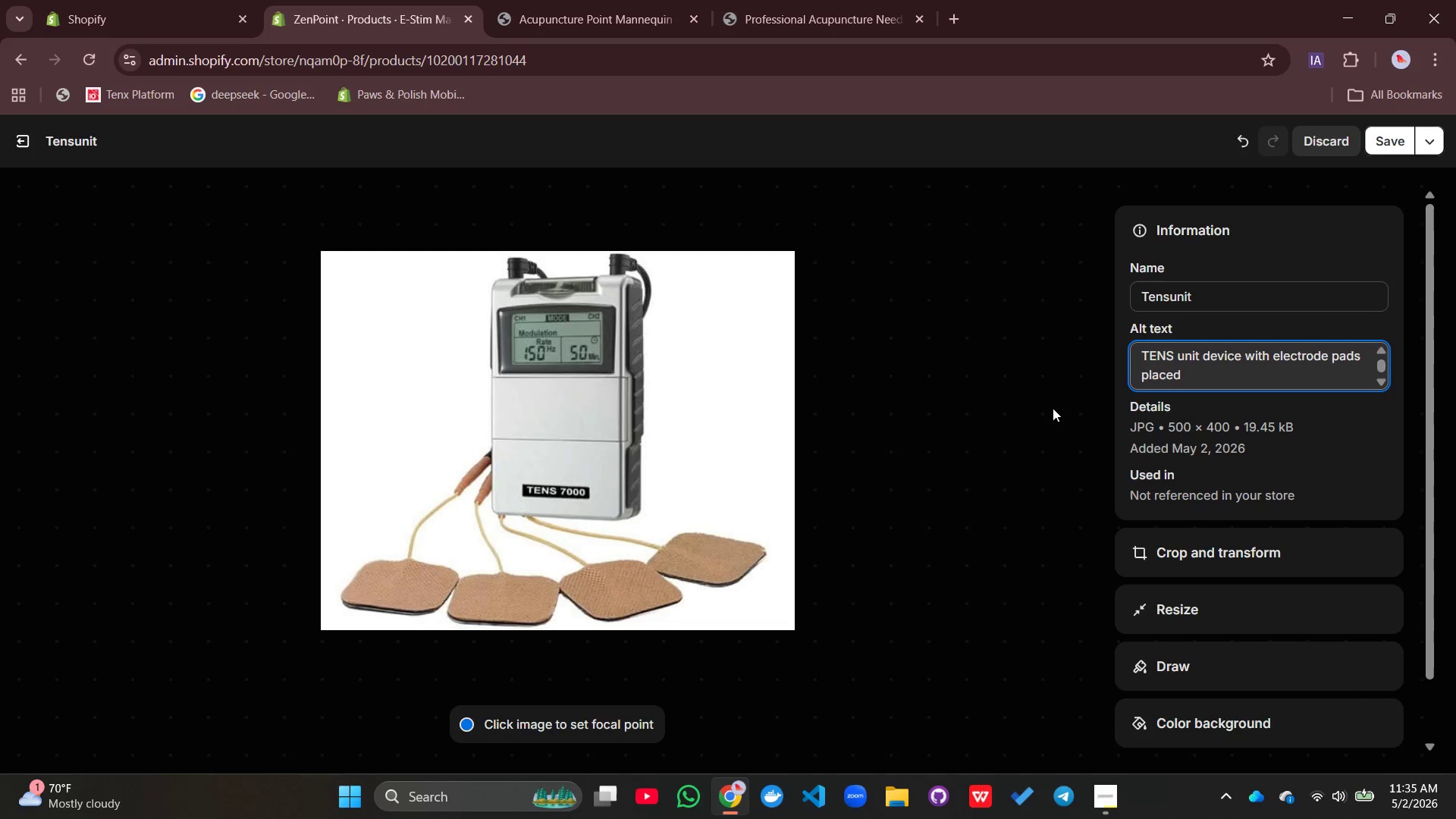 
key(Backspace)
 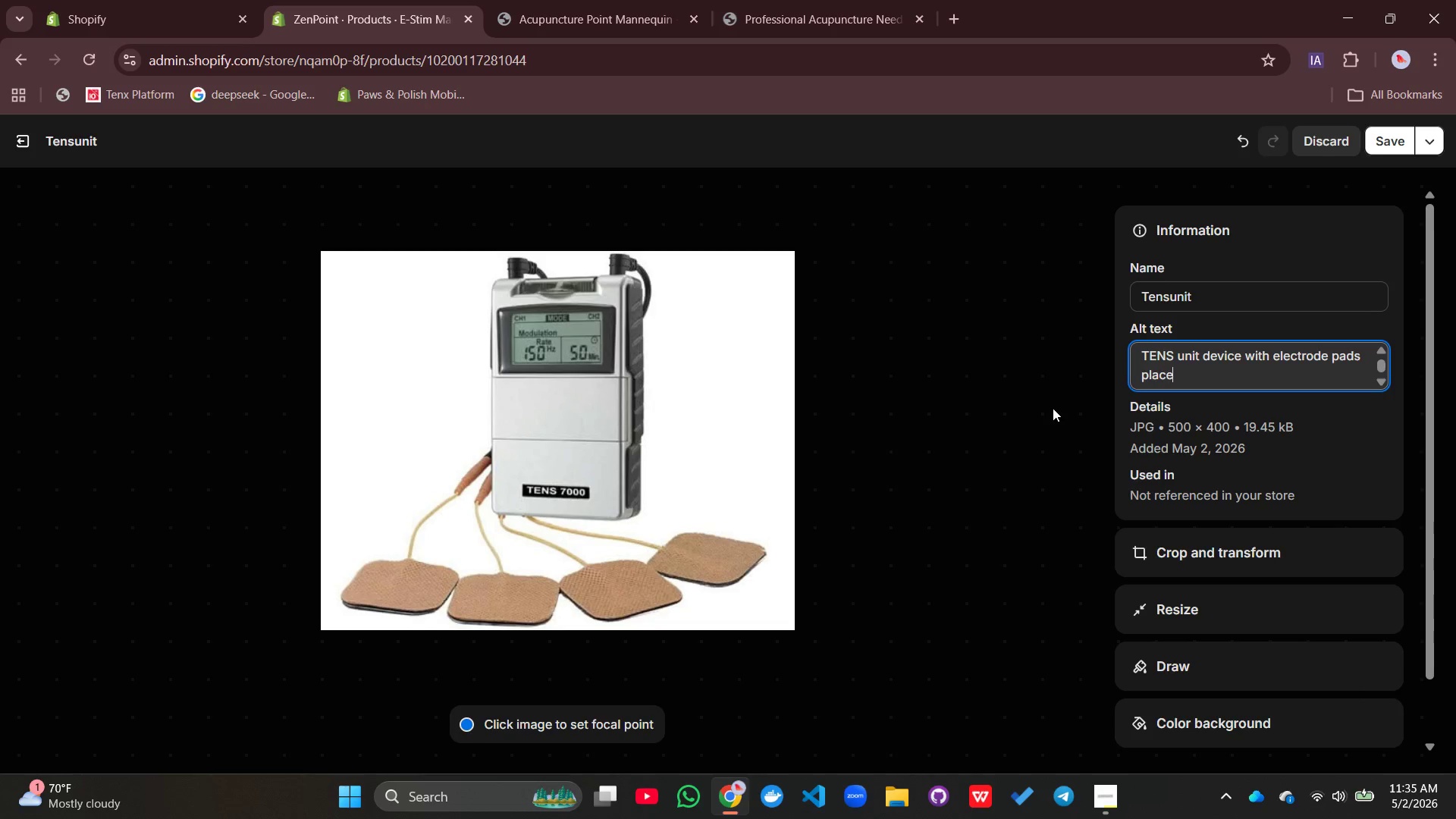 
key(Backspace)
 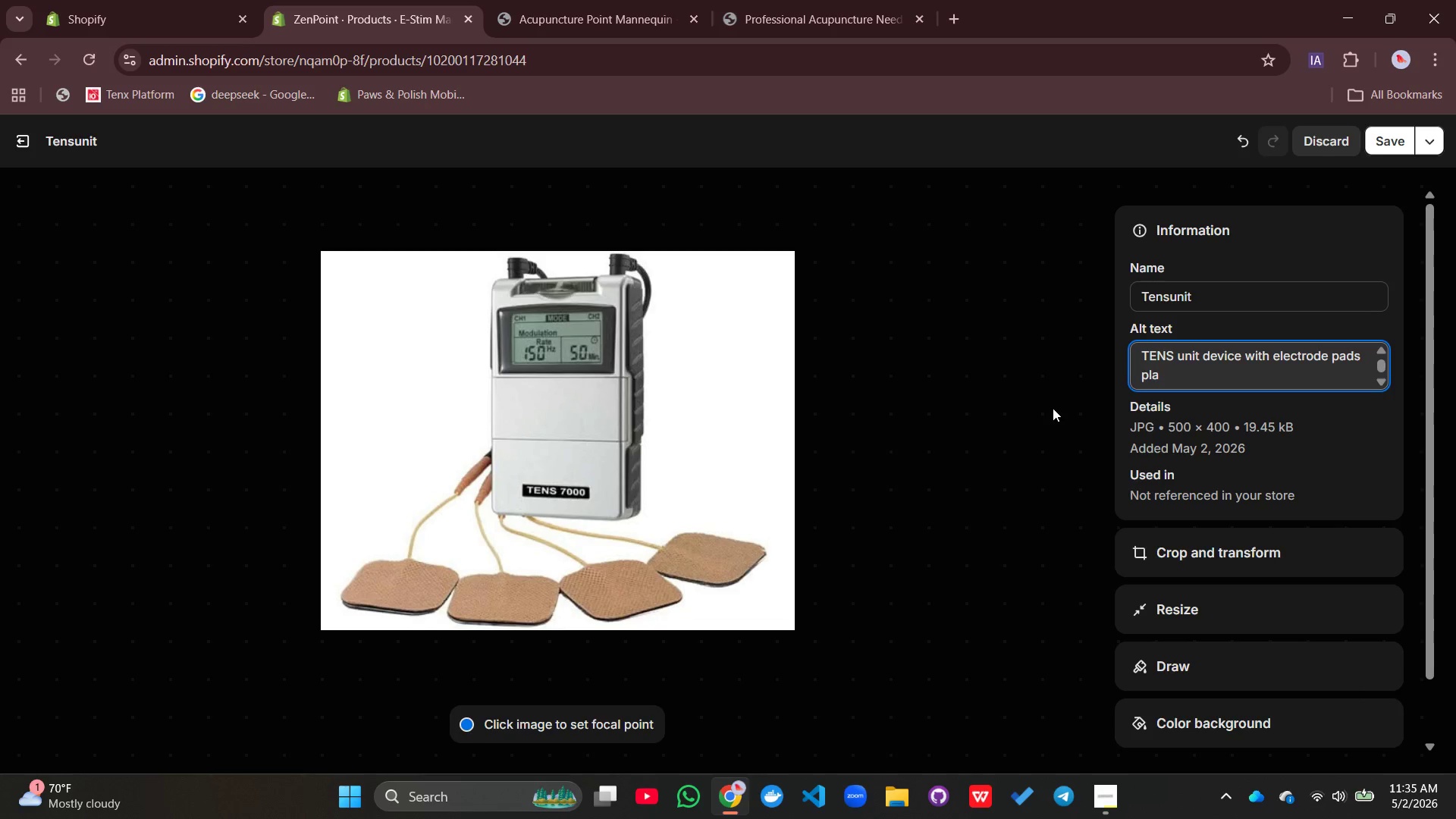 
key(Backspace)
 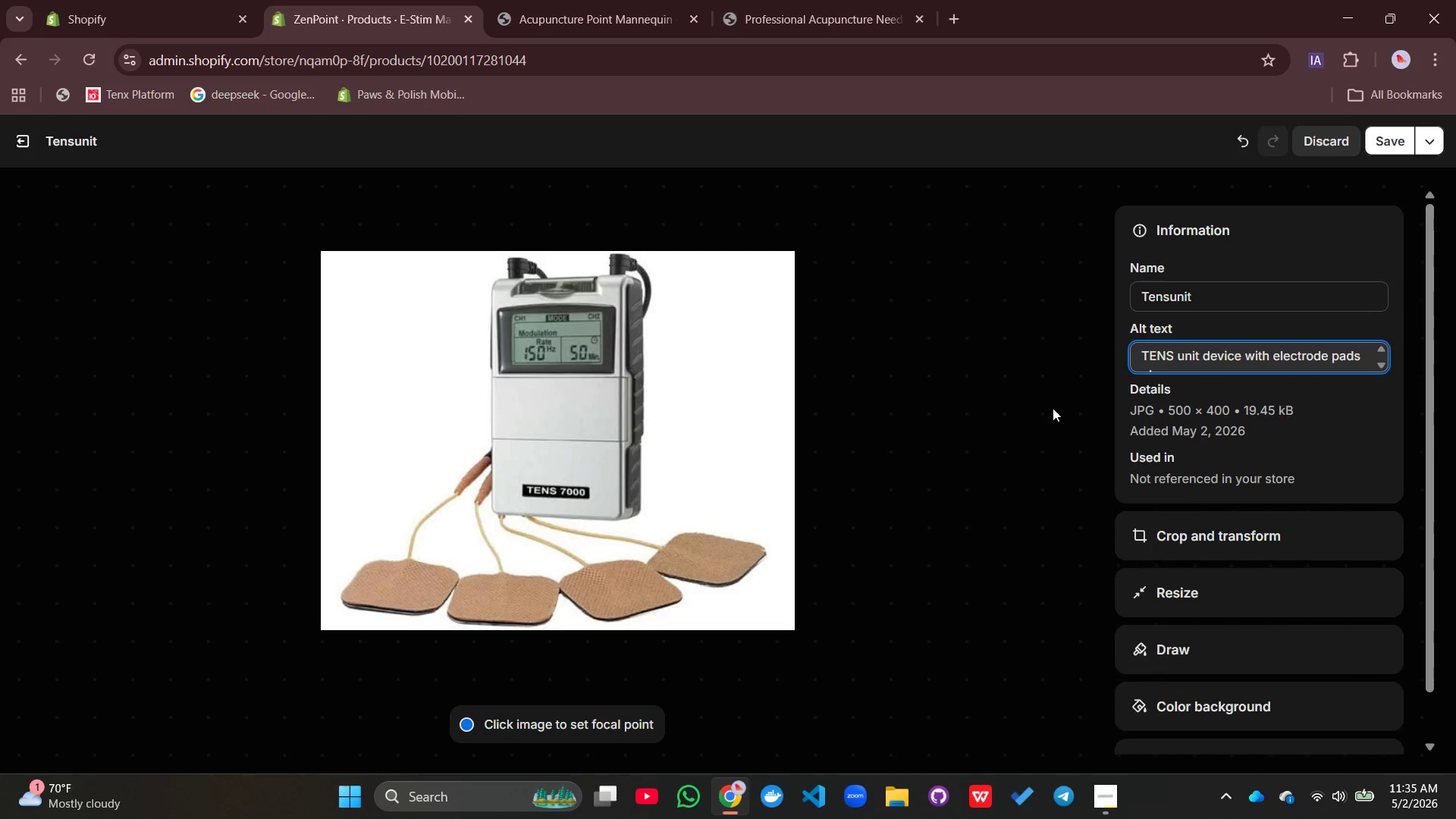 
key(Backspace)
 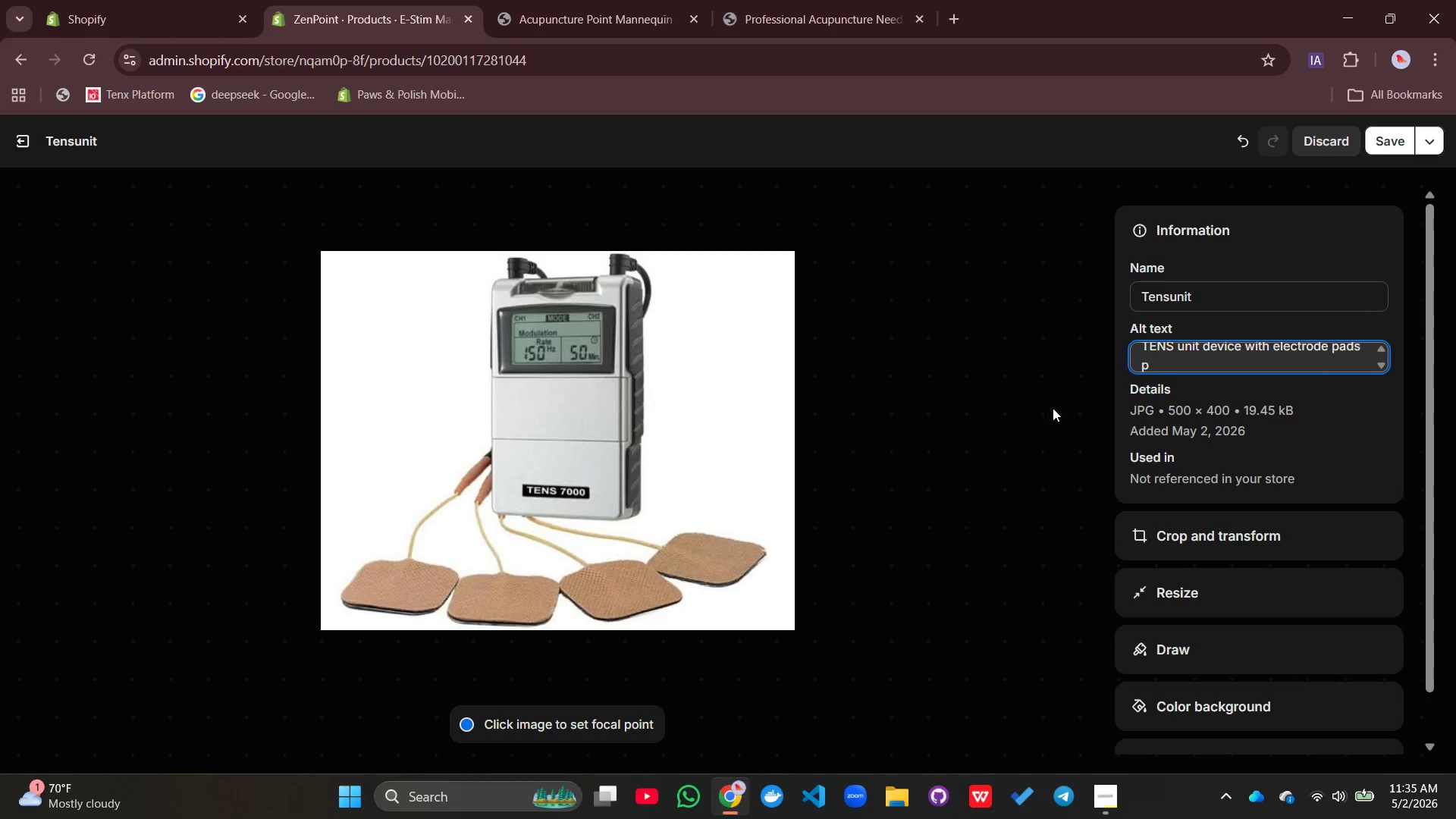 
key(Backspace)
 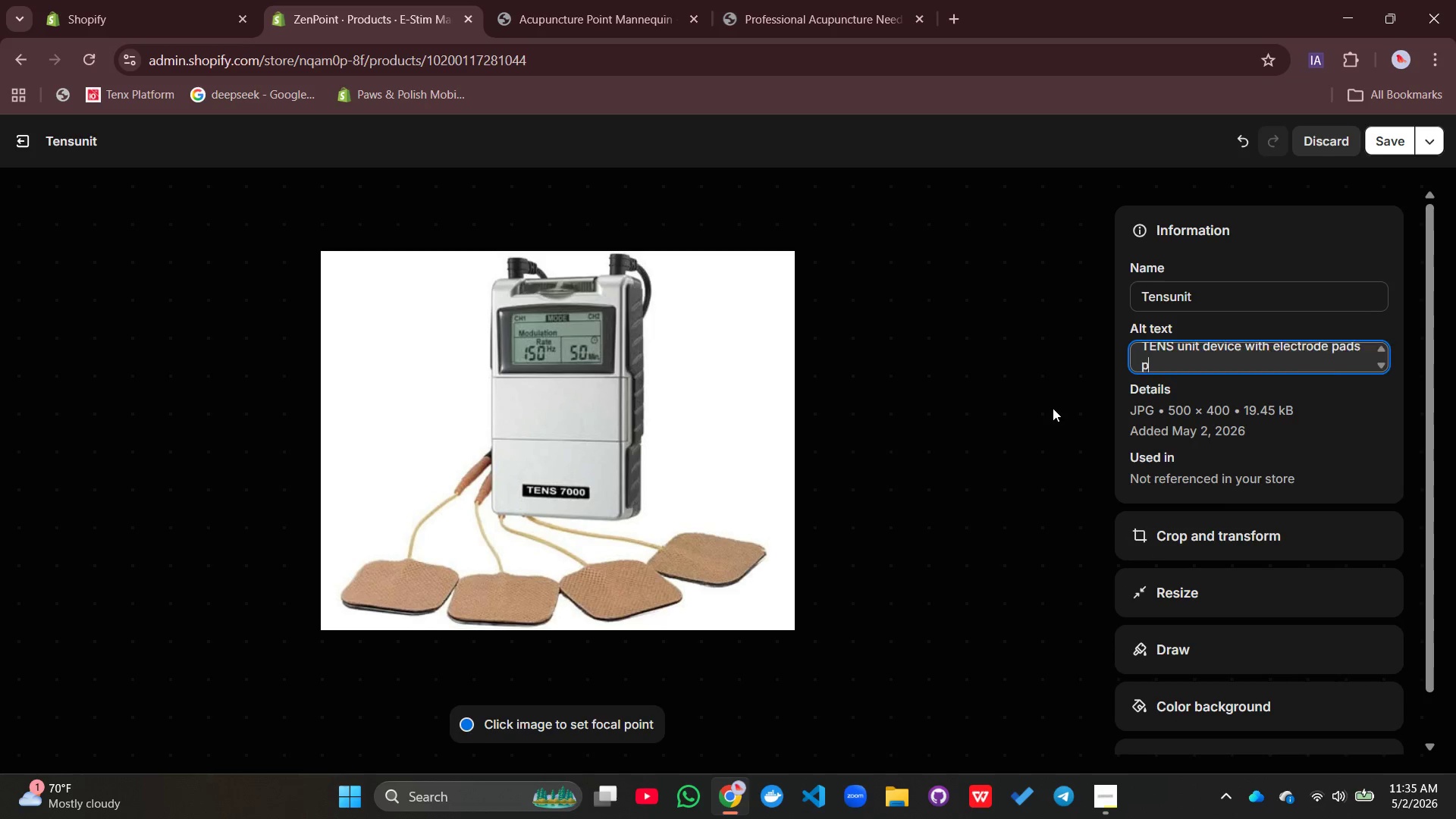 
key(Backspace)
 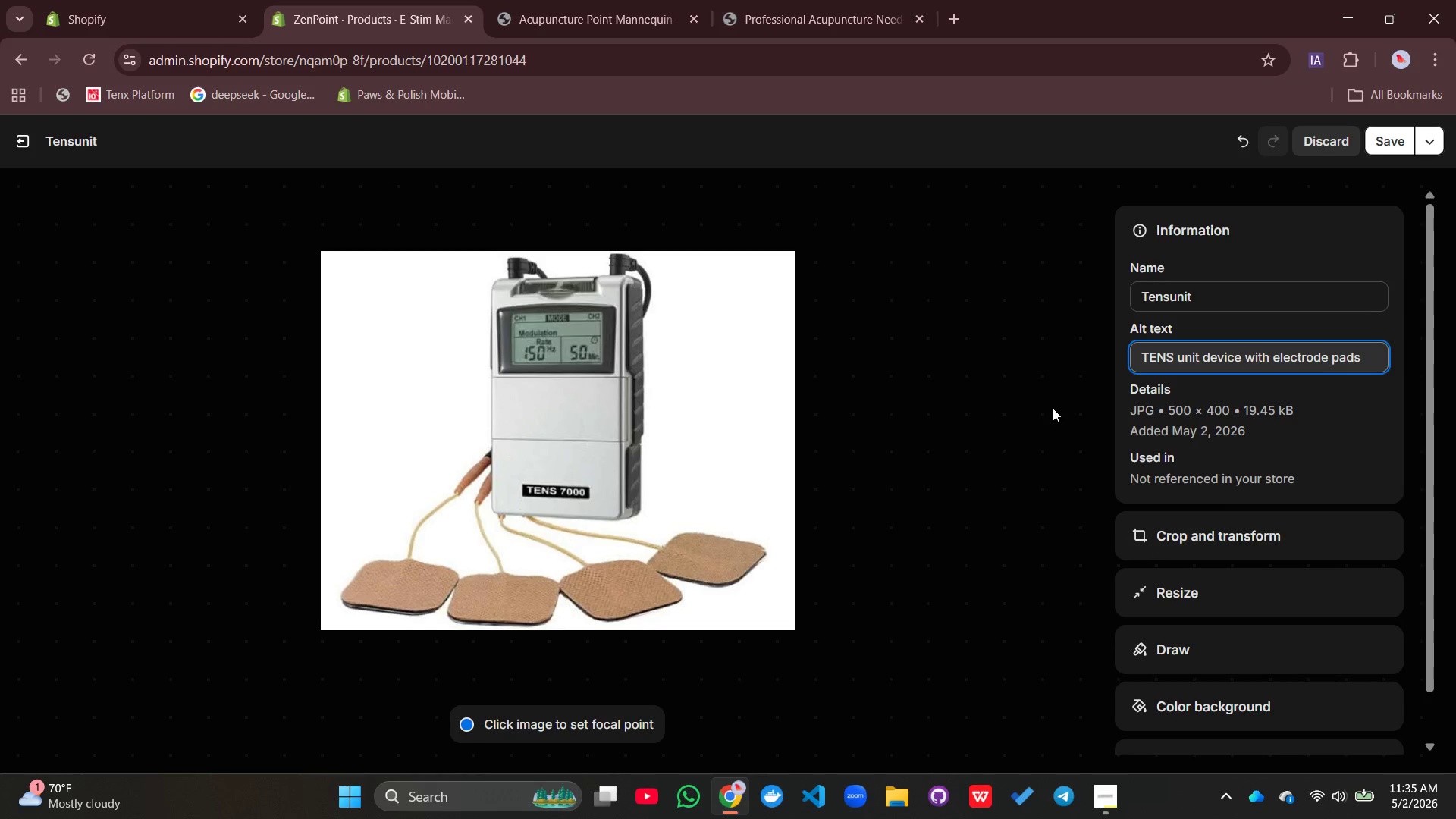 
key(Backspace)
 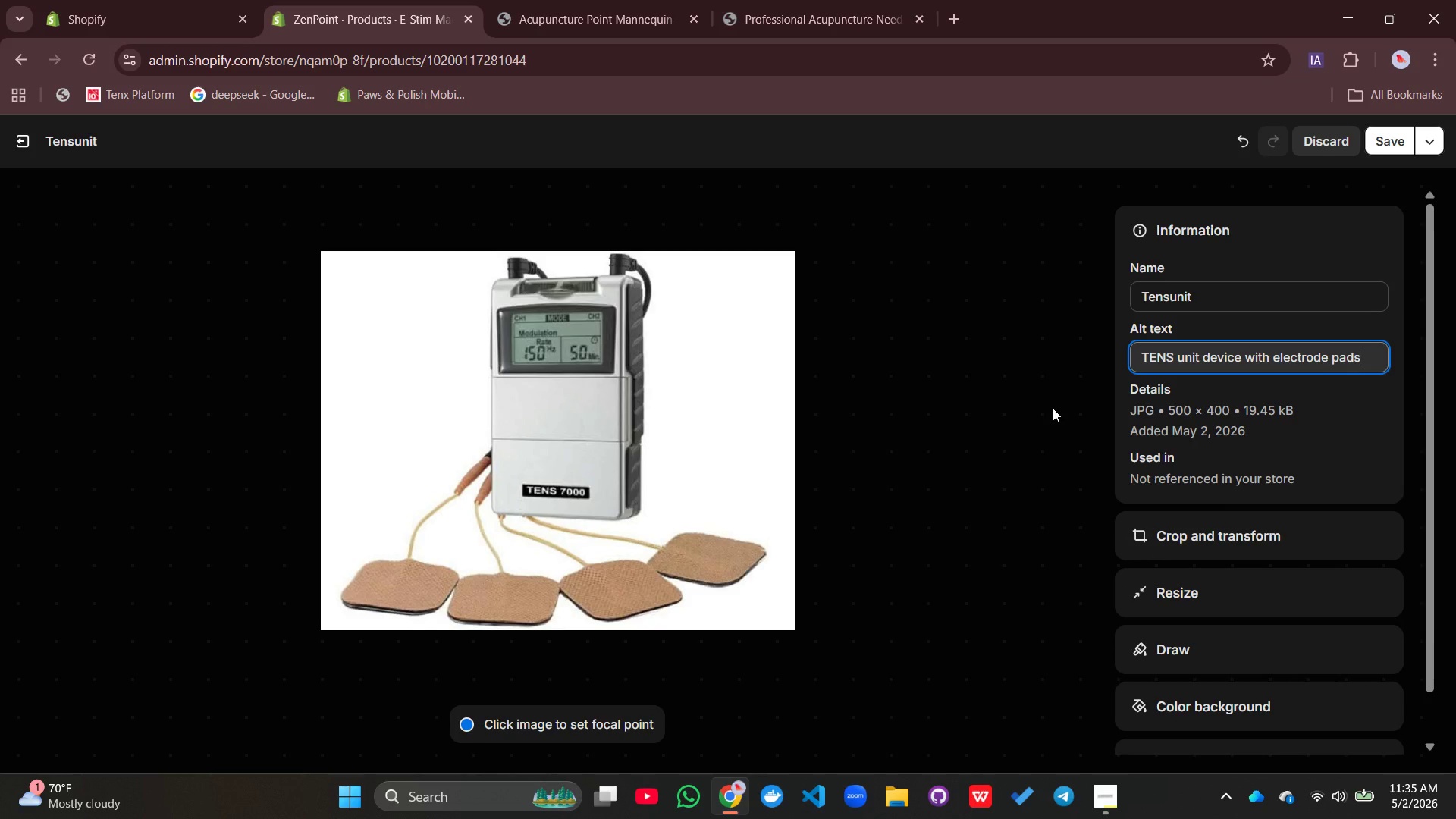 
key(Space)
 